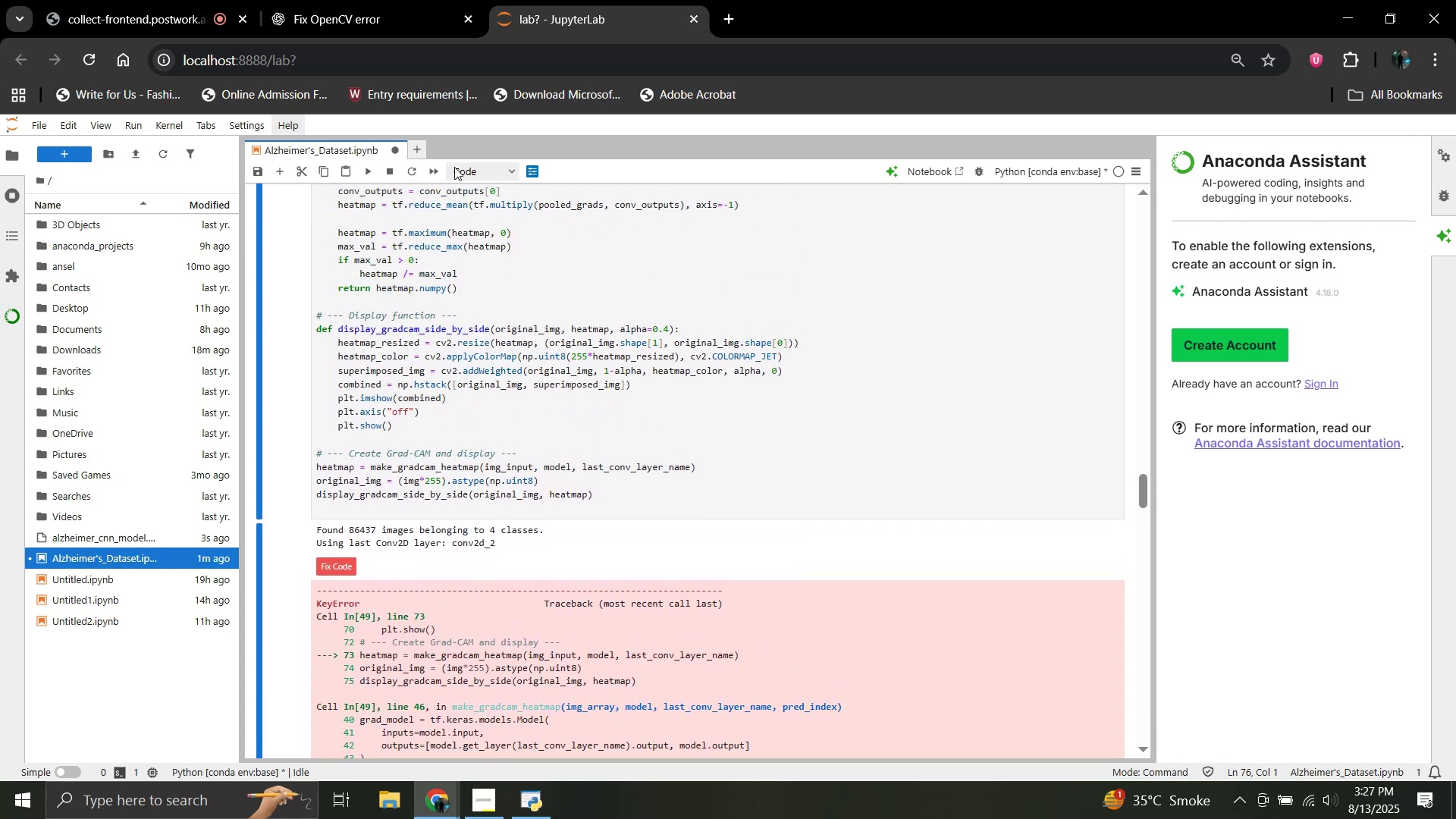 
left_click([330, 0])
 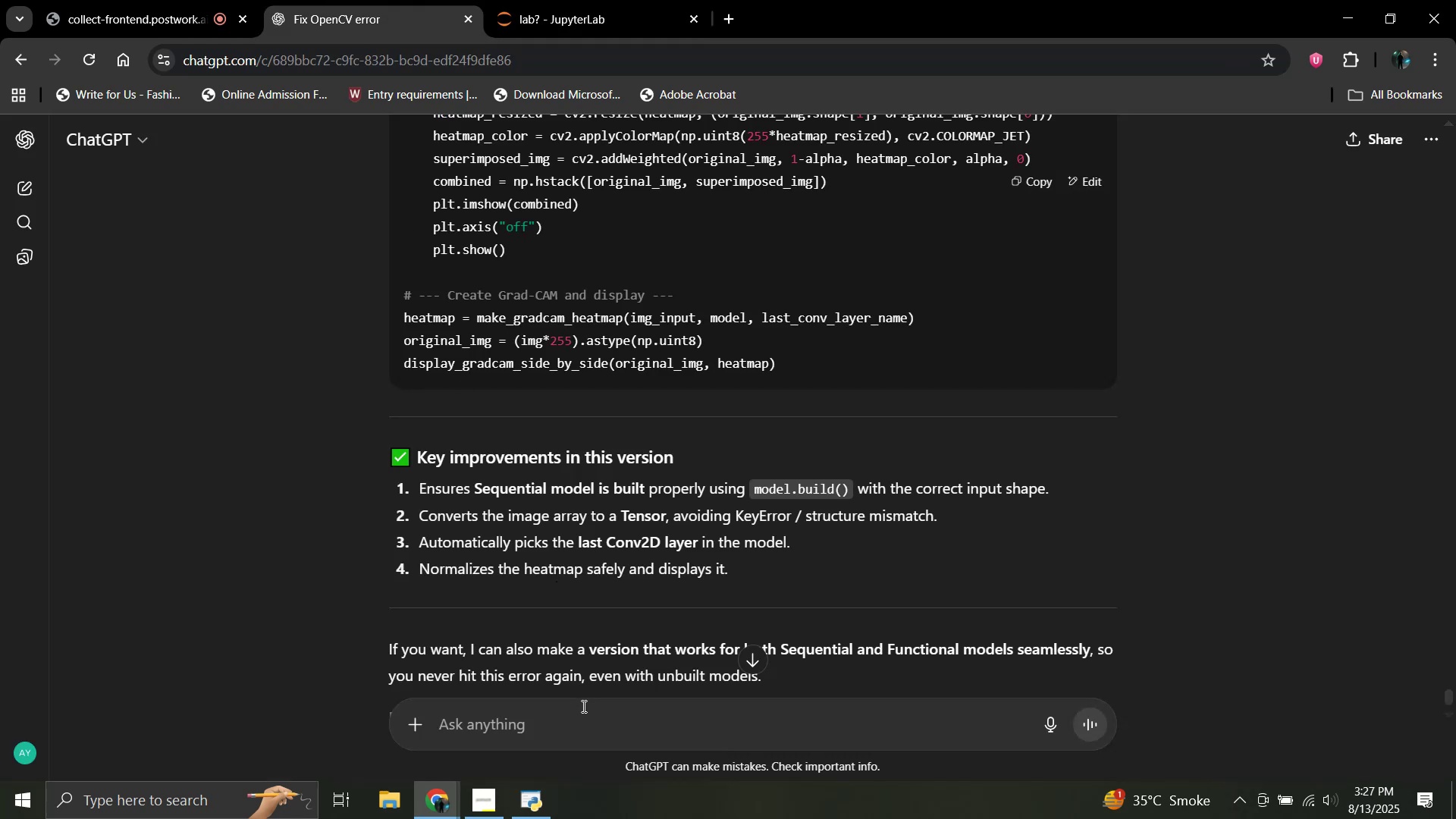 
left_click([579, 717])
 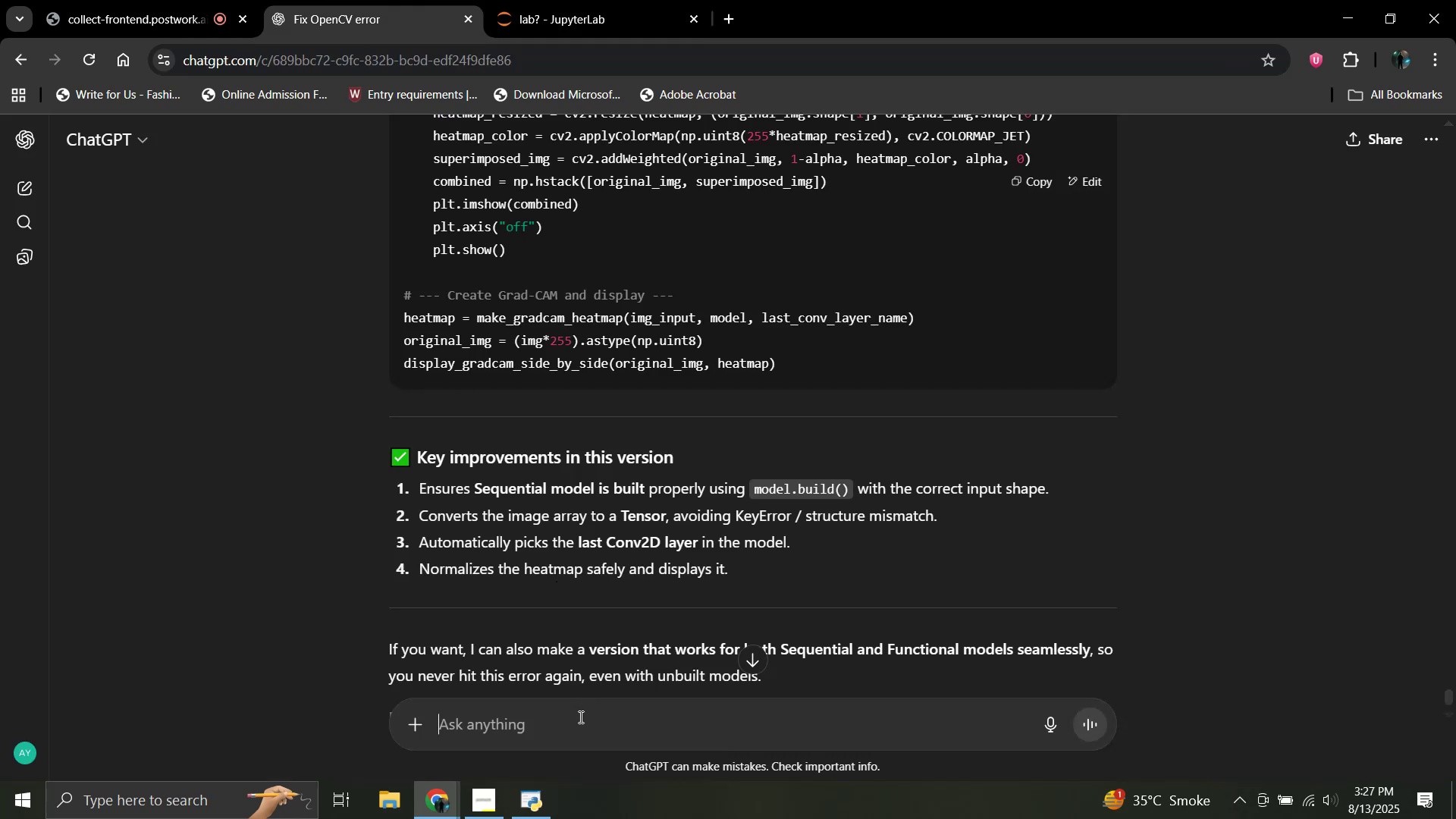 
key(Control+V)
 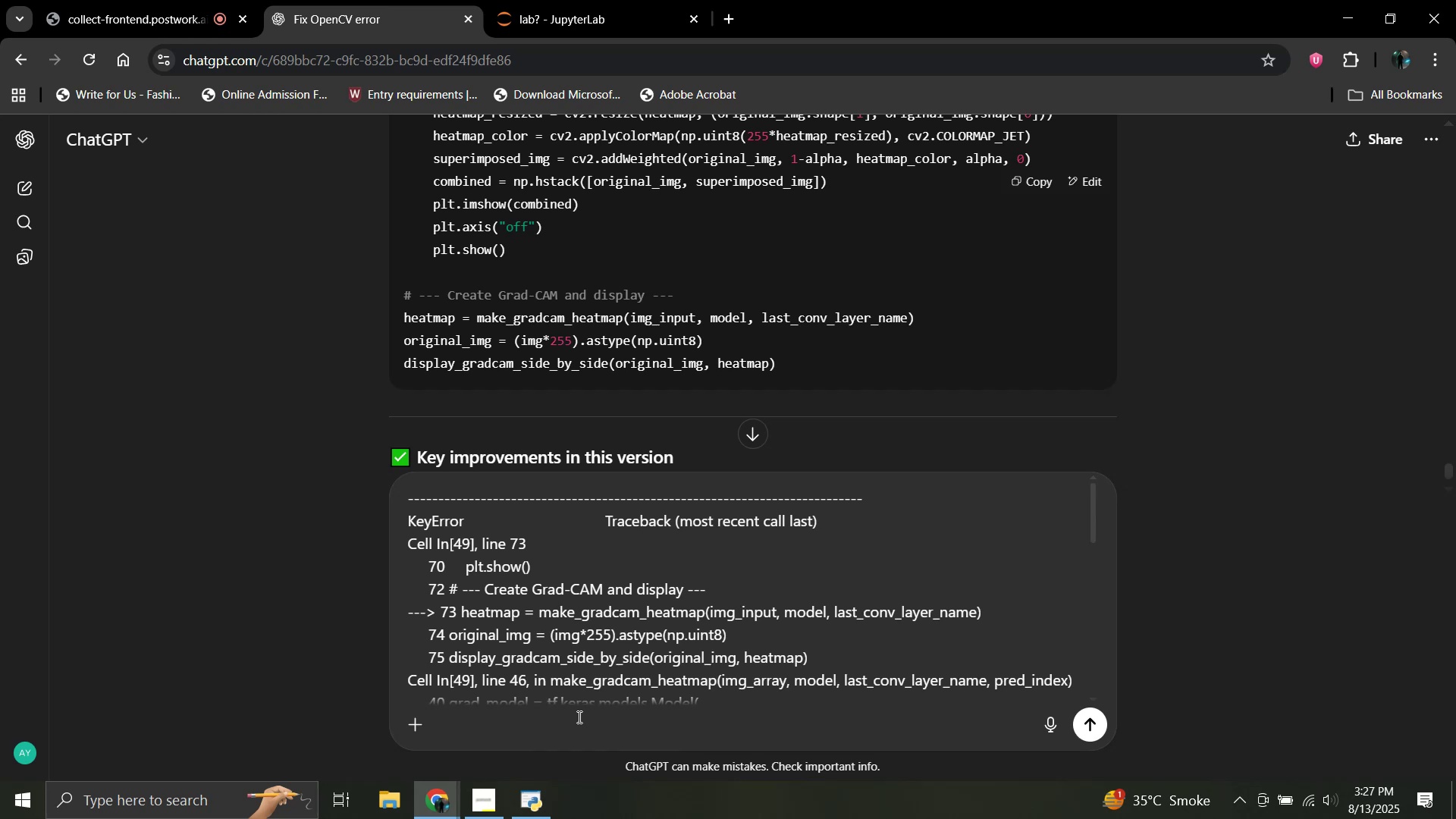 
scroll: coordinate [580, 640], scroll_direction: down, amount: 12.0
 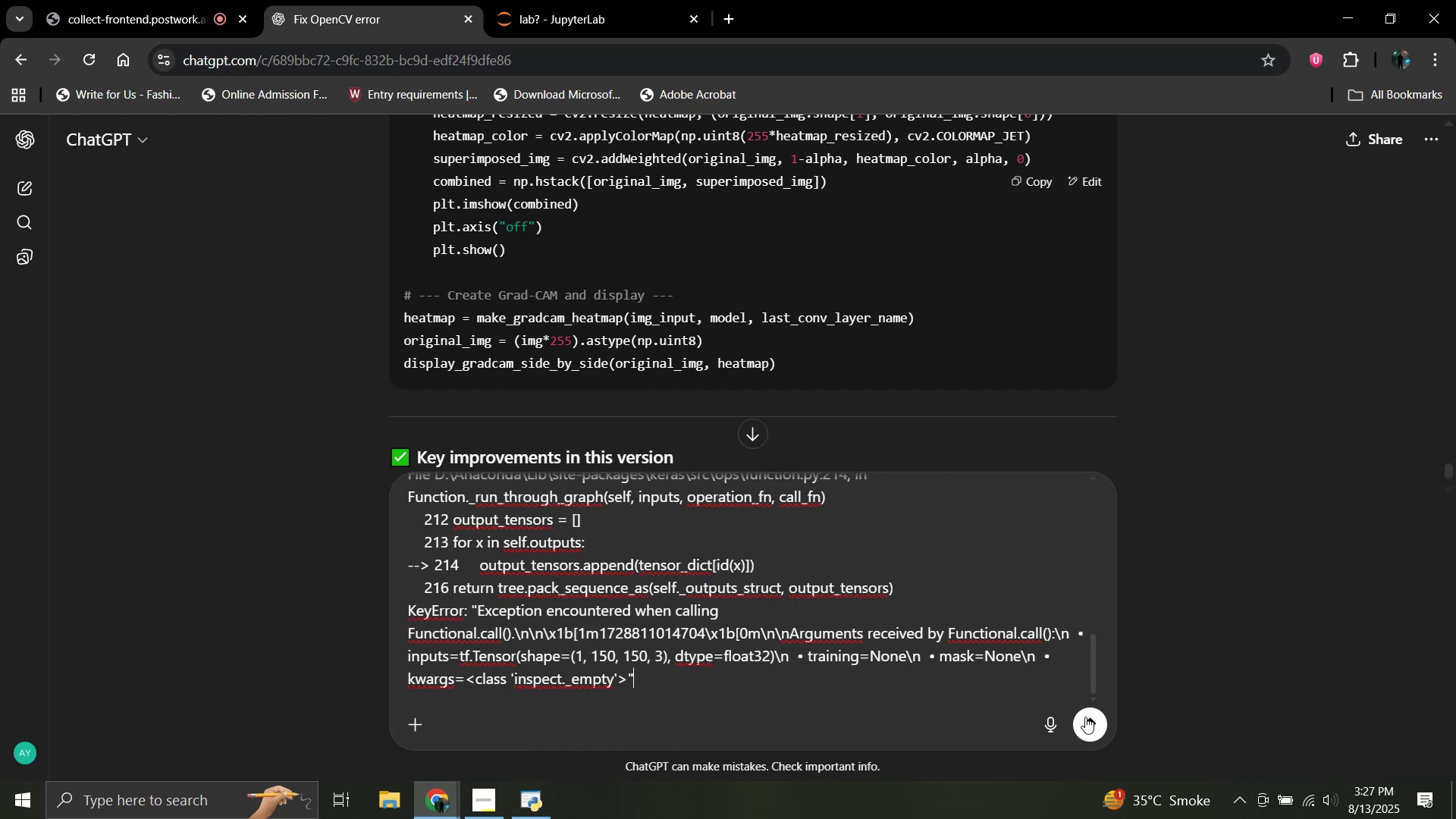 
left_click([1086, 719])
 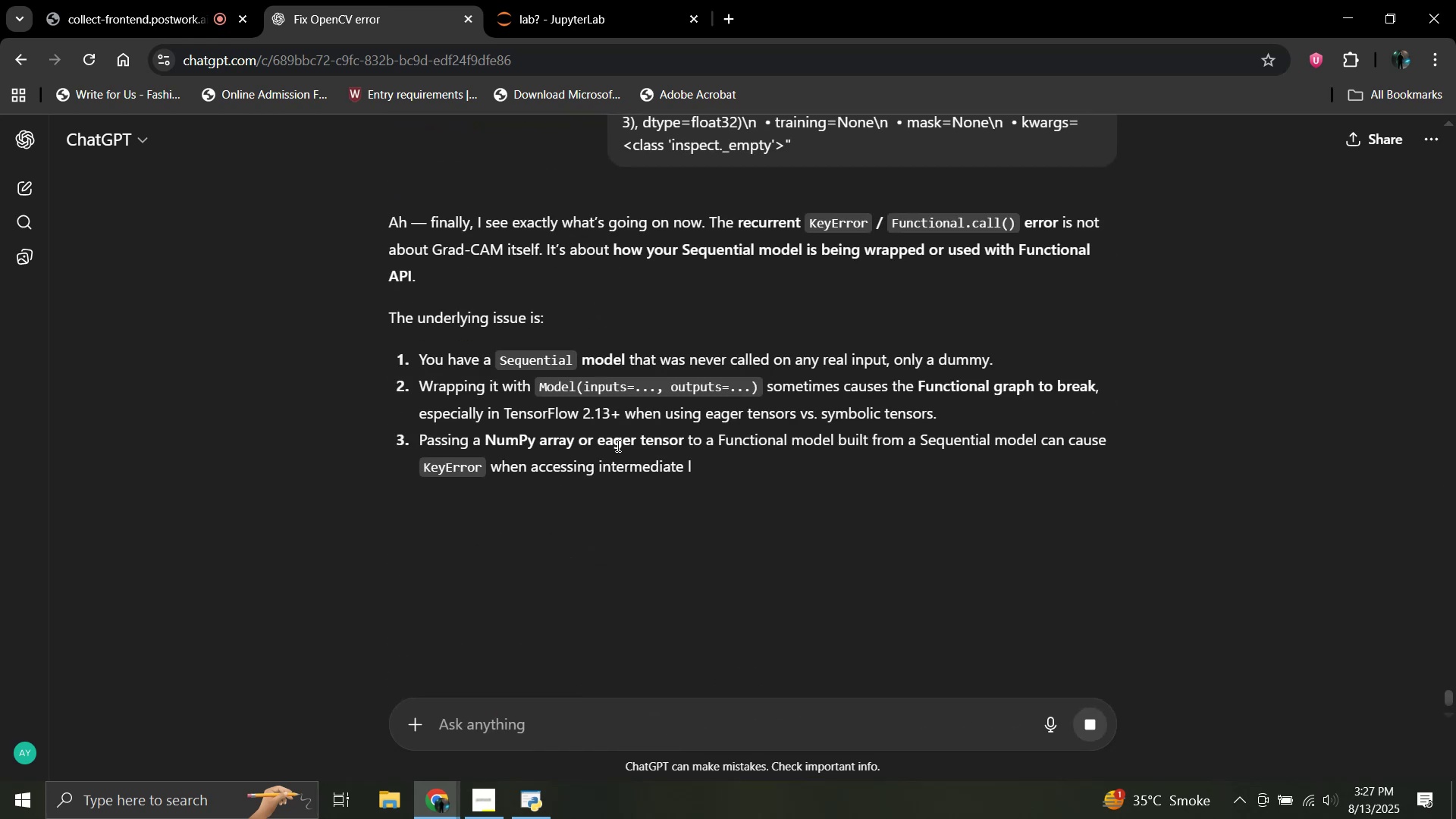 
wait(10.32)
 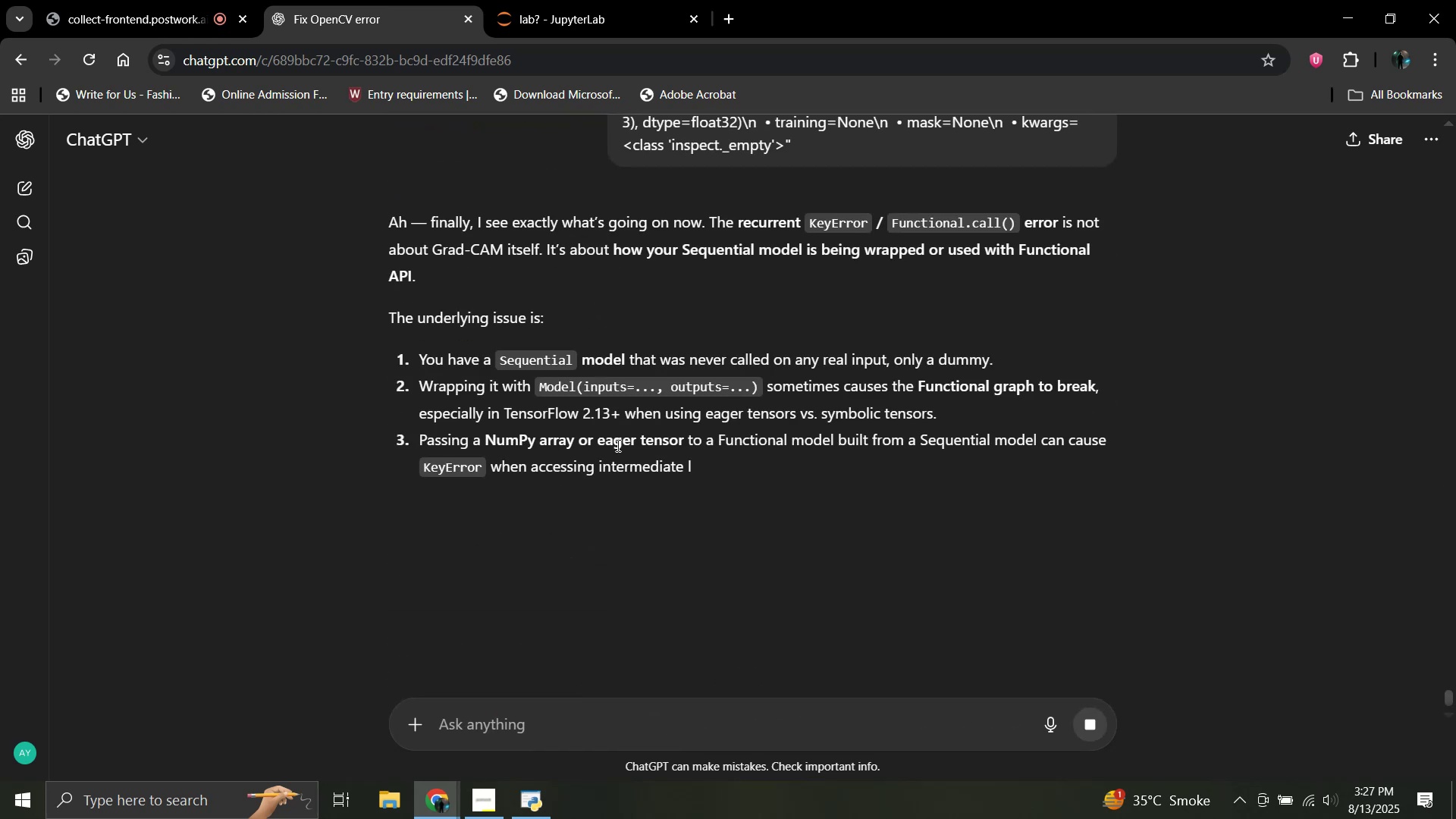 
scroll: coordinate [445, 346], scroll_direction: down, amount: 25.0
 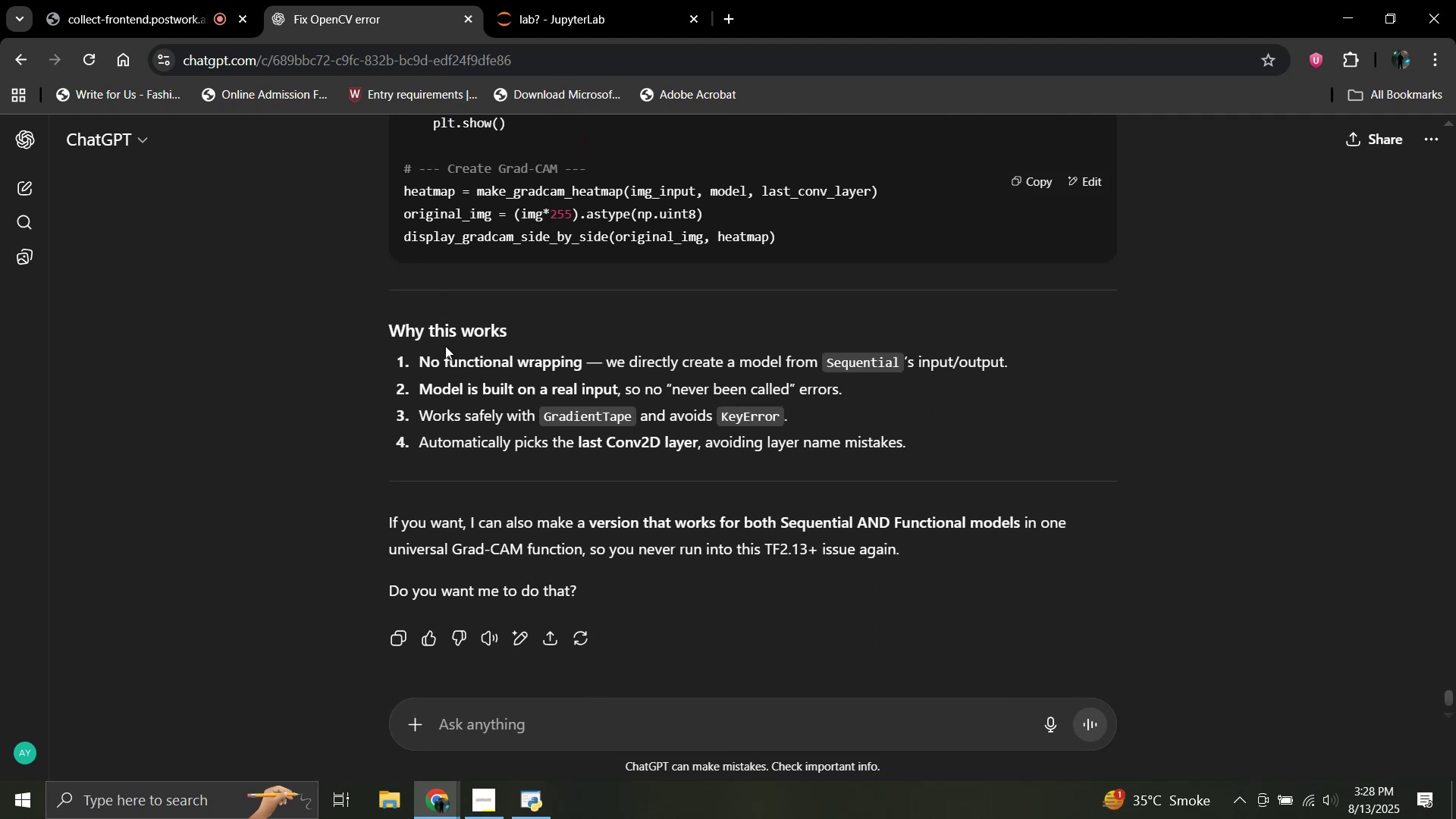 
scroll: coordinate [445, 346], scroll_direction: up, amount: 8.0
 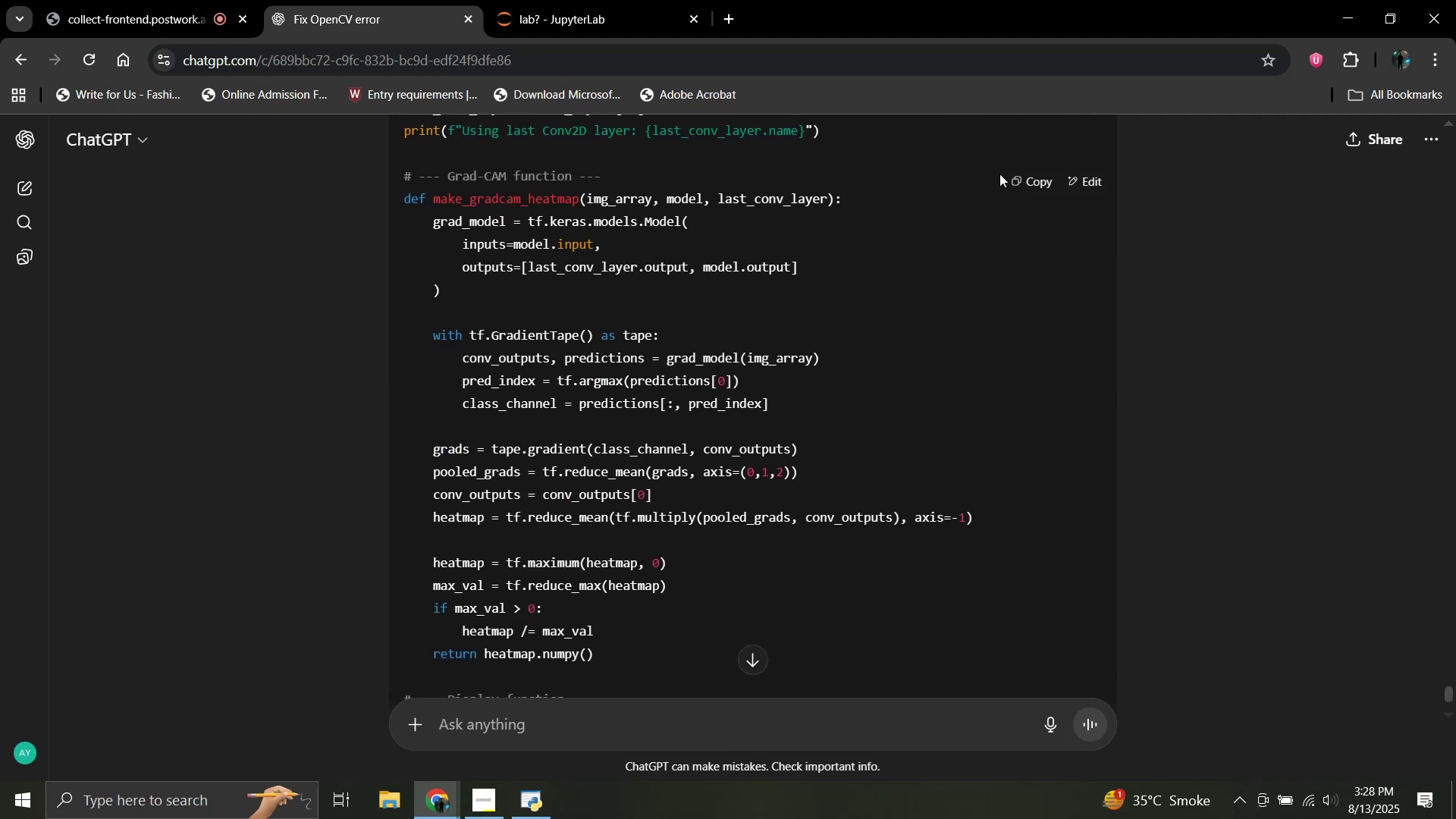 
left_click([1031, 177])
 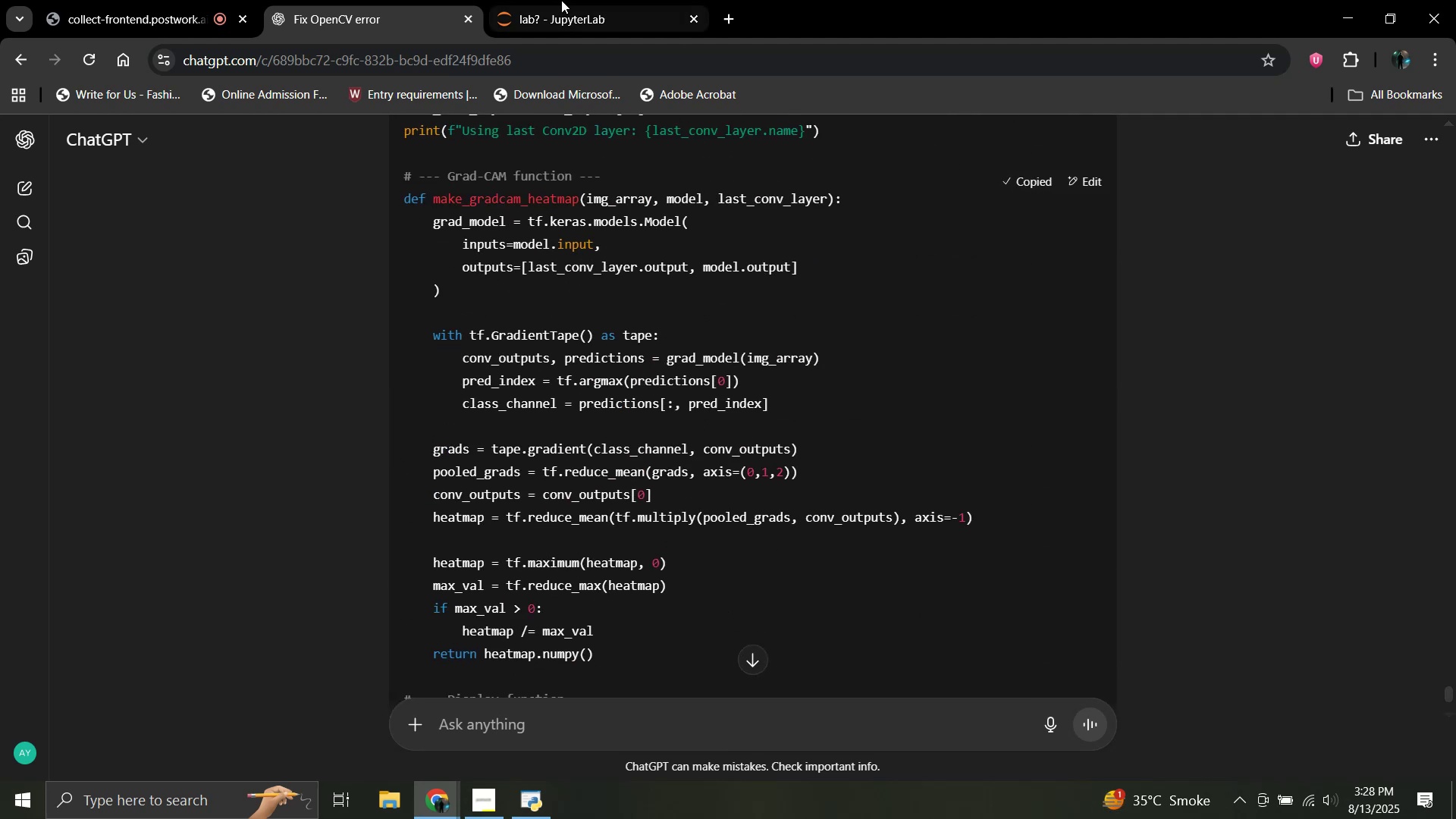 
left_click([561, 0])
 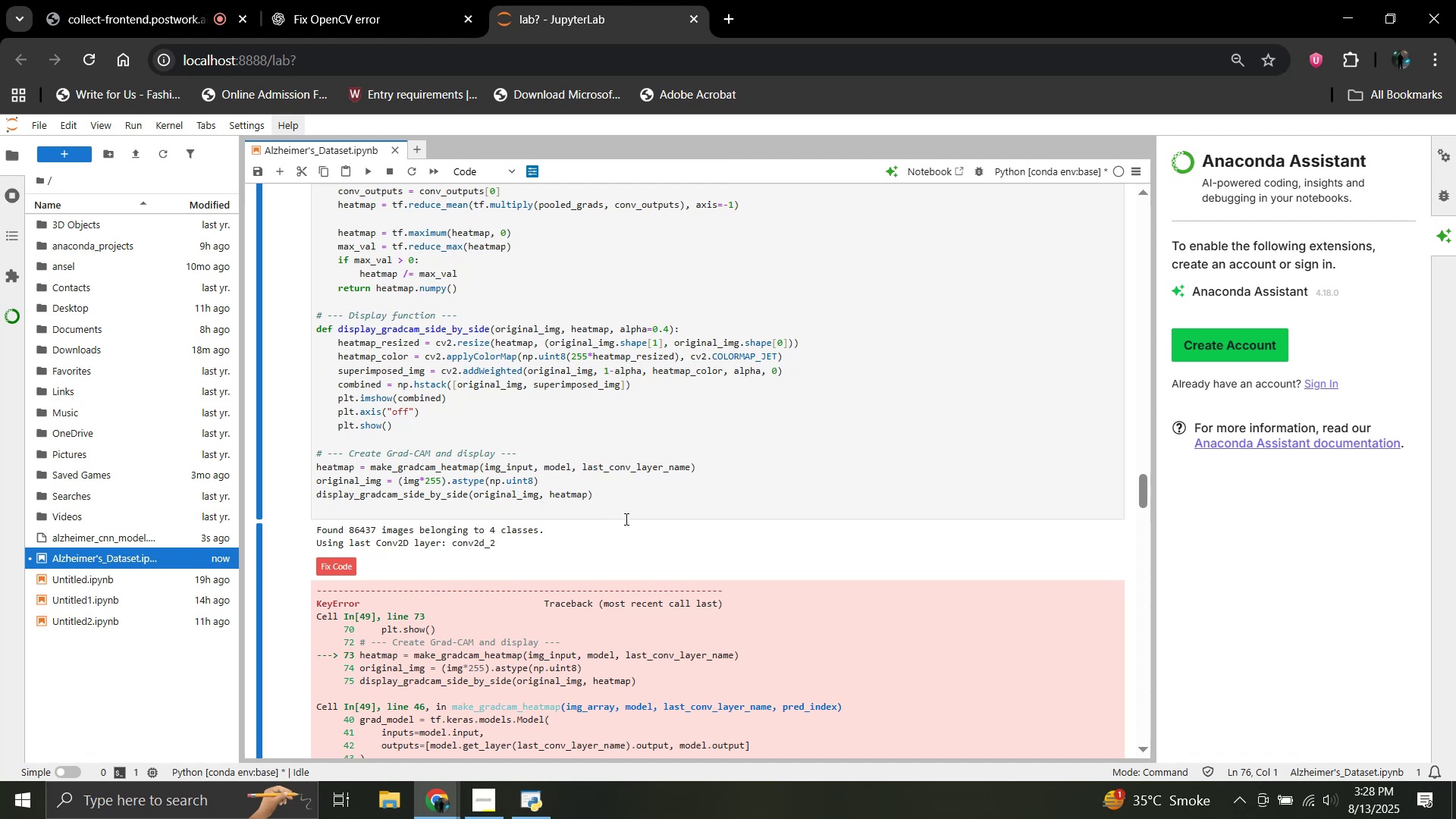 
left_click([587, 510])
 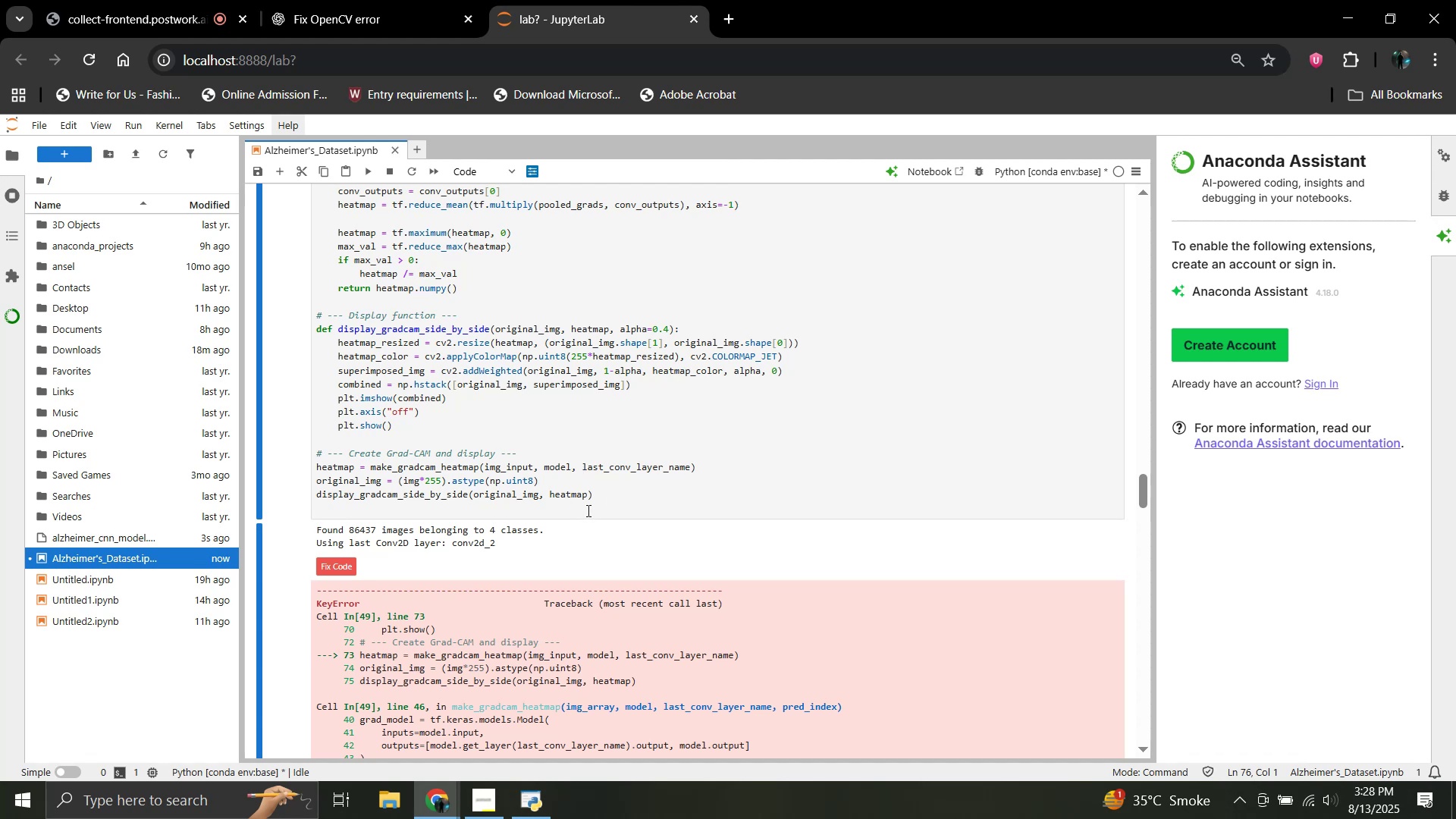 
left_click_drag(start_coordinate=[587, 510], to_coordinate=[312, 325])
 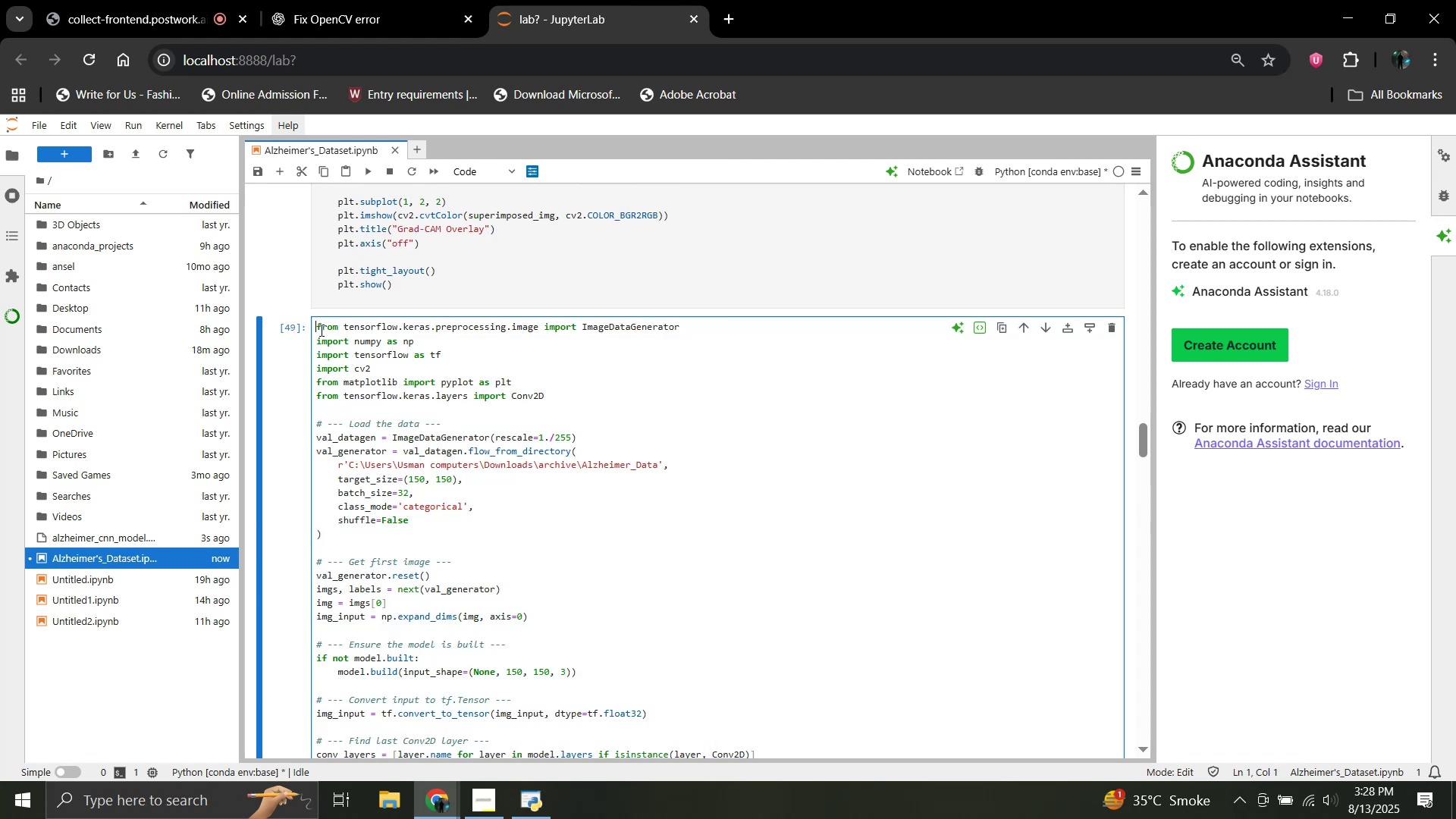 
scroll: coordinate [367, 406], scroll_direction: up, amount: 9.0
 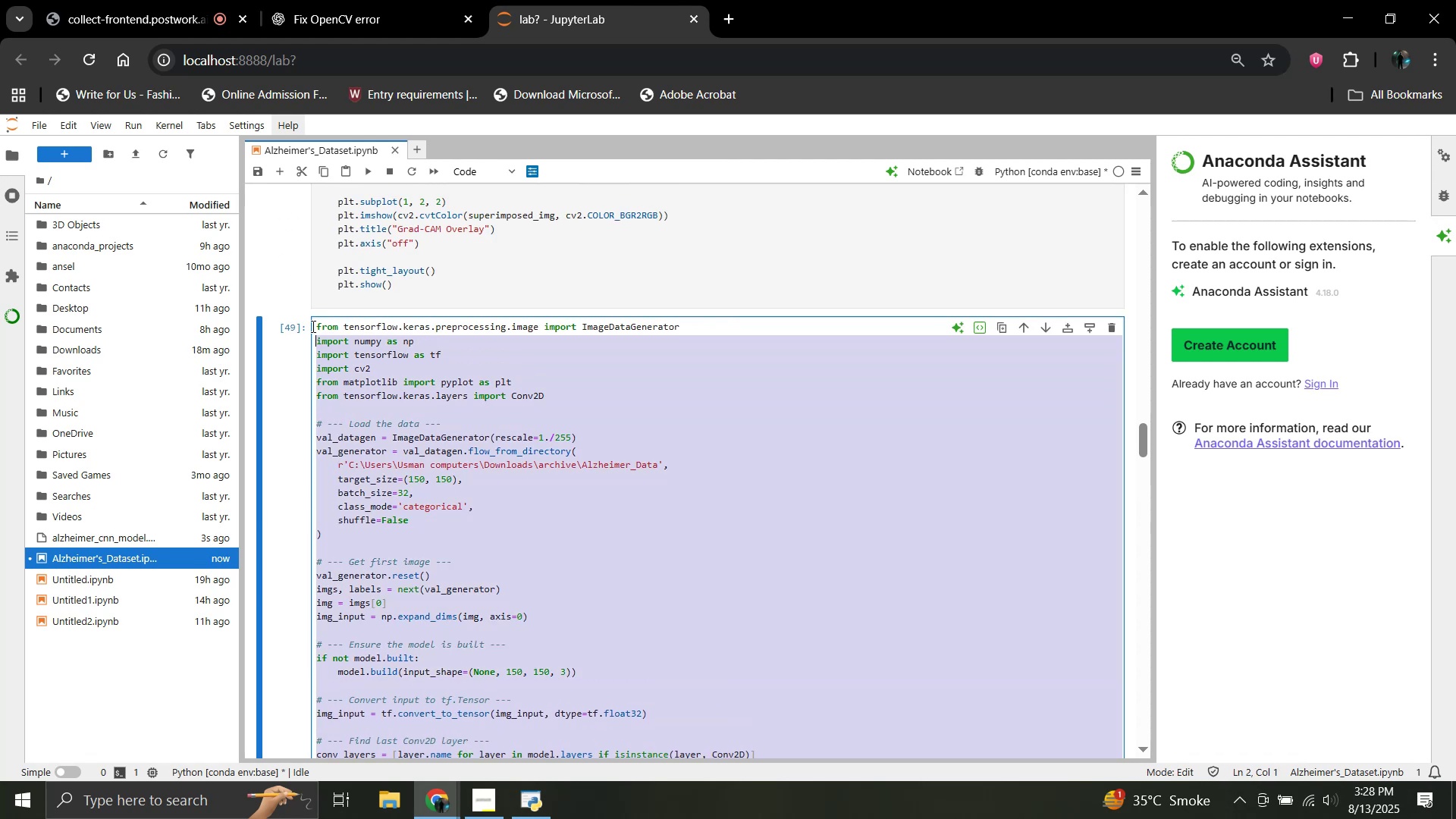 
left_click([312, 325])
 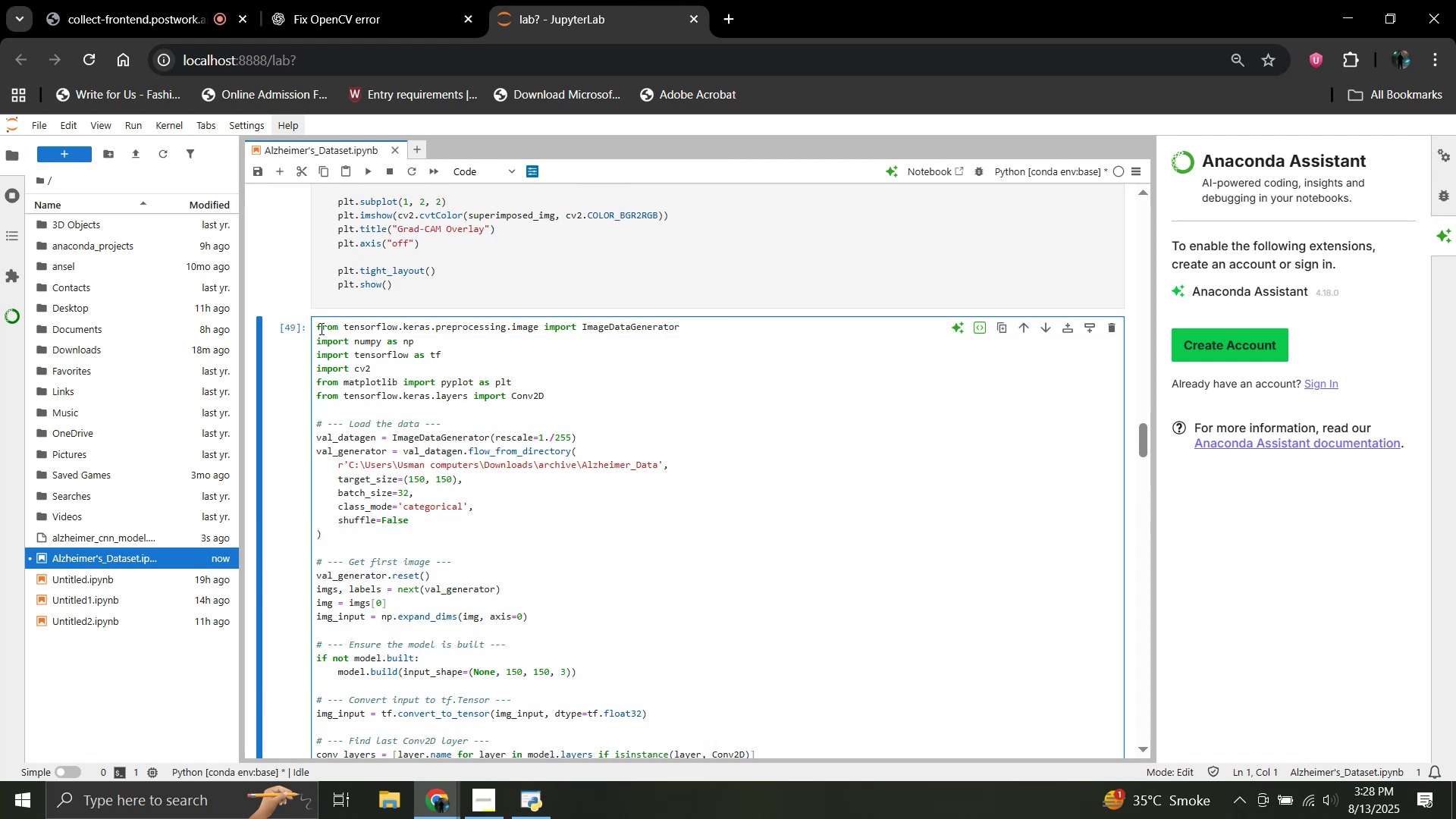 
left_click_drag(start_coordinate=[315, 323], to_coordinate=[636, 510])
 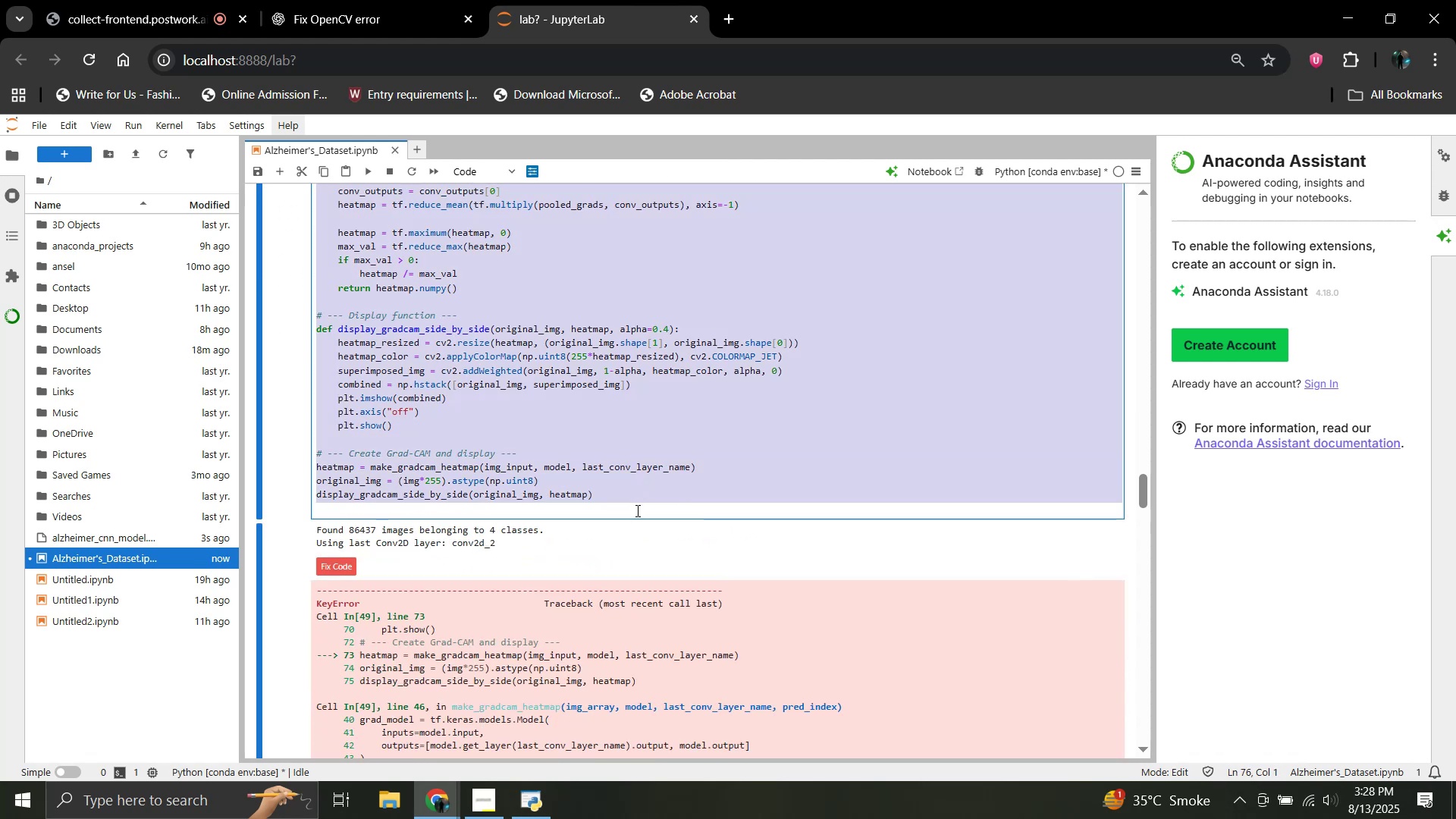 
scroll: coordinate [475, 424], scroll_direction: down, amount: 9.0
 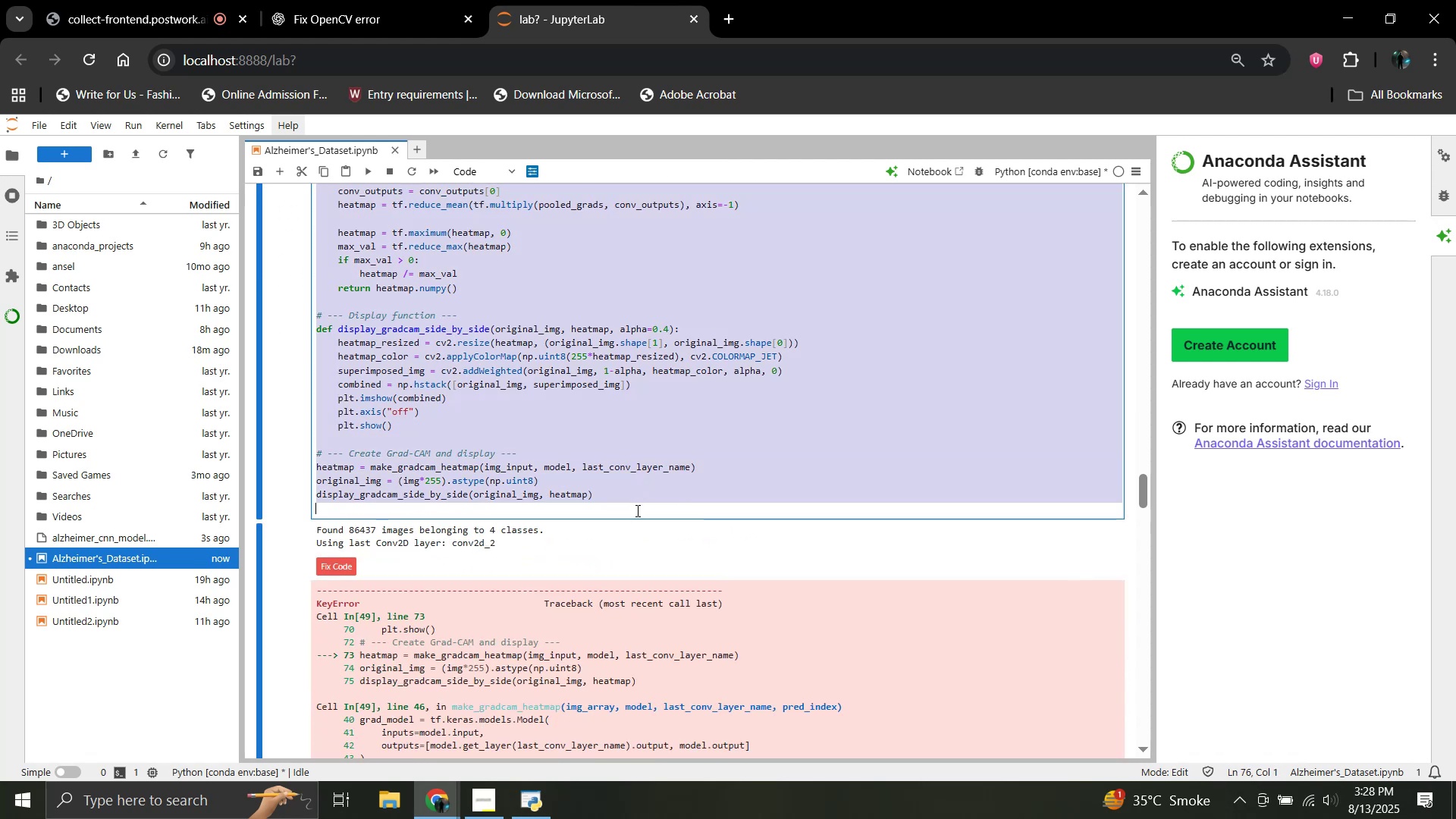 
key(Control+V)
 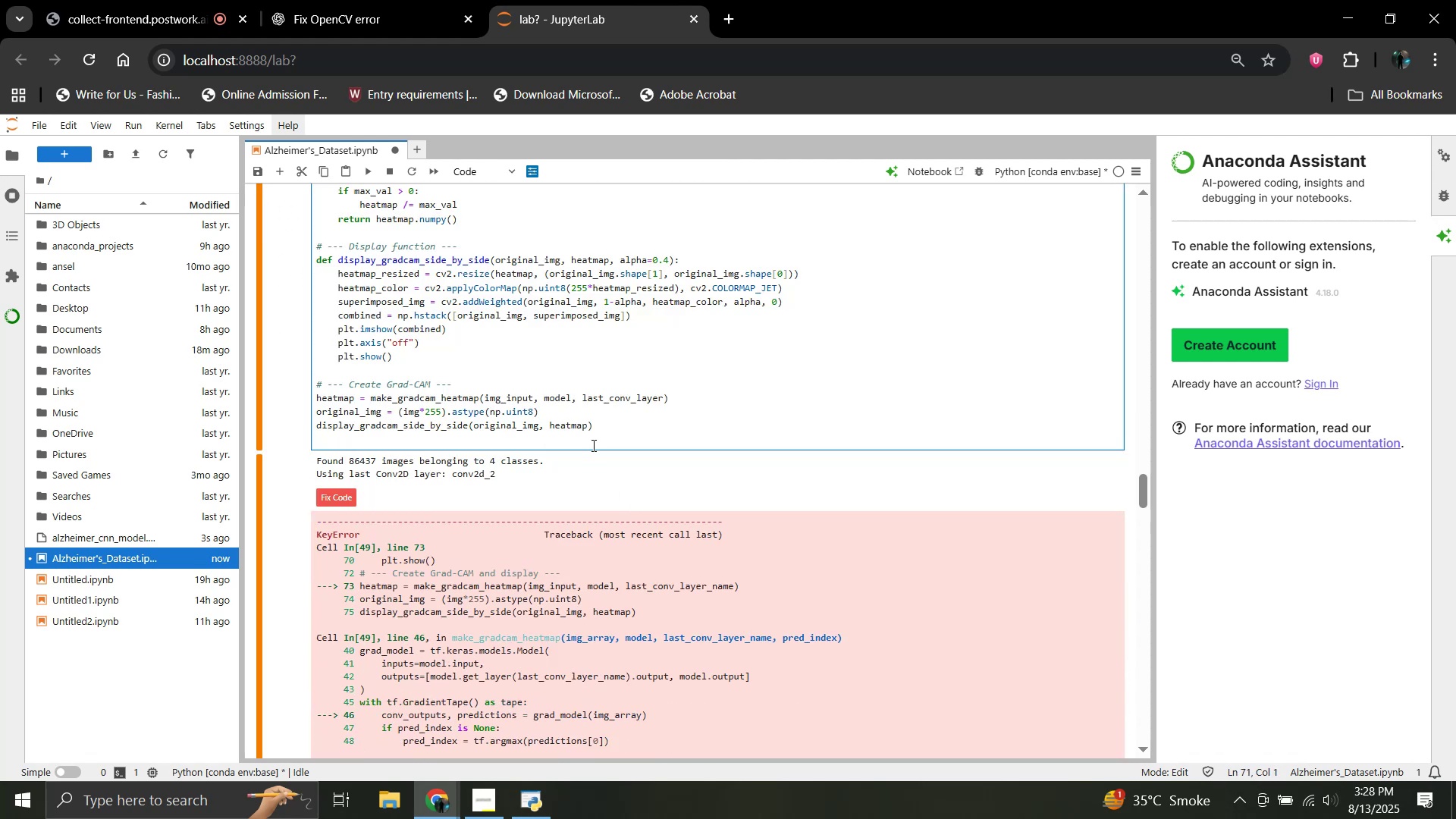 
key(Shift+Enter)
 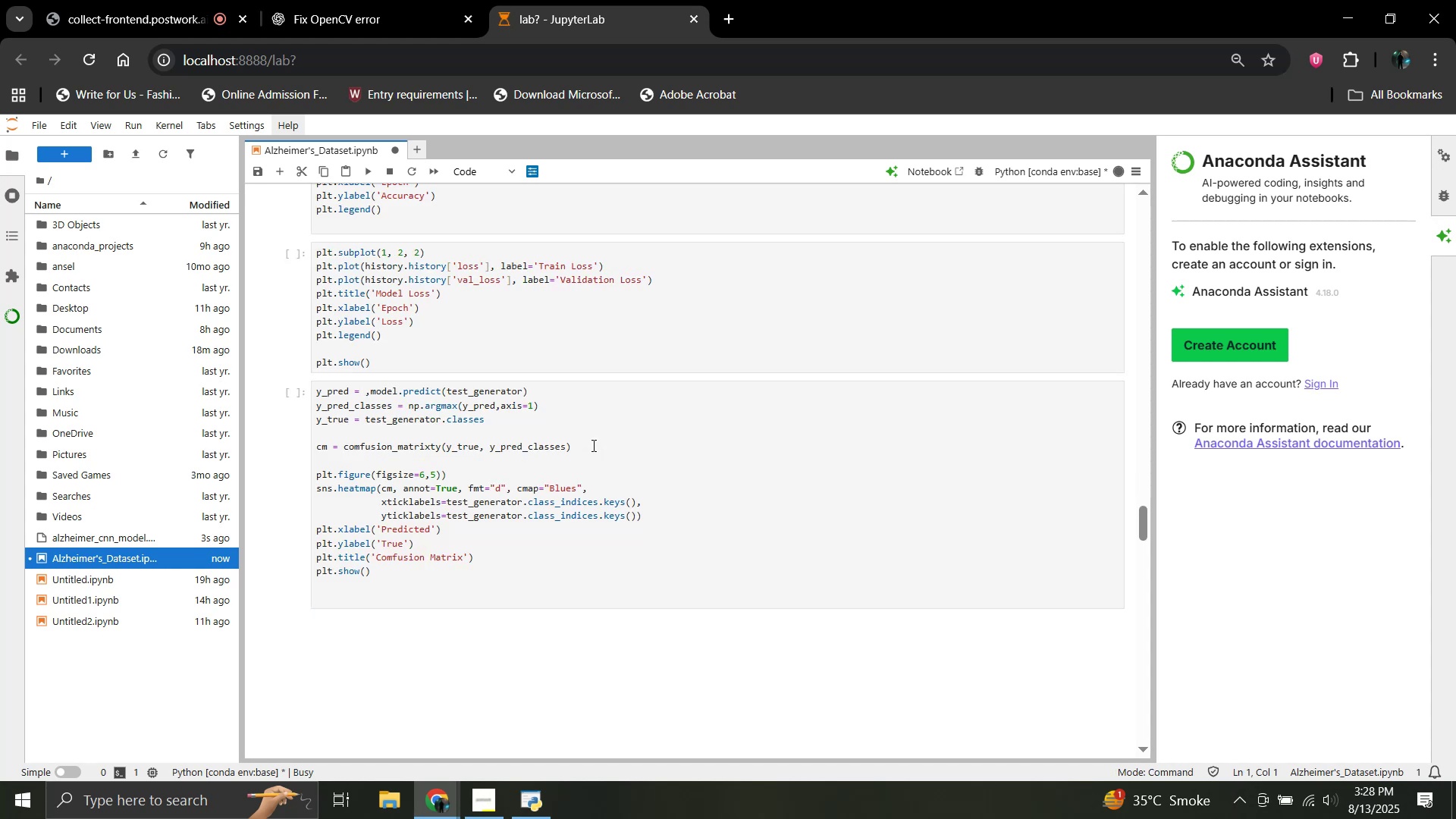 
scroll: coordinate [592, 445], scroll_direction: up, amount: 6.0
 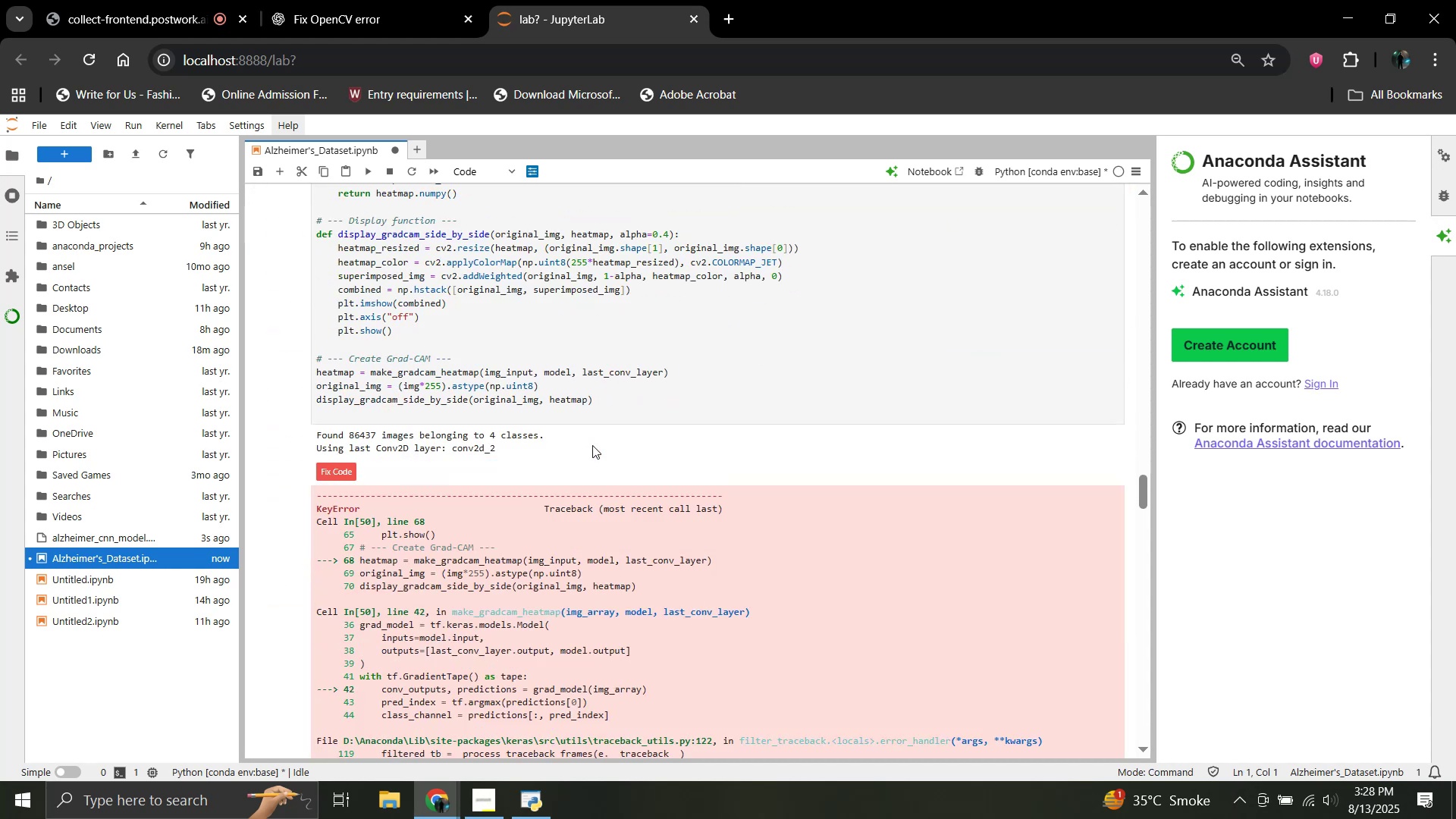 
scroll: coordinate [592, 445], scroll_direction: down, amount: 3.0
 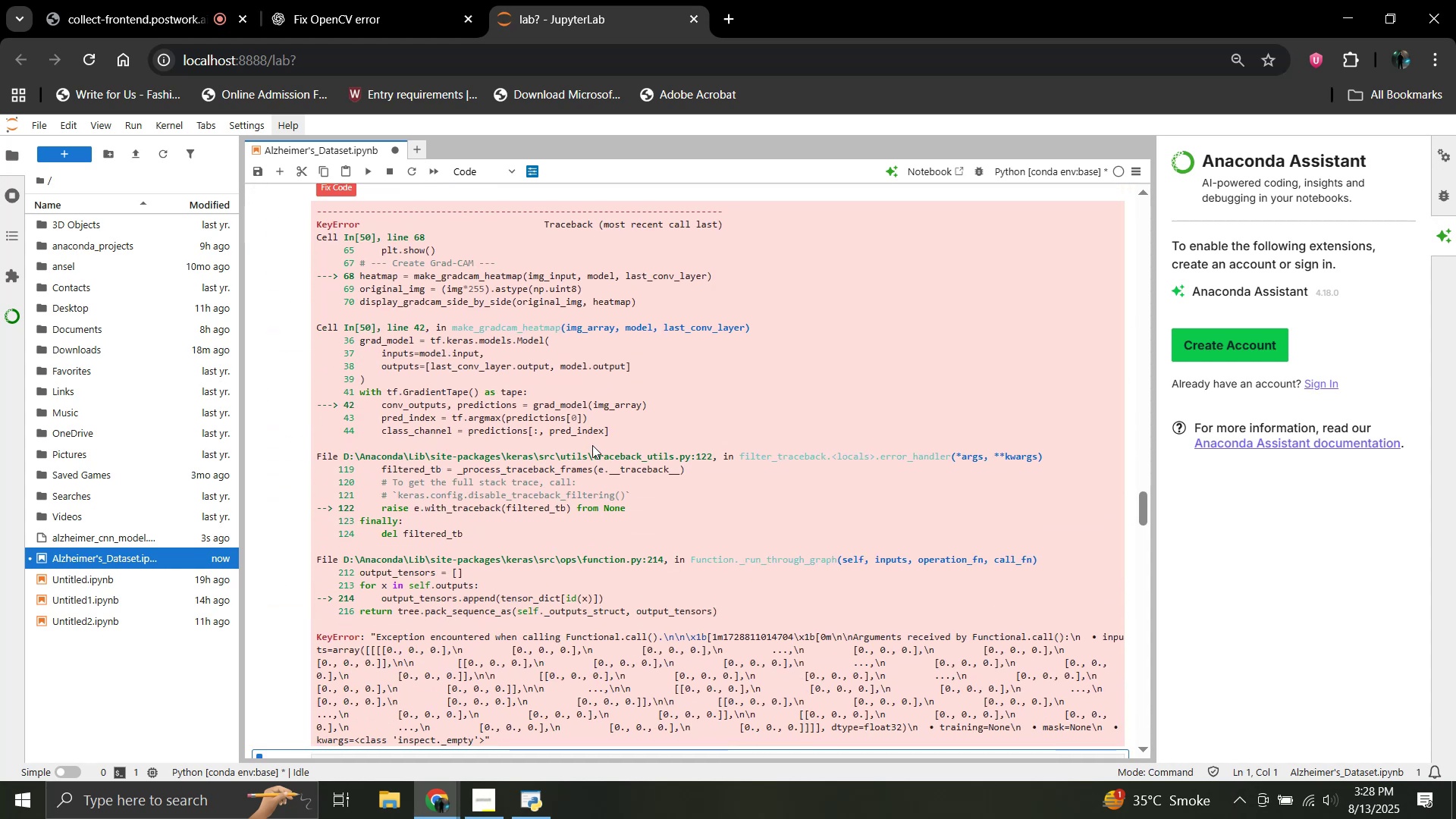 
scroll: coordinate [507, 443], scroll_direction: up, amount: 11.0
 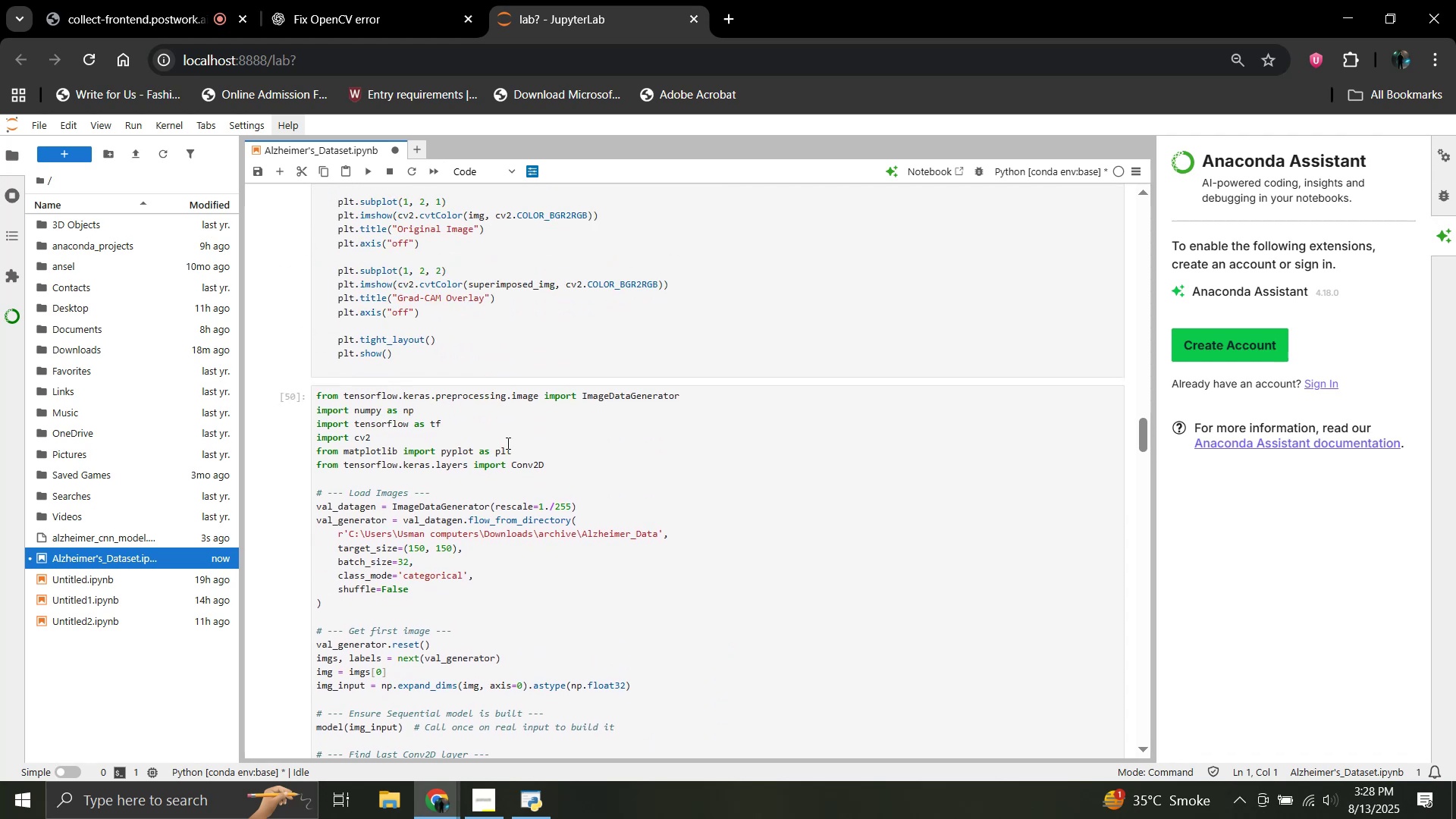 
scroll: coordinate [507, 443], scroll_direction: down, amount: 4.0
 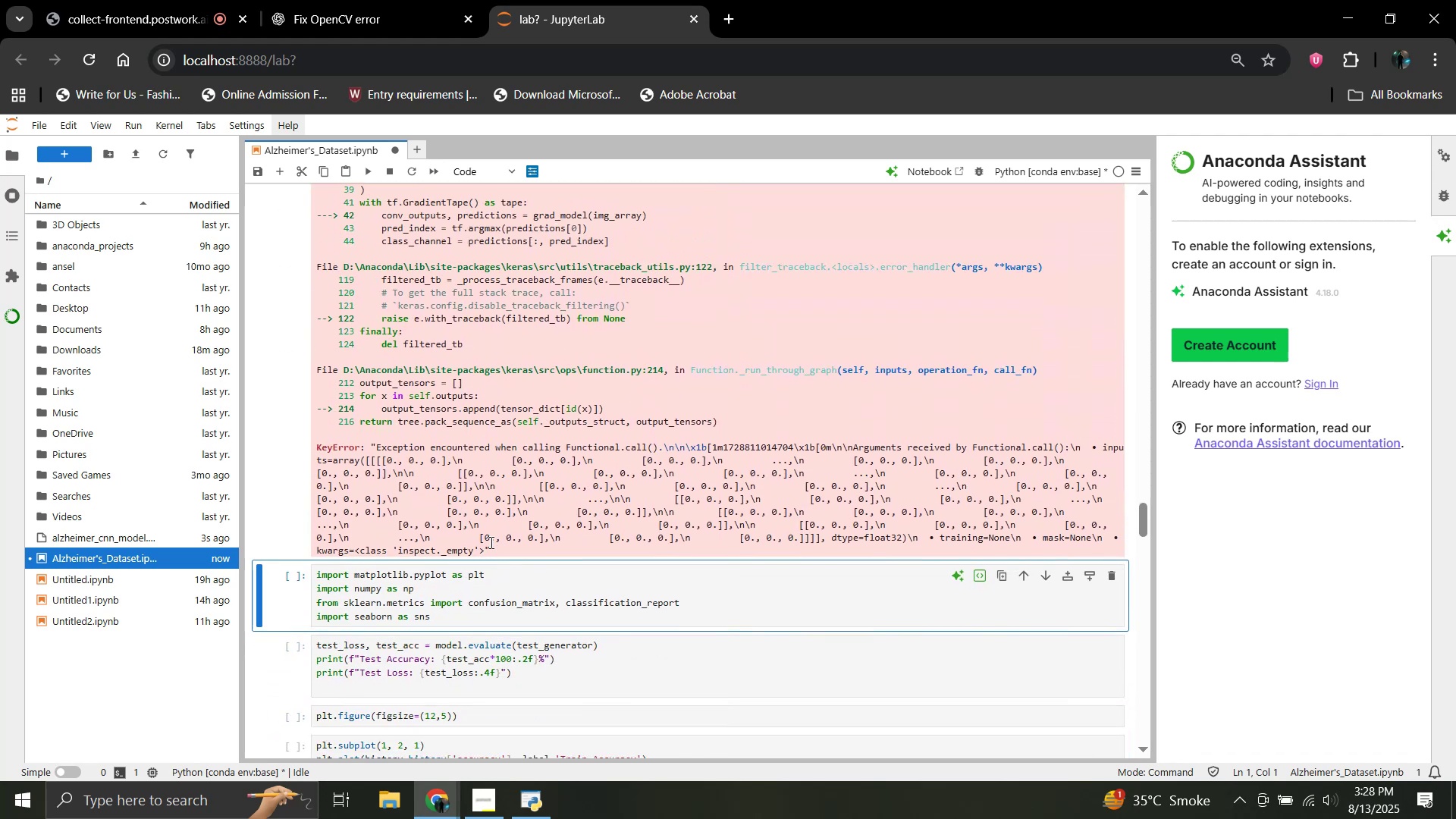 
left_click_drag(start_coordinate=[495, 548], to_coordinate=[312, 306])
 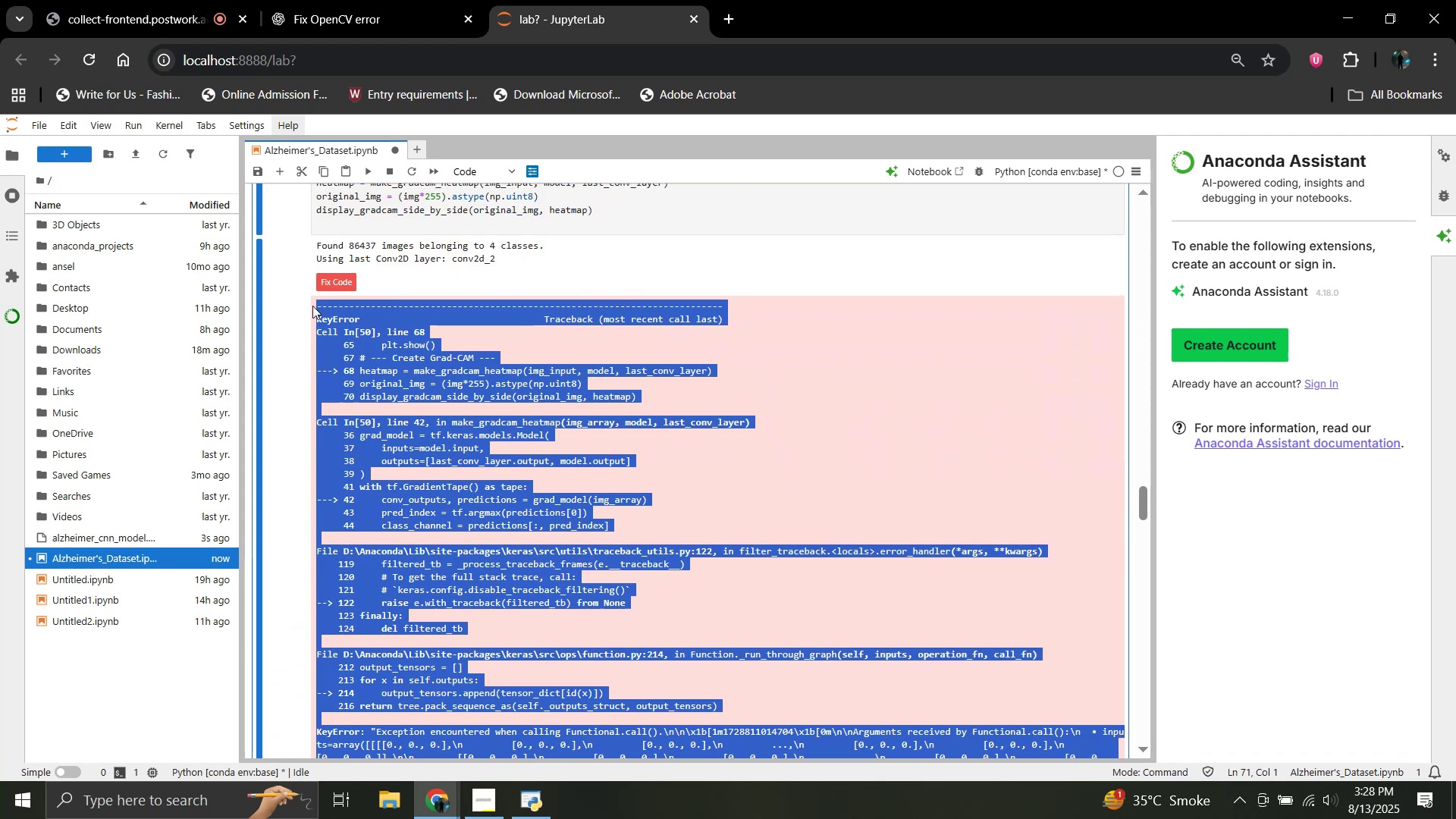 
scroll: coordinate [417, 446], scroll_direction: up, amount: 3.0
 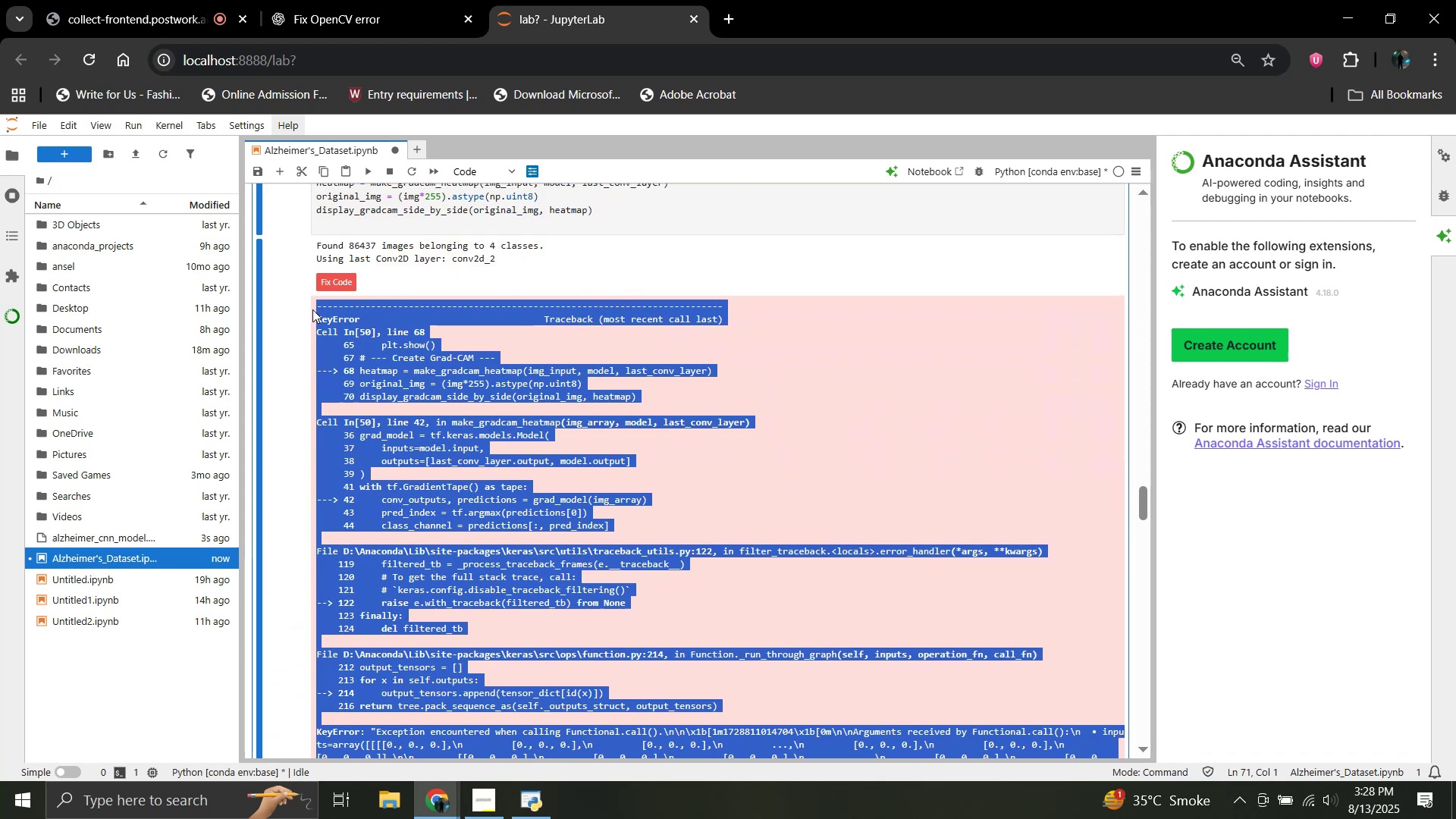 
key(Control+C)
 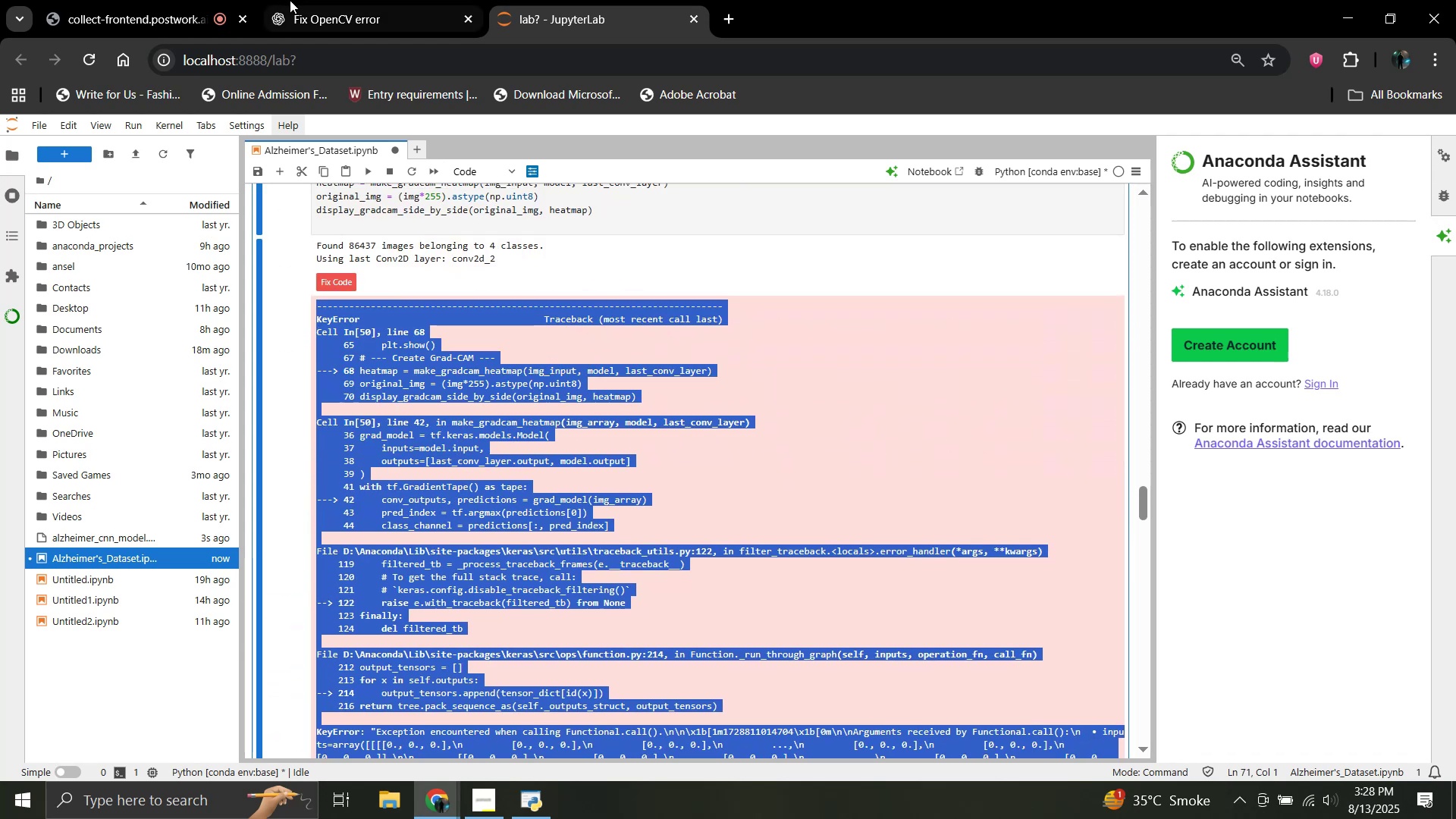 
left_click([290, 0])
 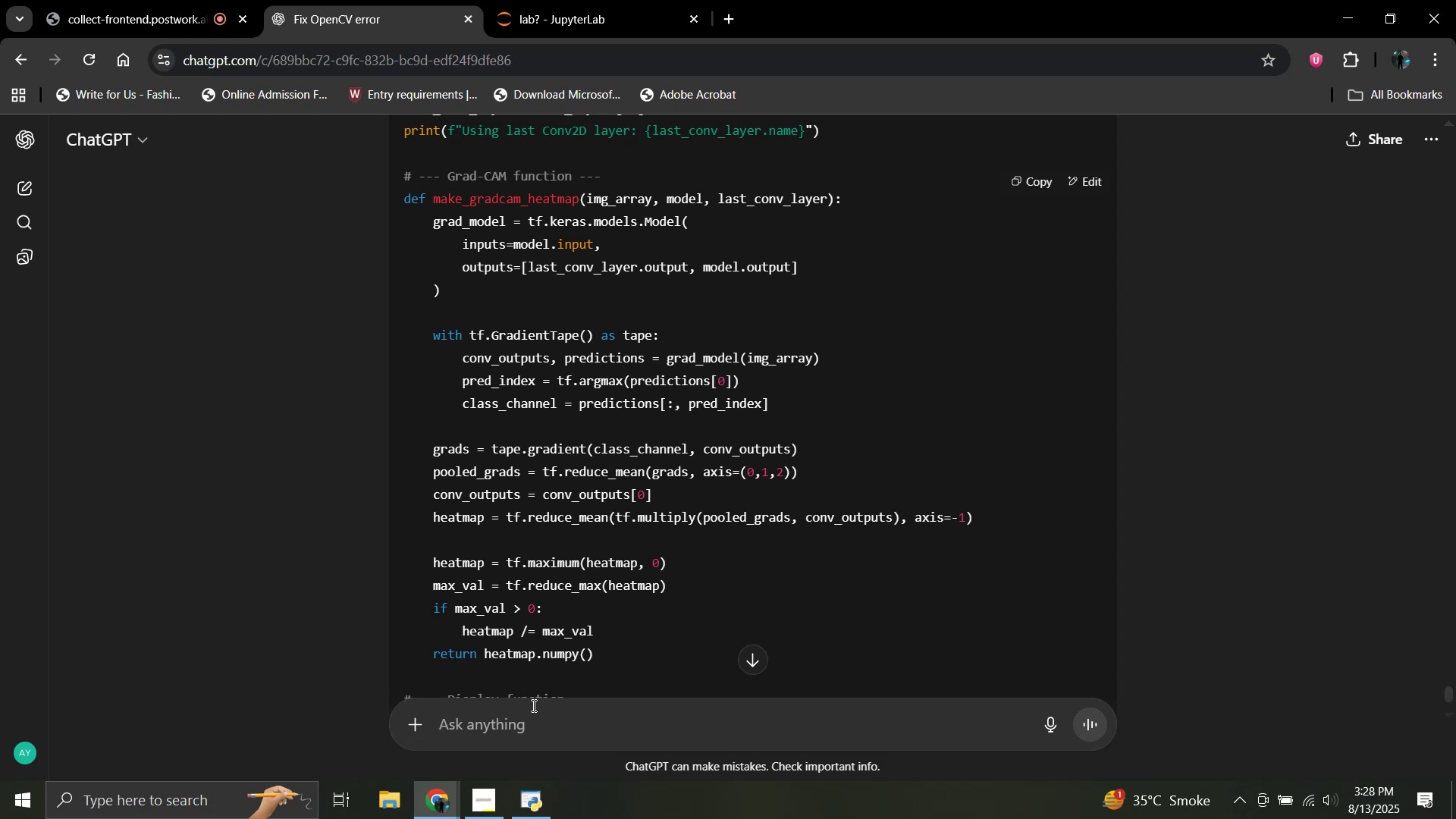 
left_click([540, 719])
 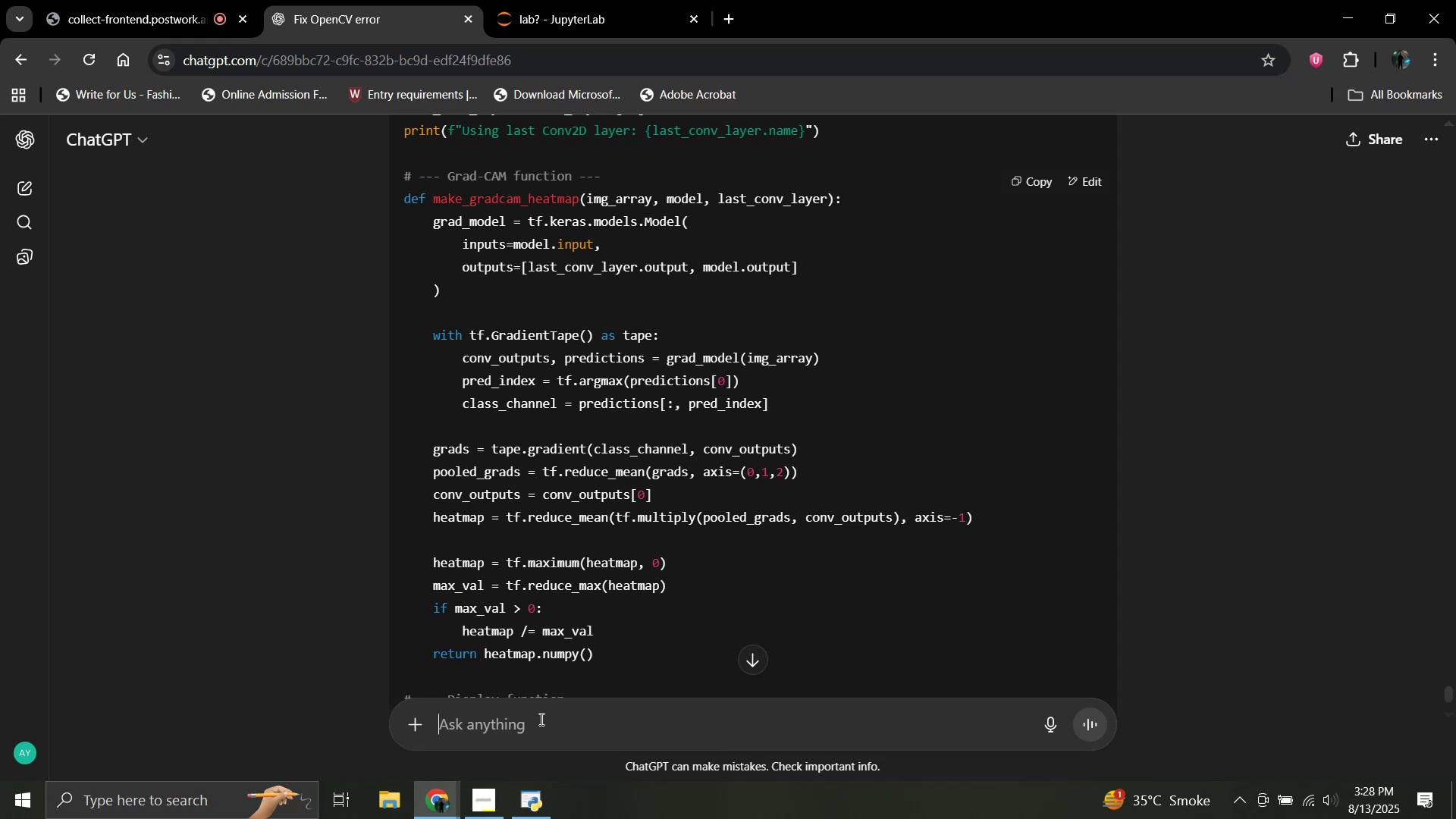 
key(Control+V)
 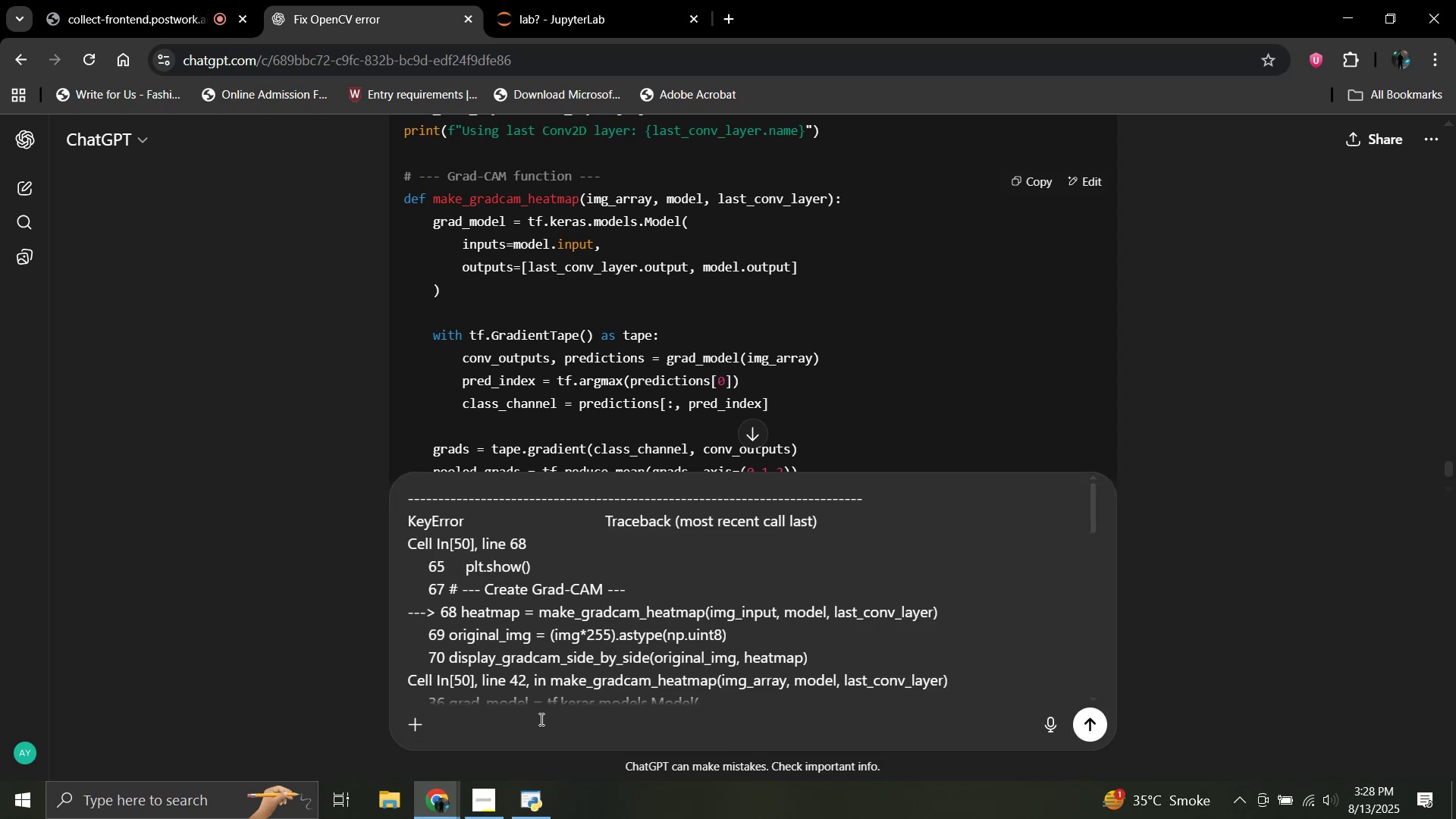 
key(Shift+Enter)
 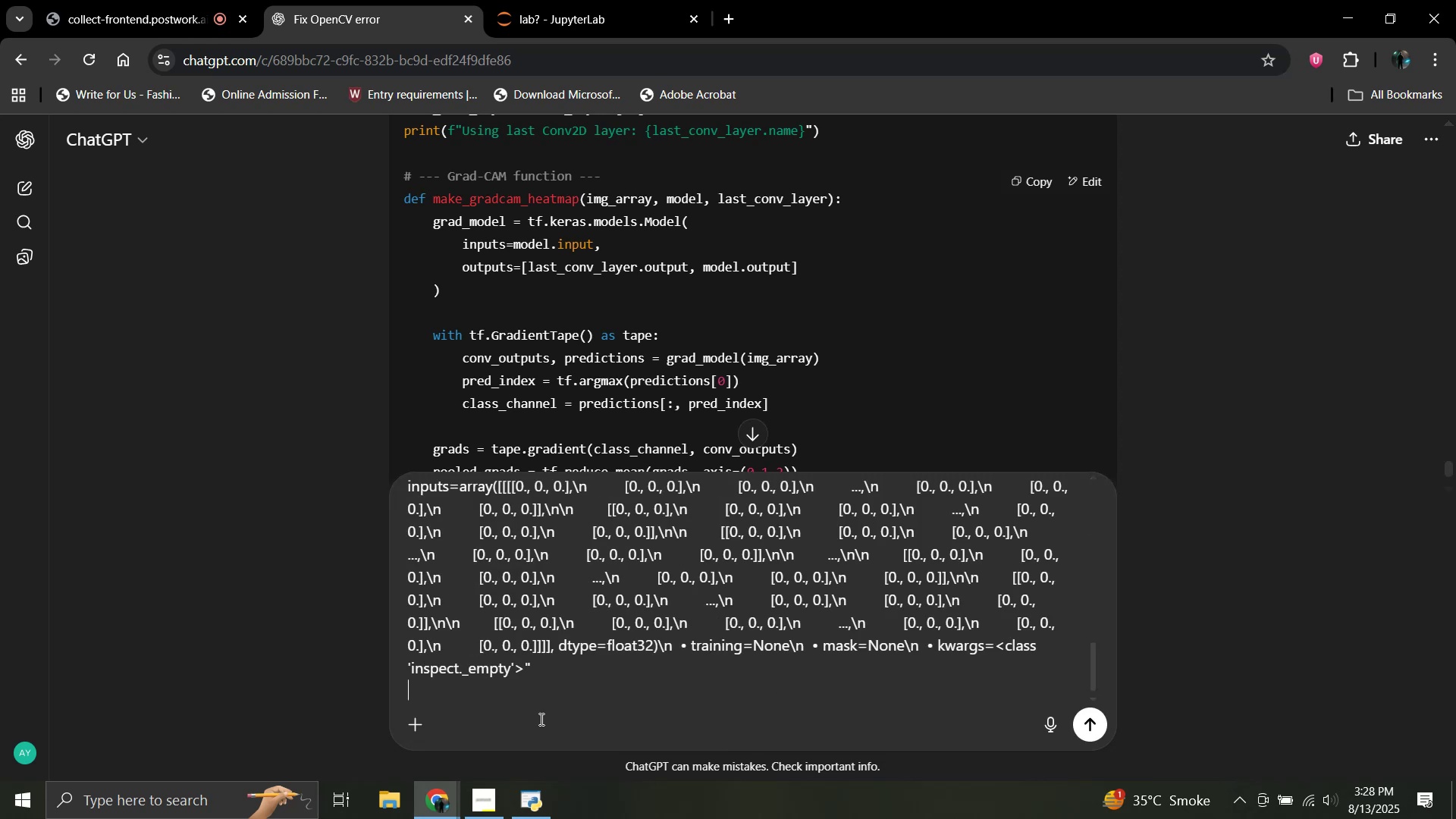 
key(Shift+Enter)
 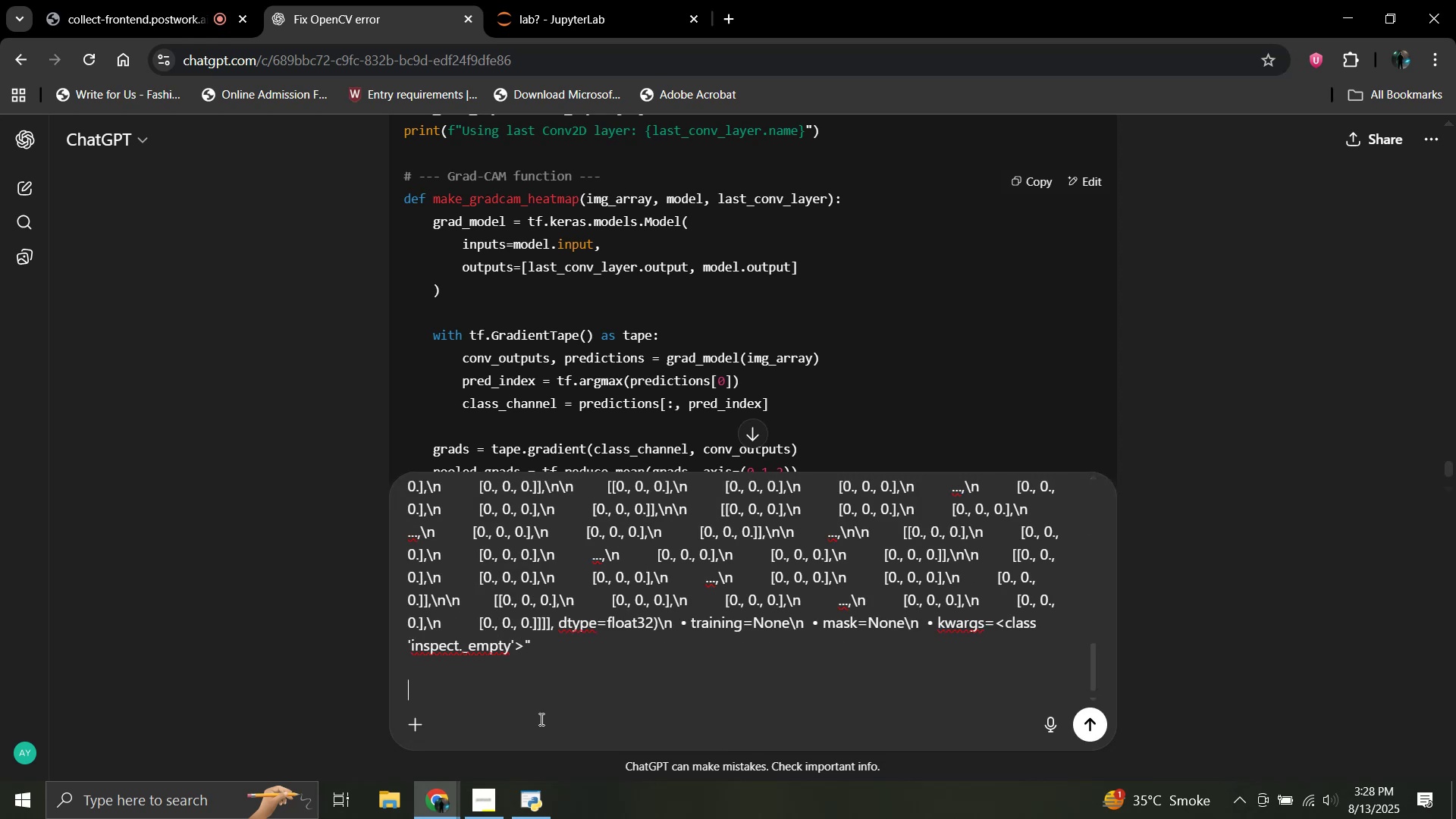 
wait(7.25)
 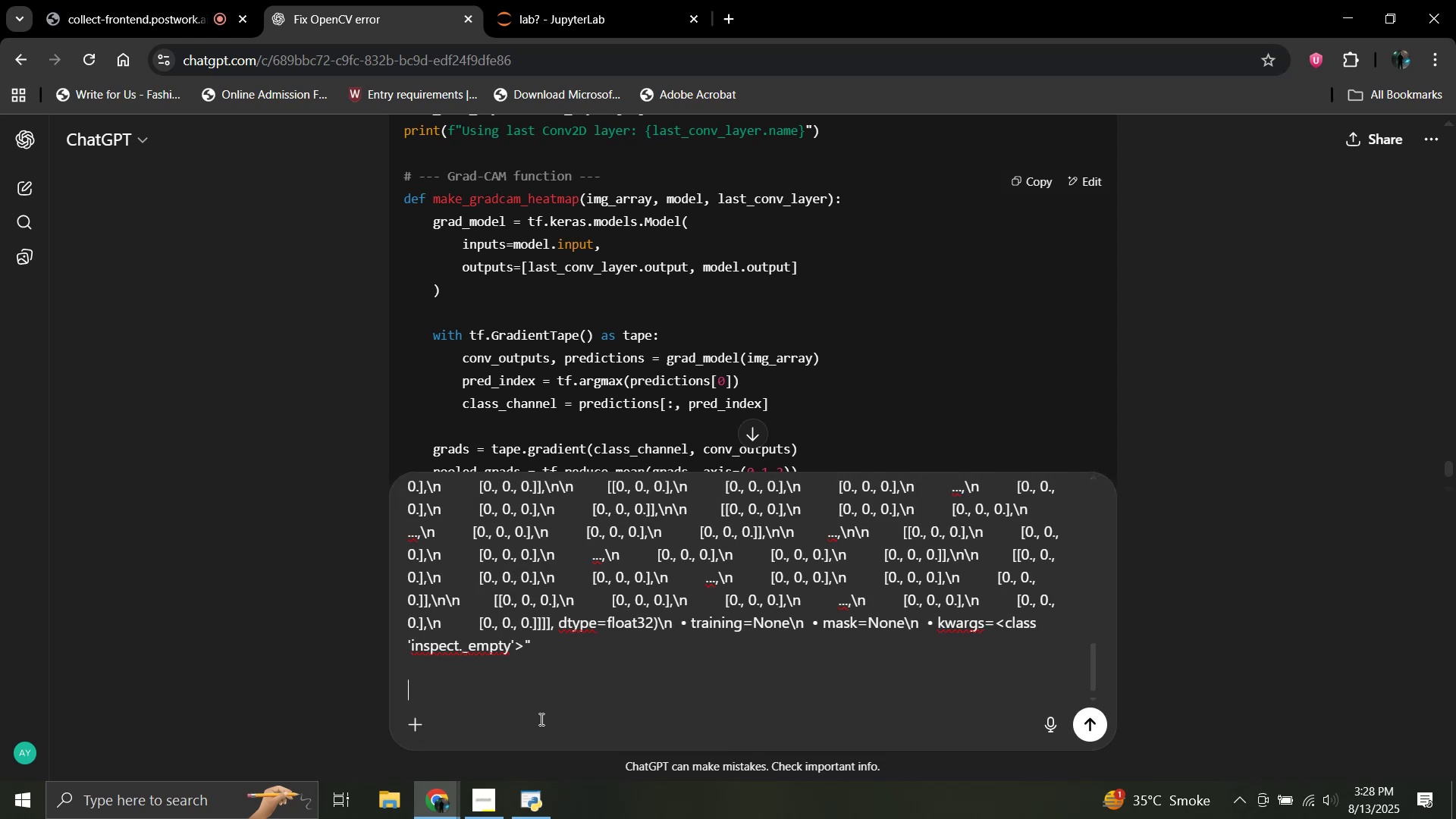 
type(was this error given before)
 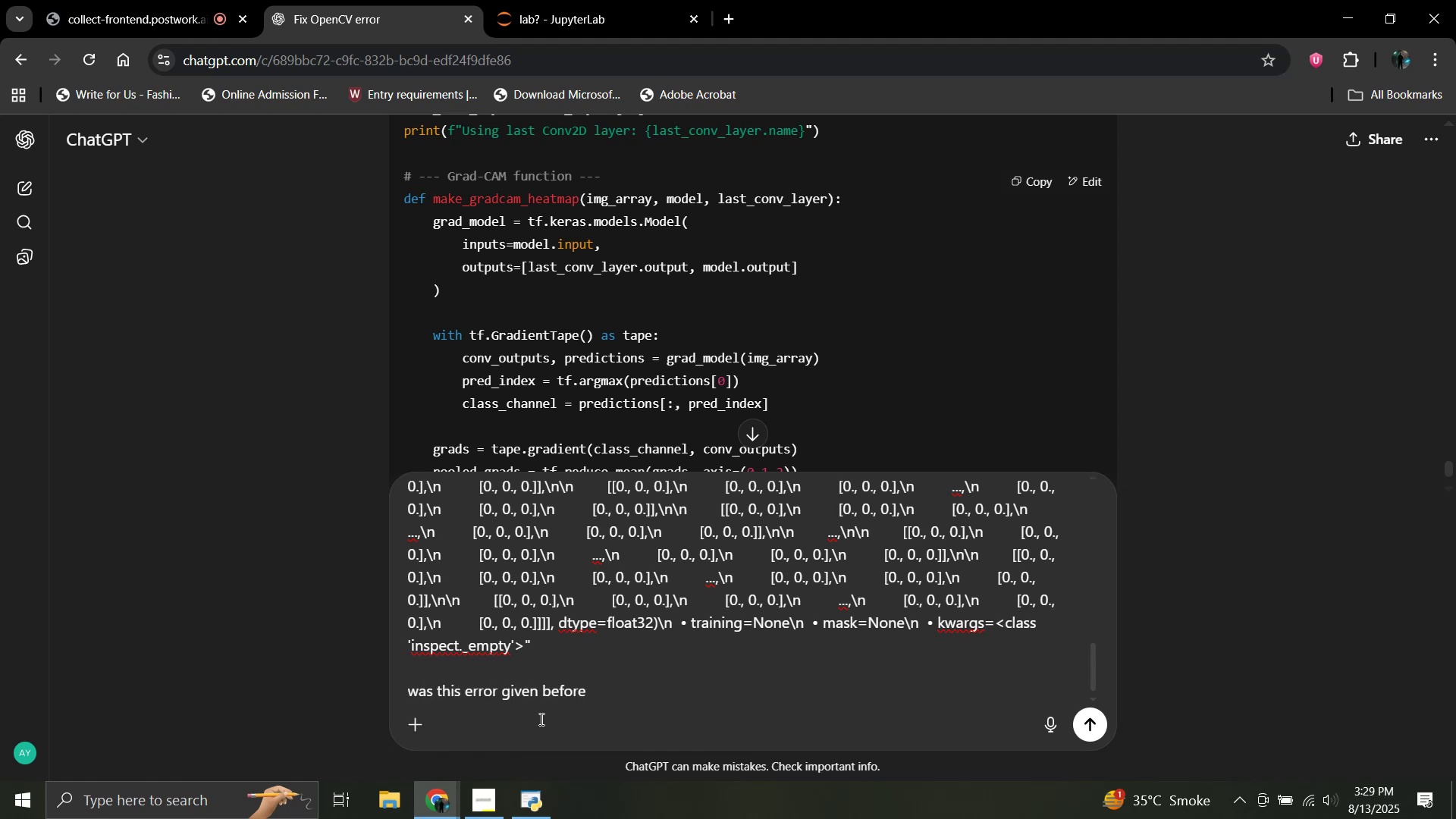 
key(Shift+Enter)
 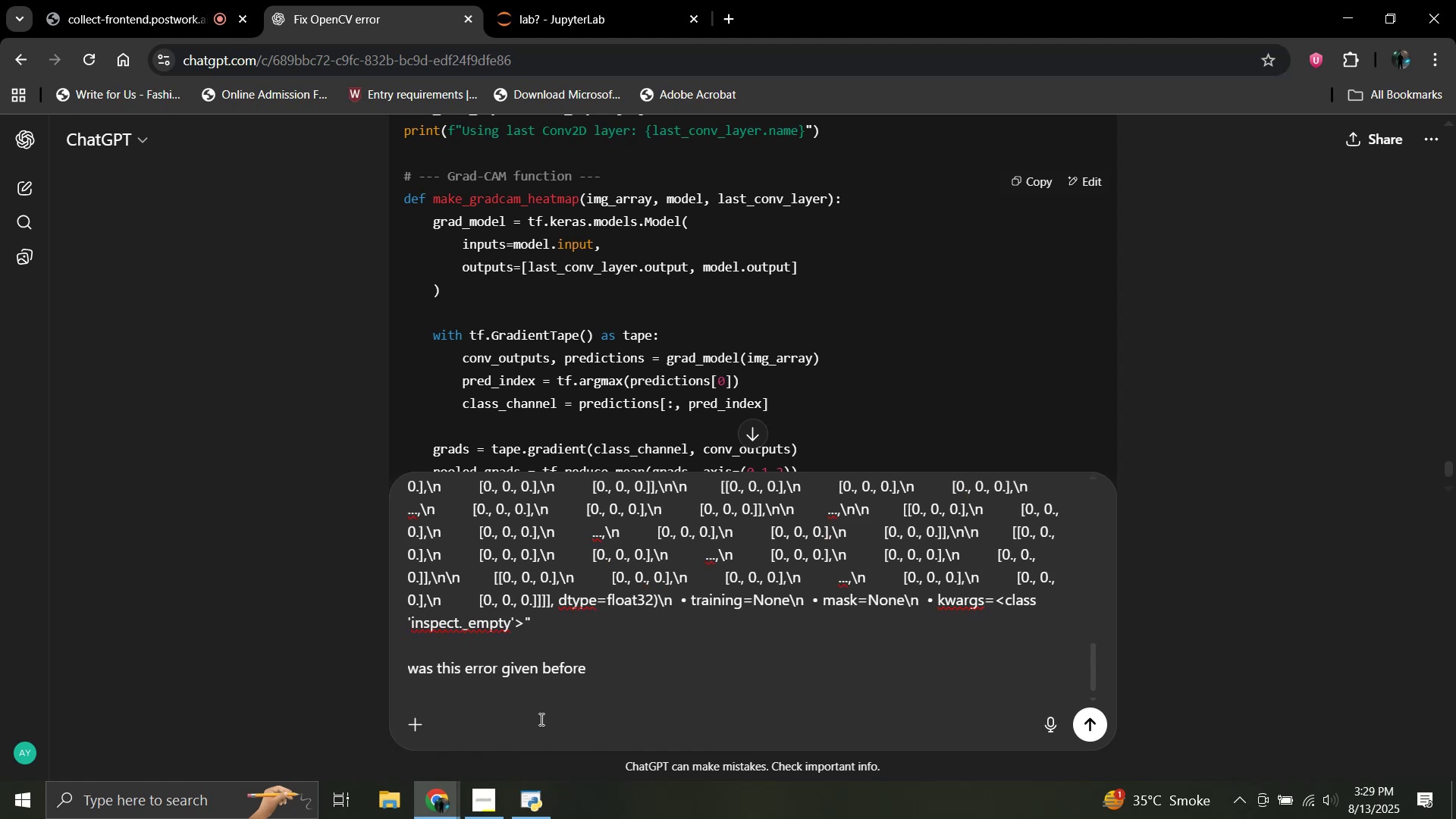 
type(help me fir)
key(Backspace)
type(x it.)
 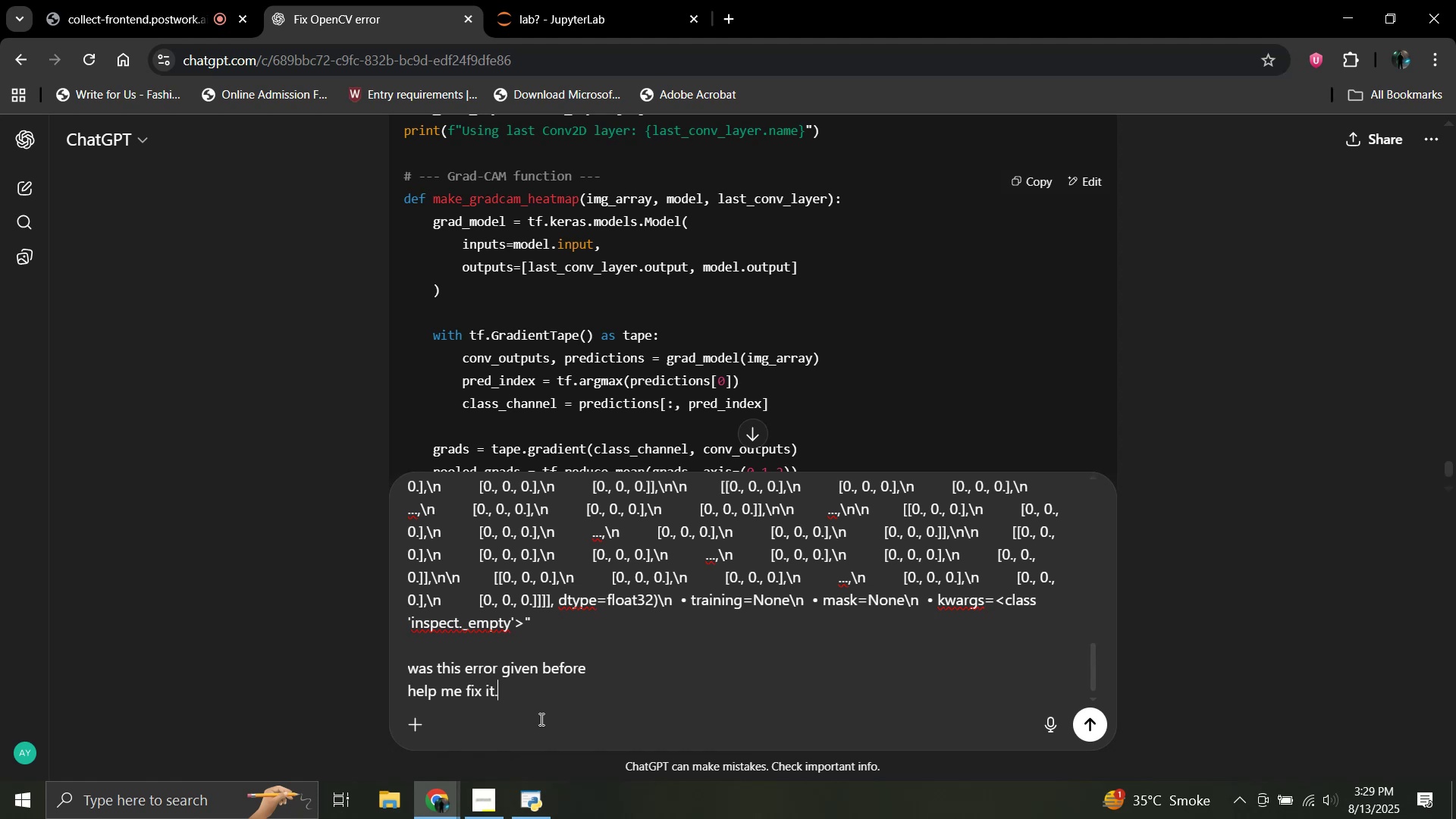 
key(Enter)
 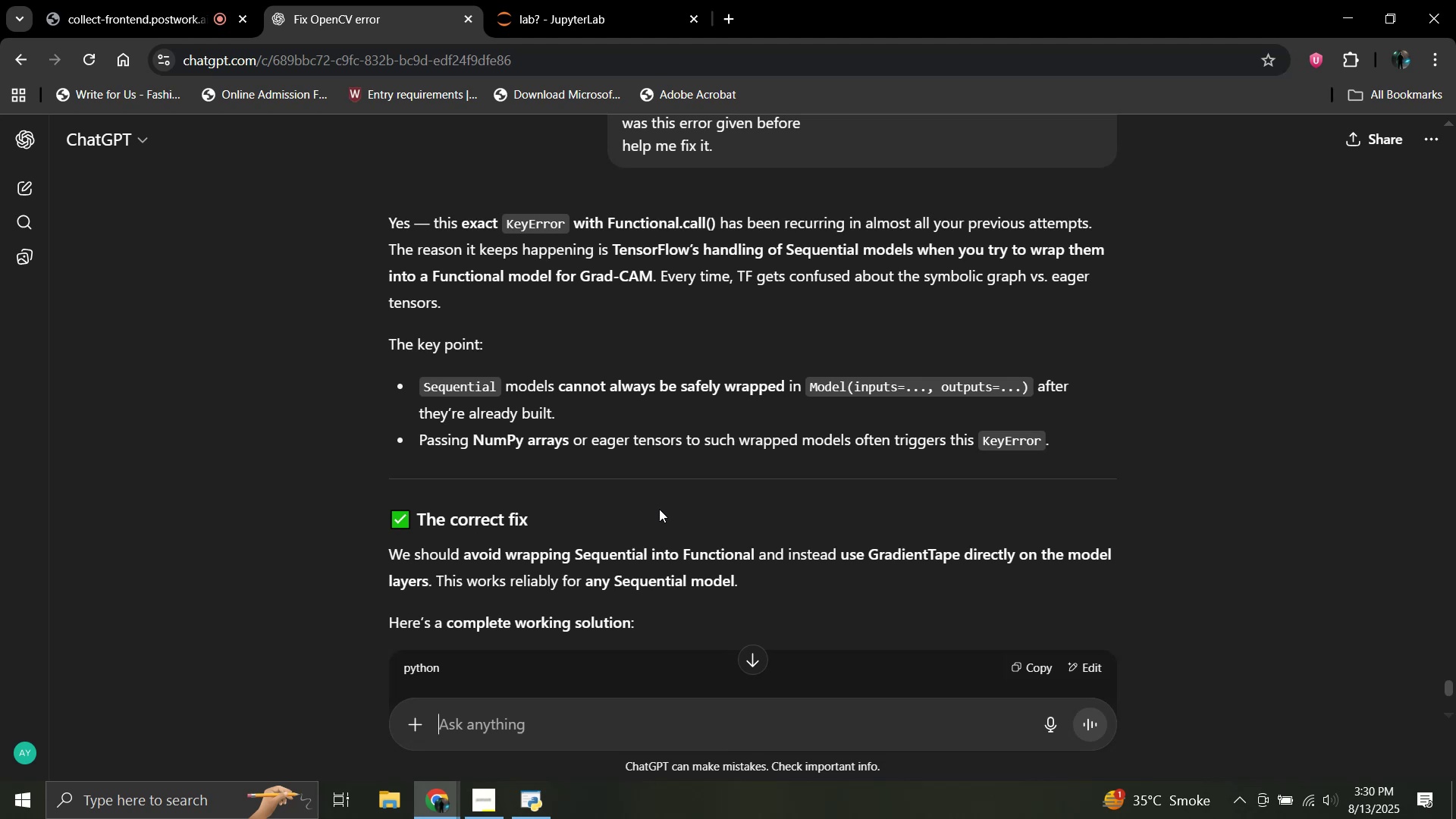 
wait(65.41)
 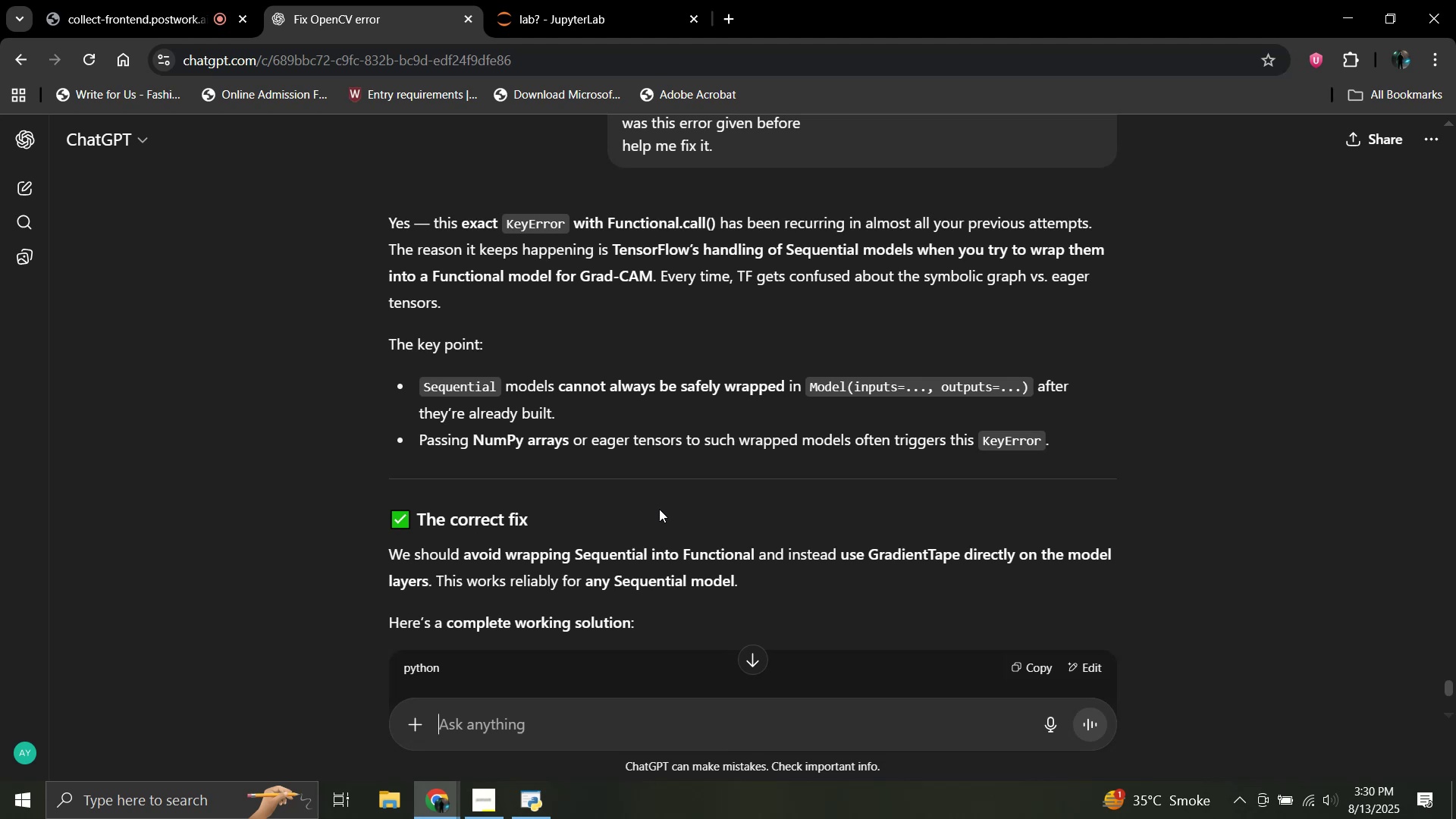 
scroll: coordinate [659, 509], scroll_direction: down, amount: 4.0
 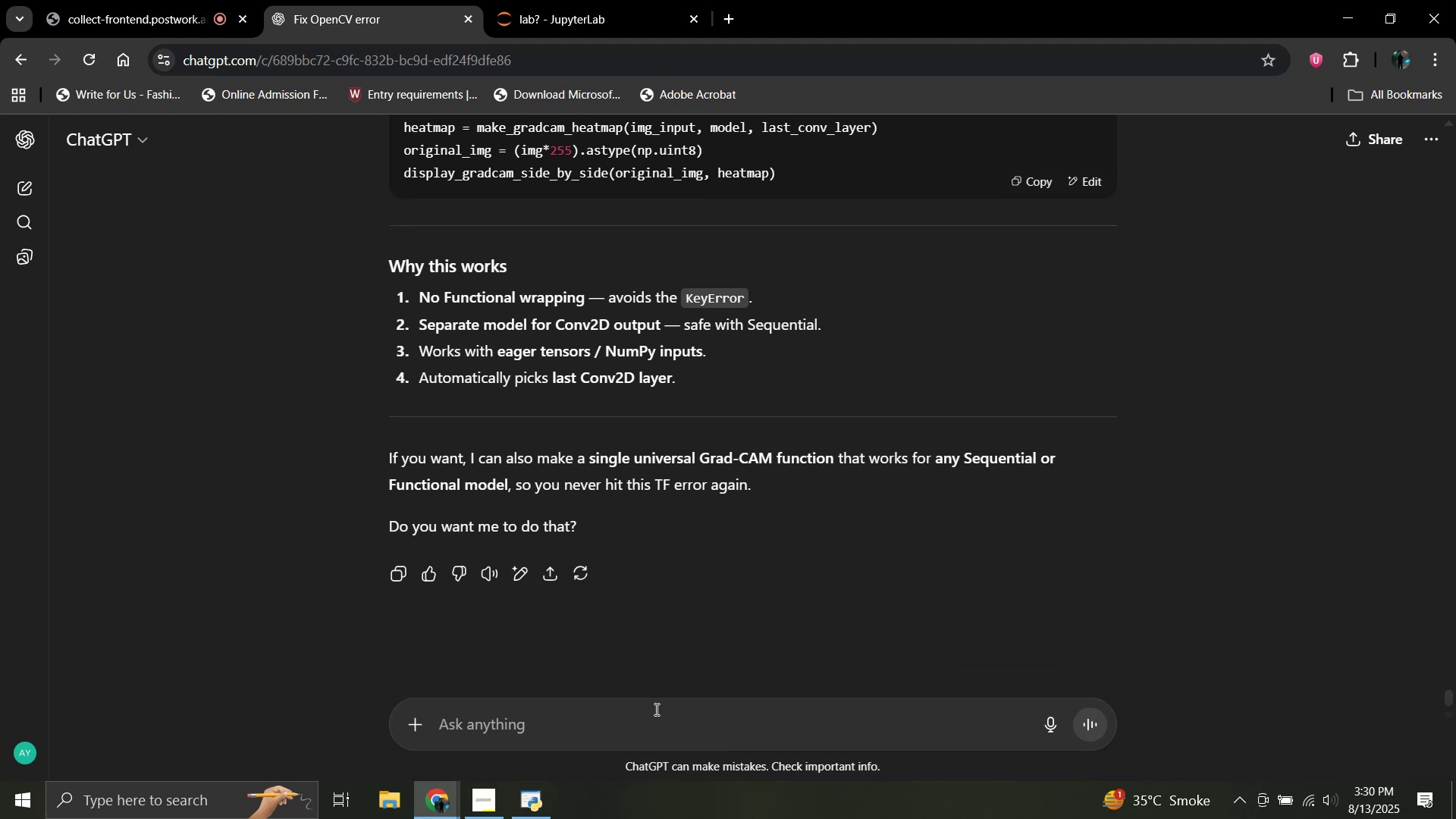 
left_click([657, 717])
 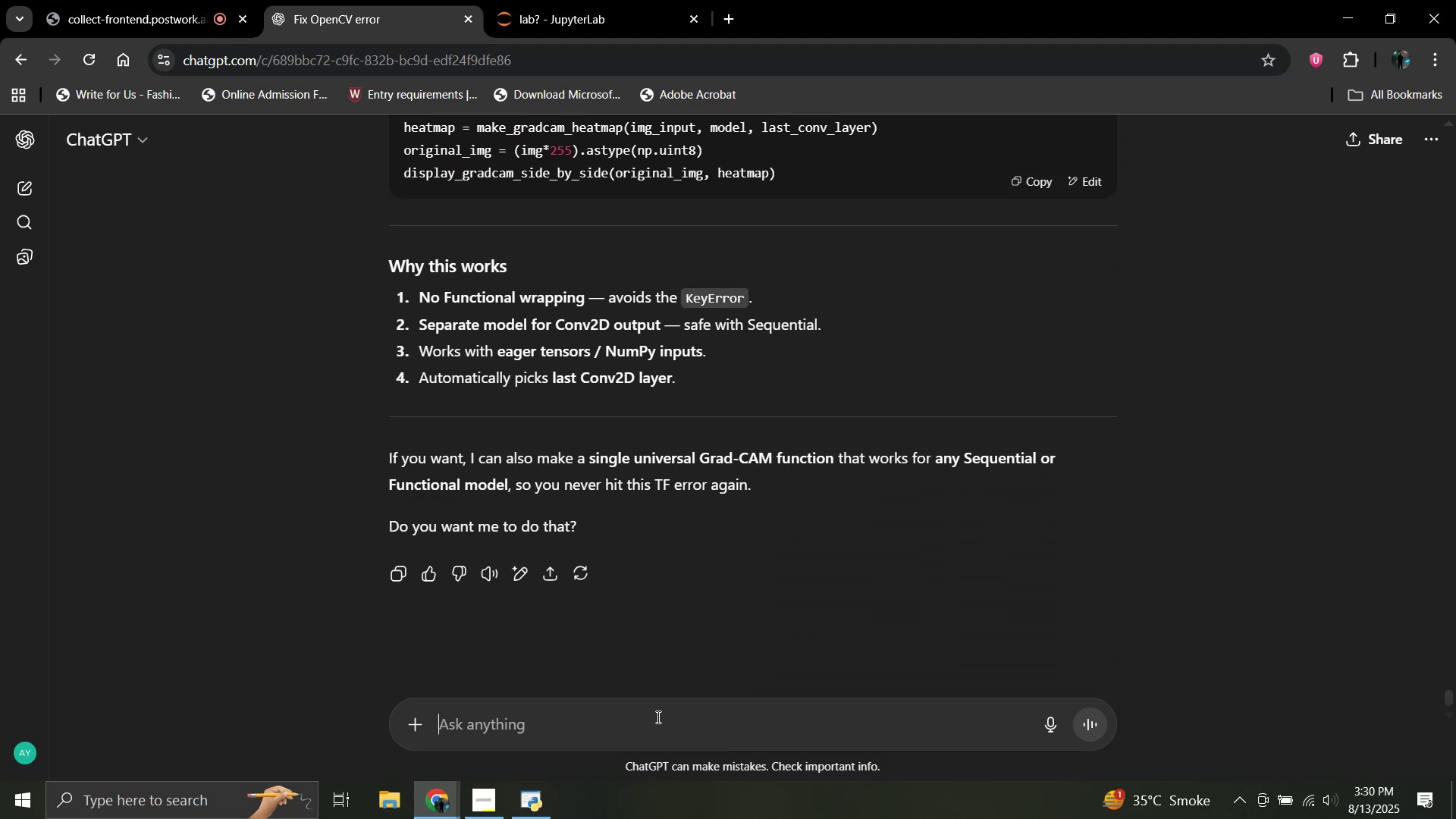 
type(what is thec)
key(Backspace)
type( change form )
key(Backspace)
key(Backspace)
key(Backspace)
type(r)
key(Backspace)
key(Backspace)
type(rom previoo)
key(Backspace)
type(us code you gave me)
 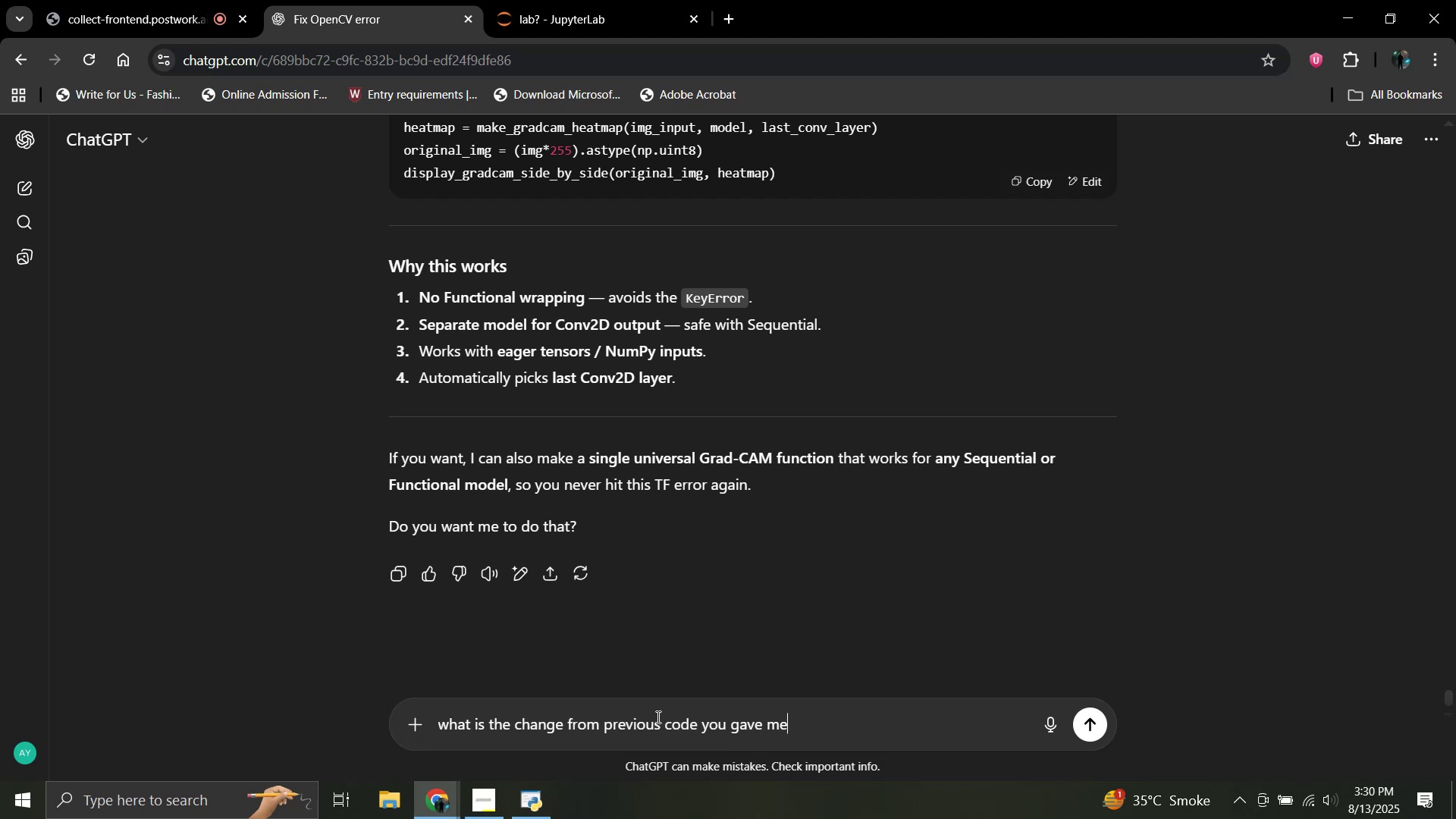 
key(Enter)
 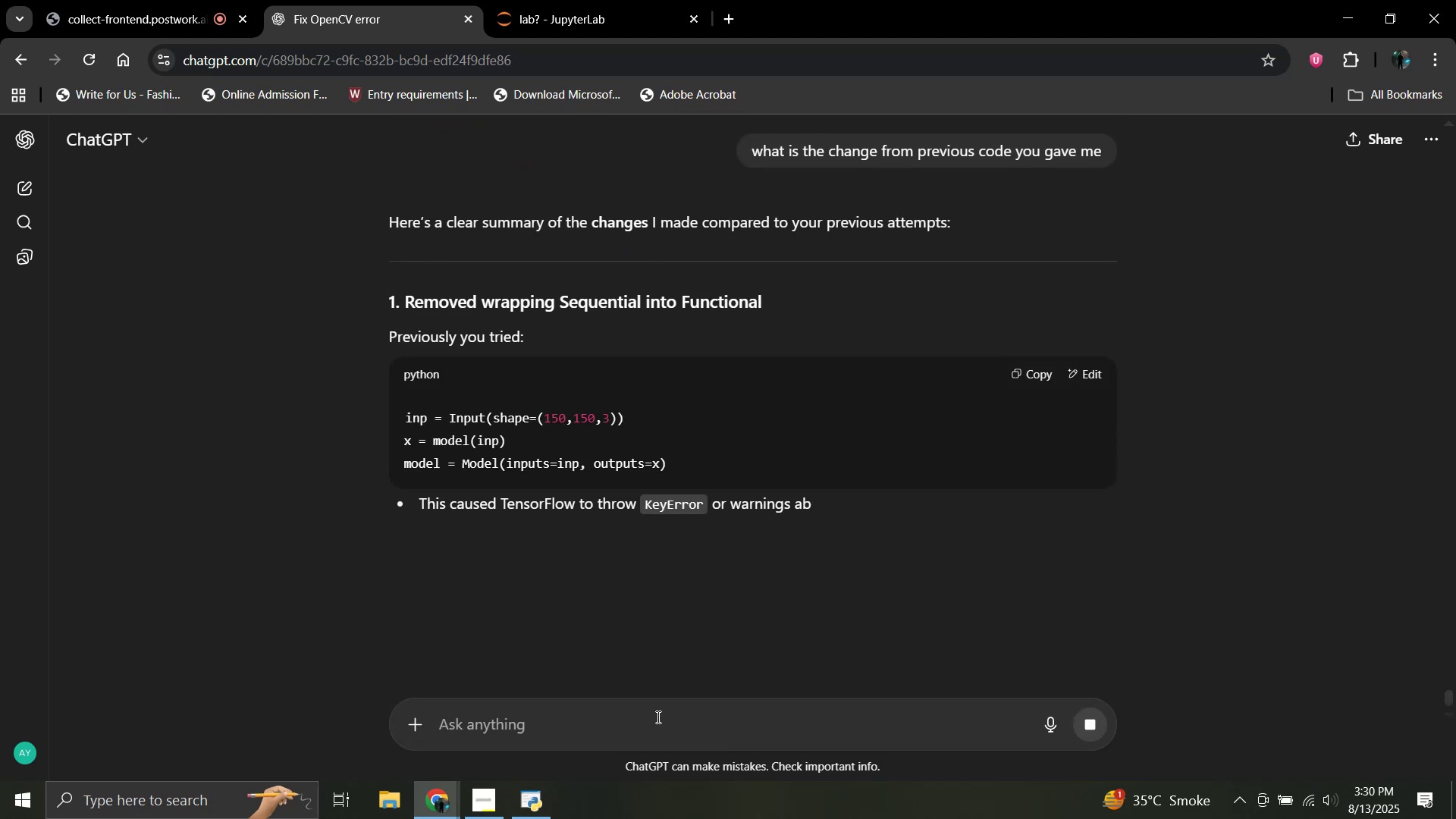 
wait(6.54)
 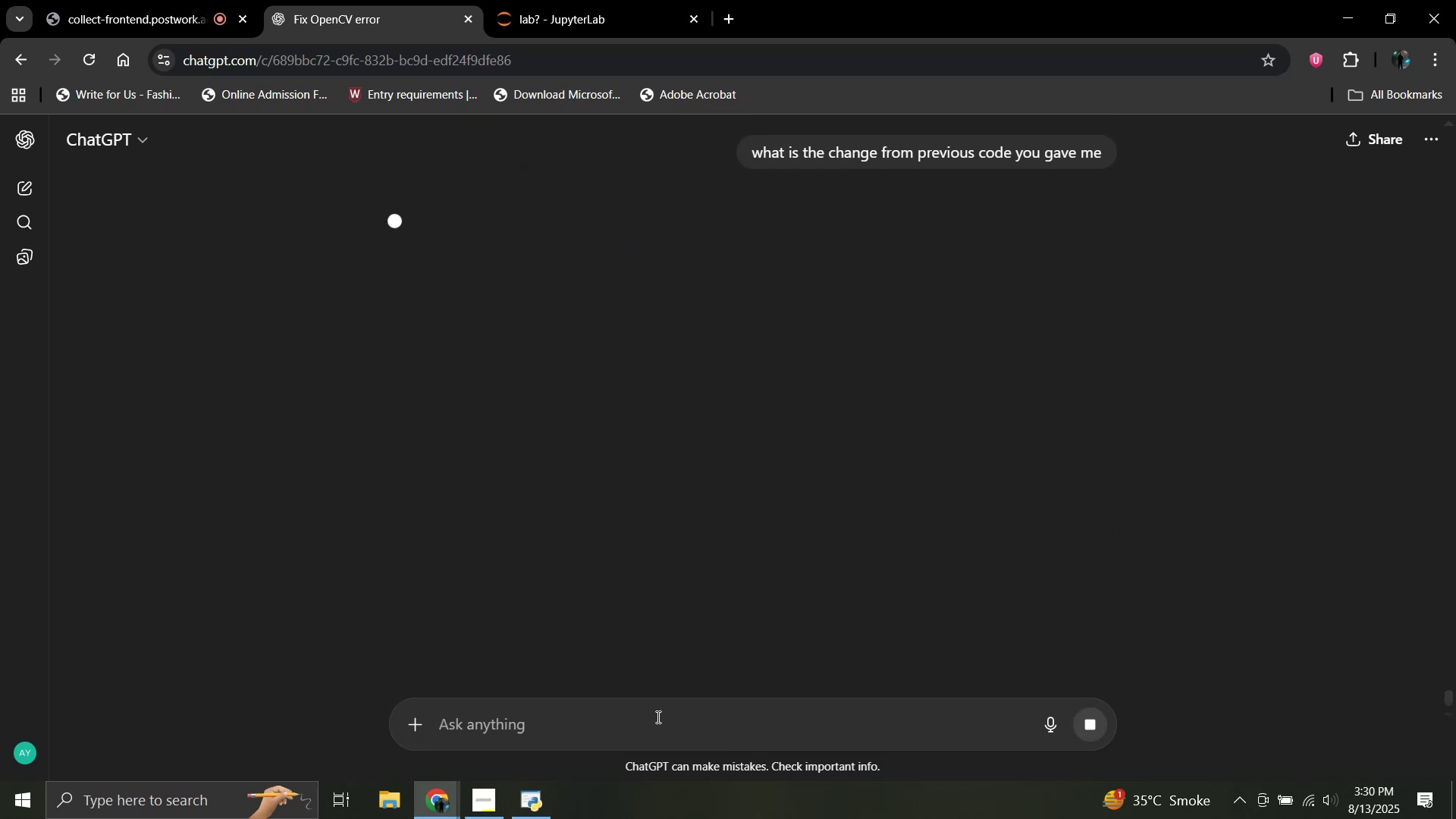 
scroll: coordinate [620, 392], scroll_direction: down, amount: 6.0
 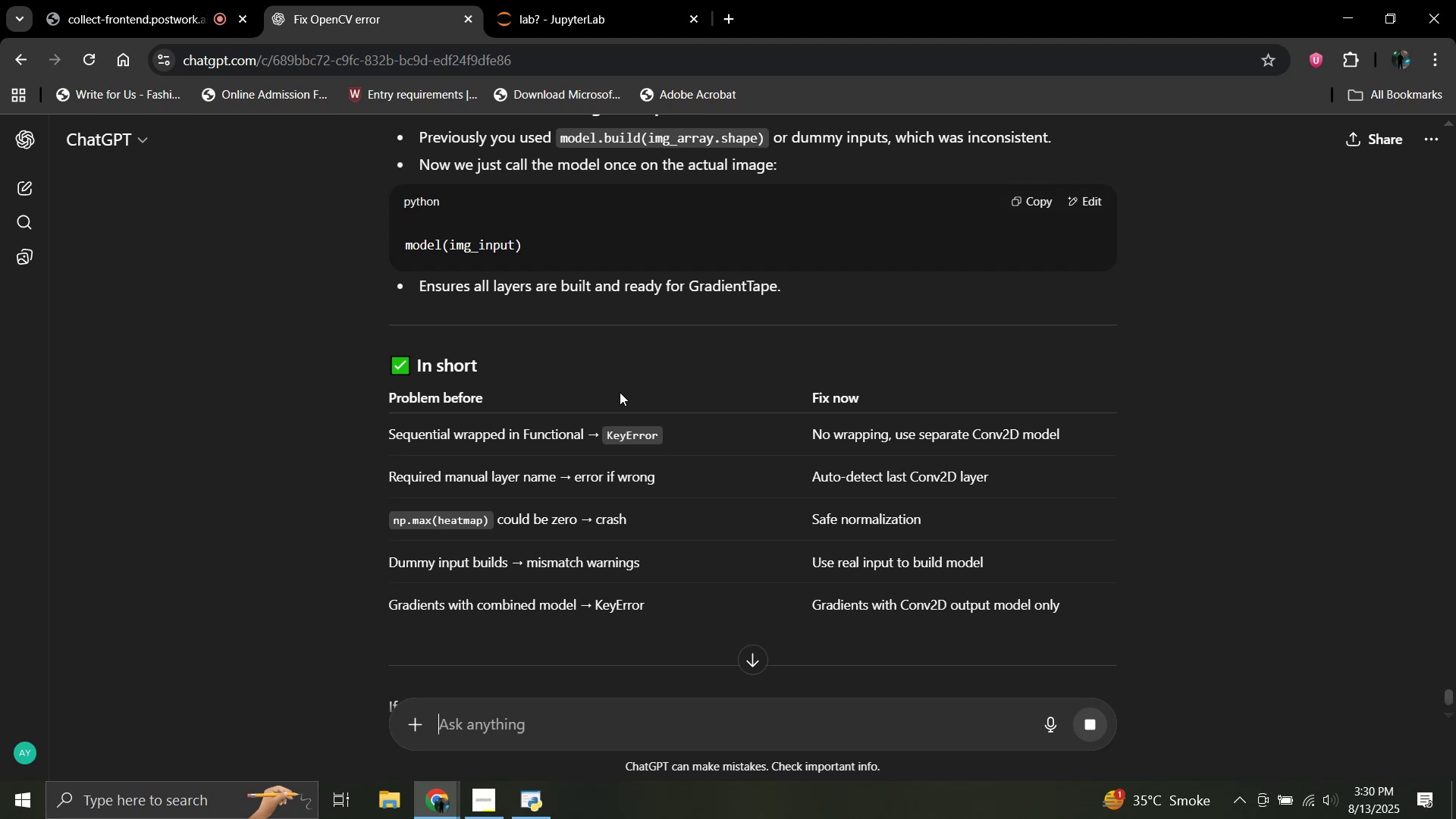 
scroll: coordinate [620, 392], scroll_direction: up, amount: 33.0
 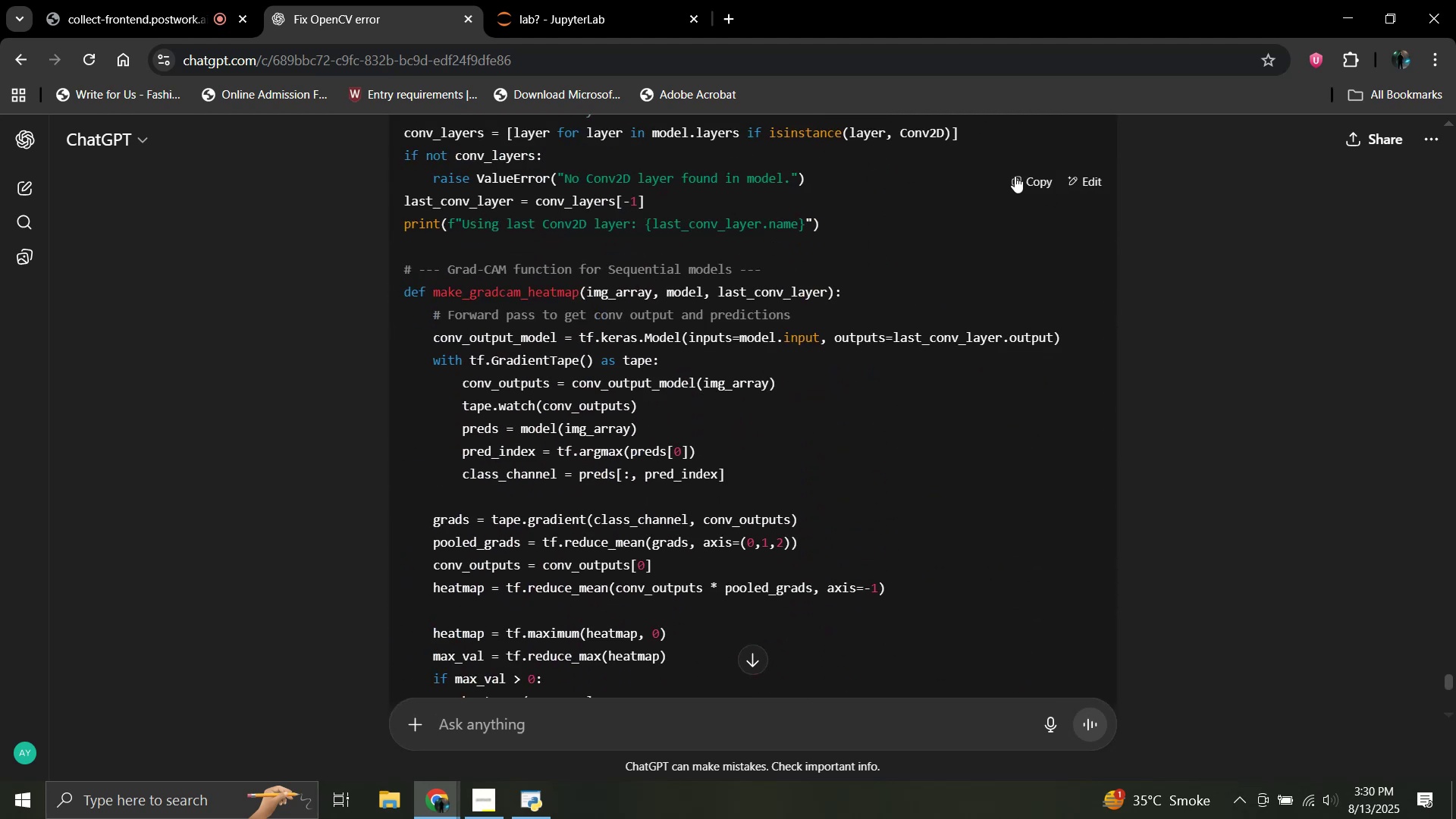 
double_click([1023, 176])
 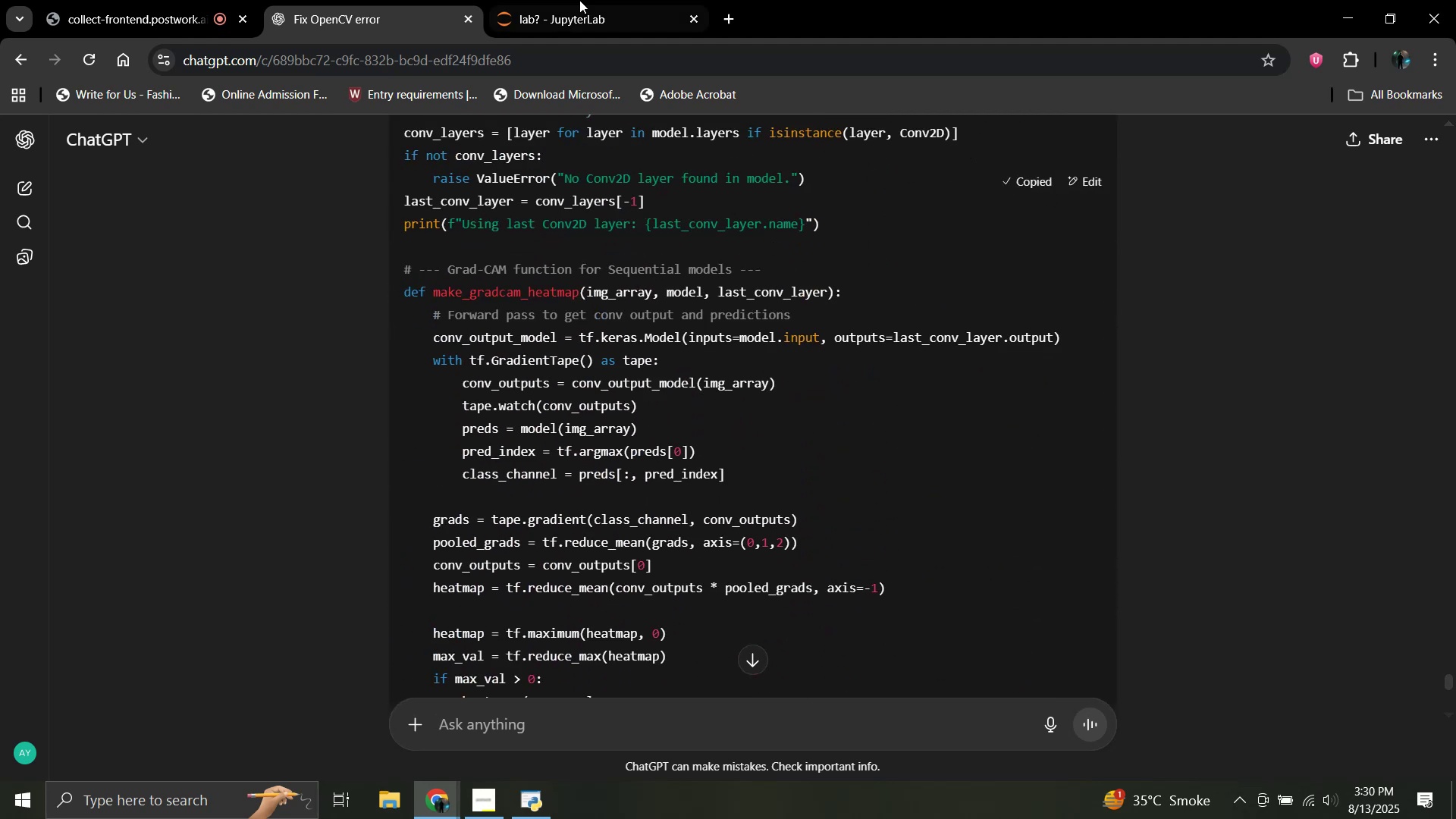 
left_click([574, 0])
 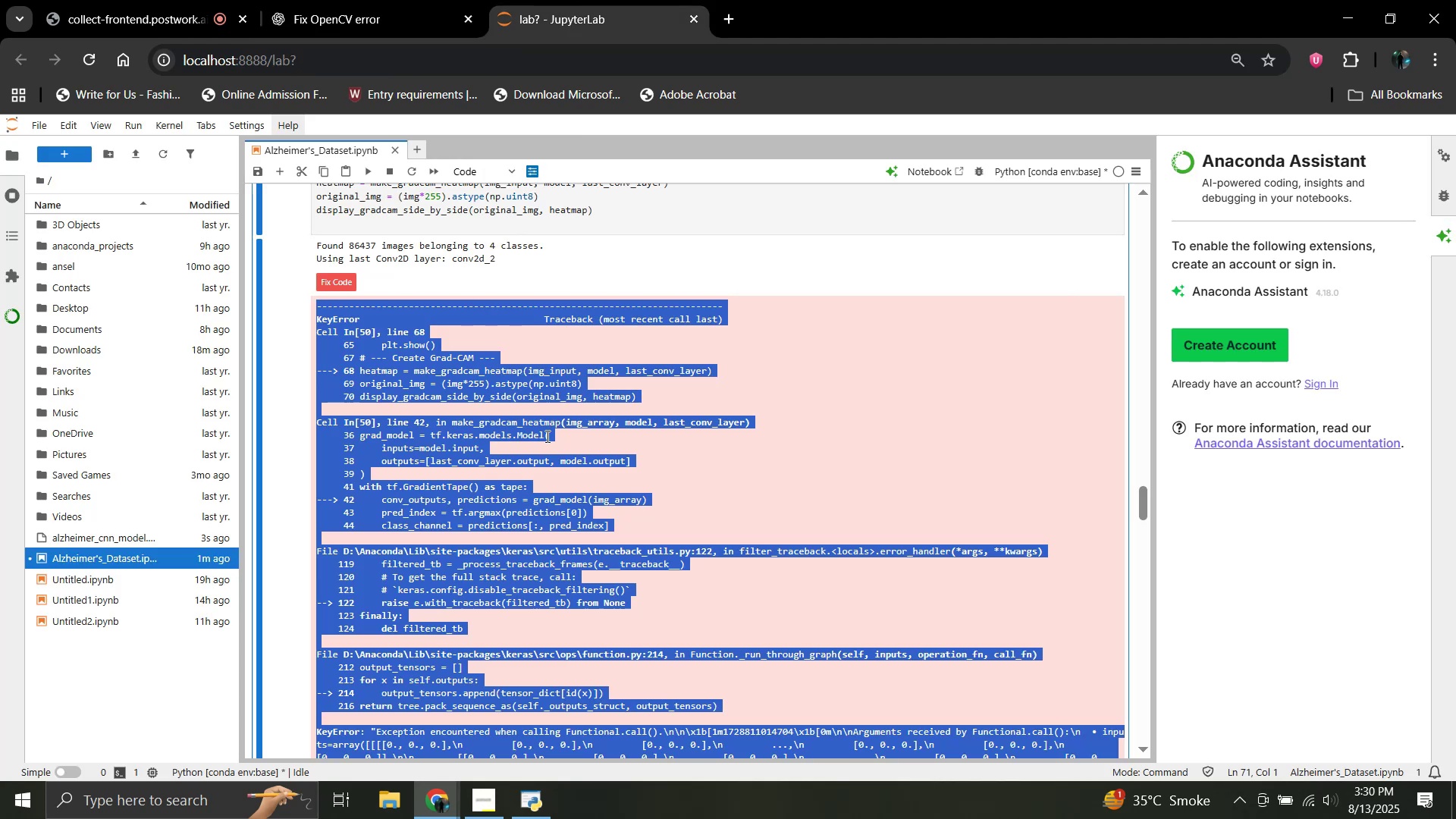 
scroll: coordinate [482, 324], scroll_direction: up, amount: 3.0
 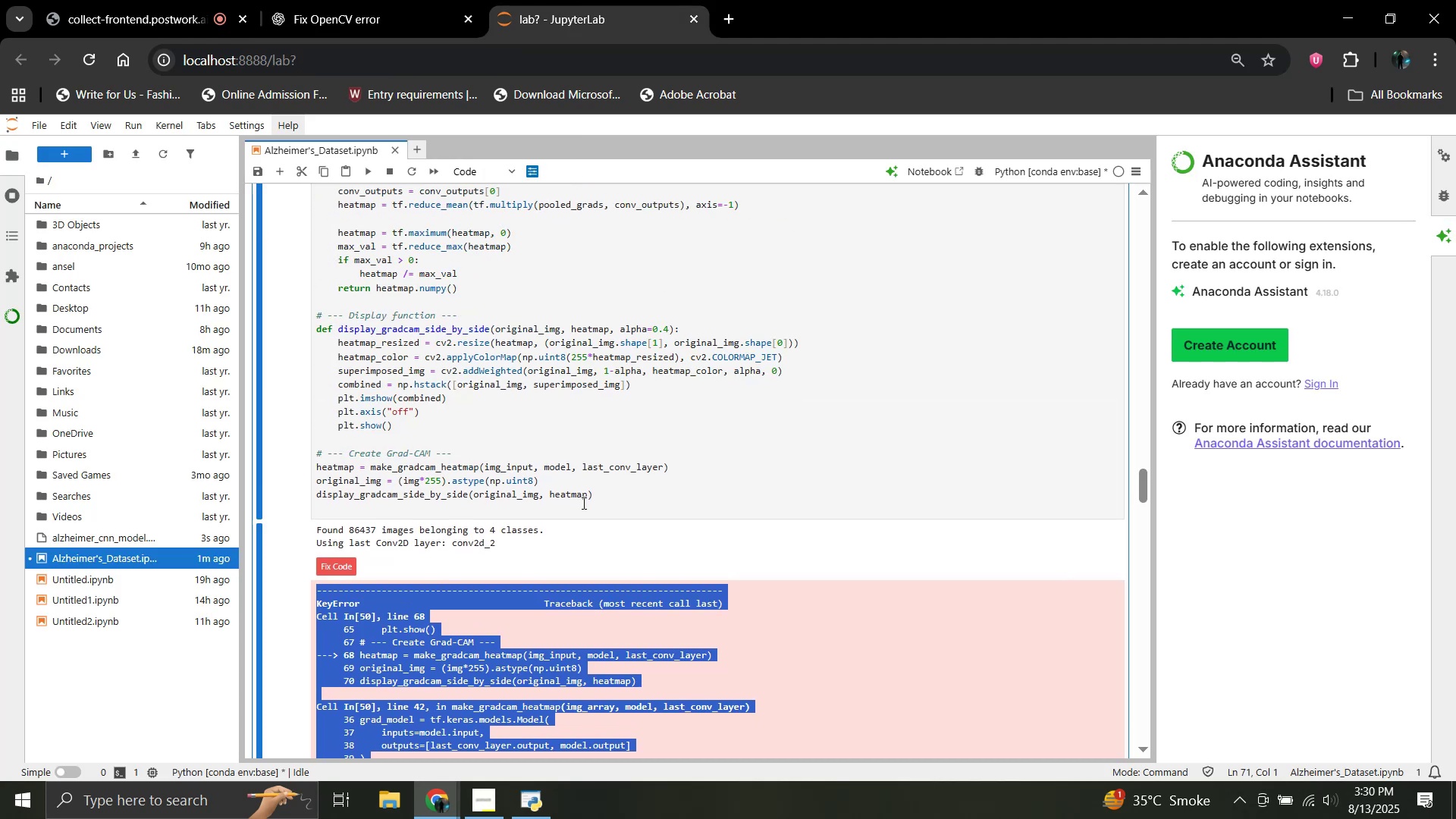 
left_click_drag(start_coordinate=[598, 504], to_coordinate=[315, 399])
 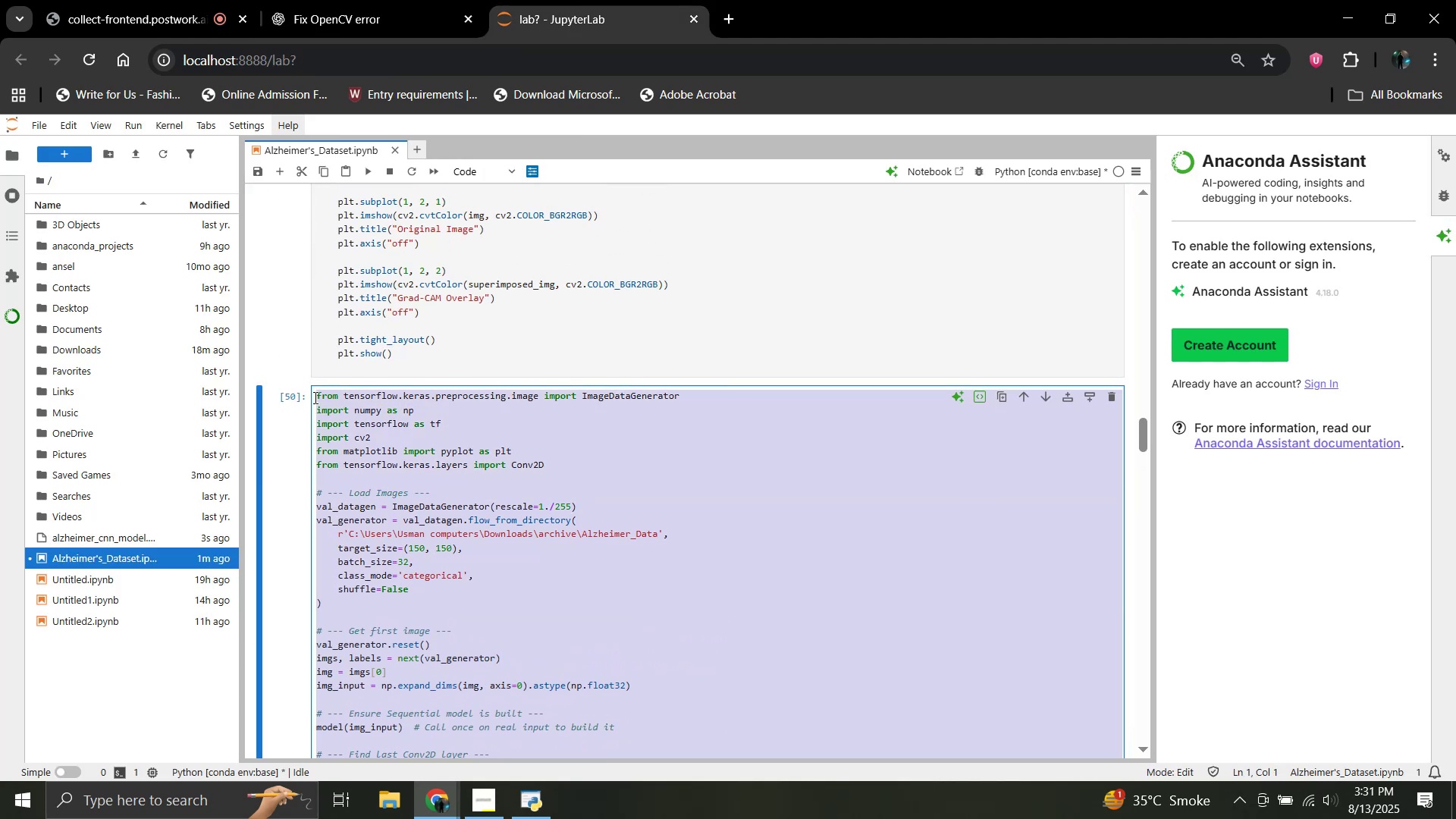 
scroll: coordinate [360, 405], scroll_direction: up, amount: 9.0
 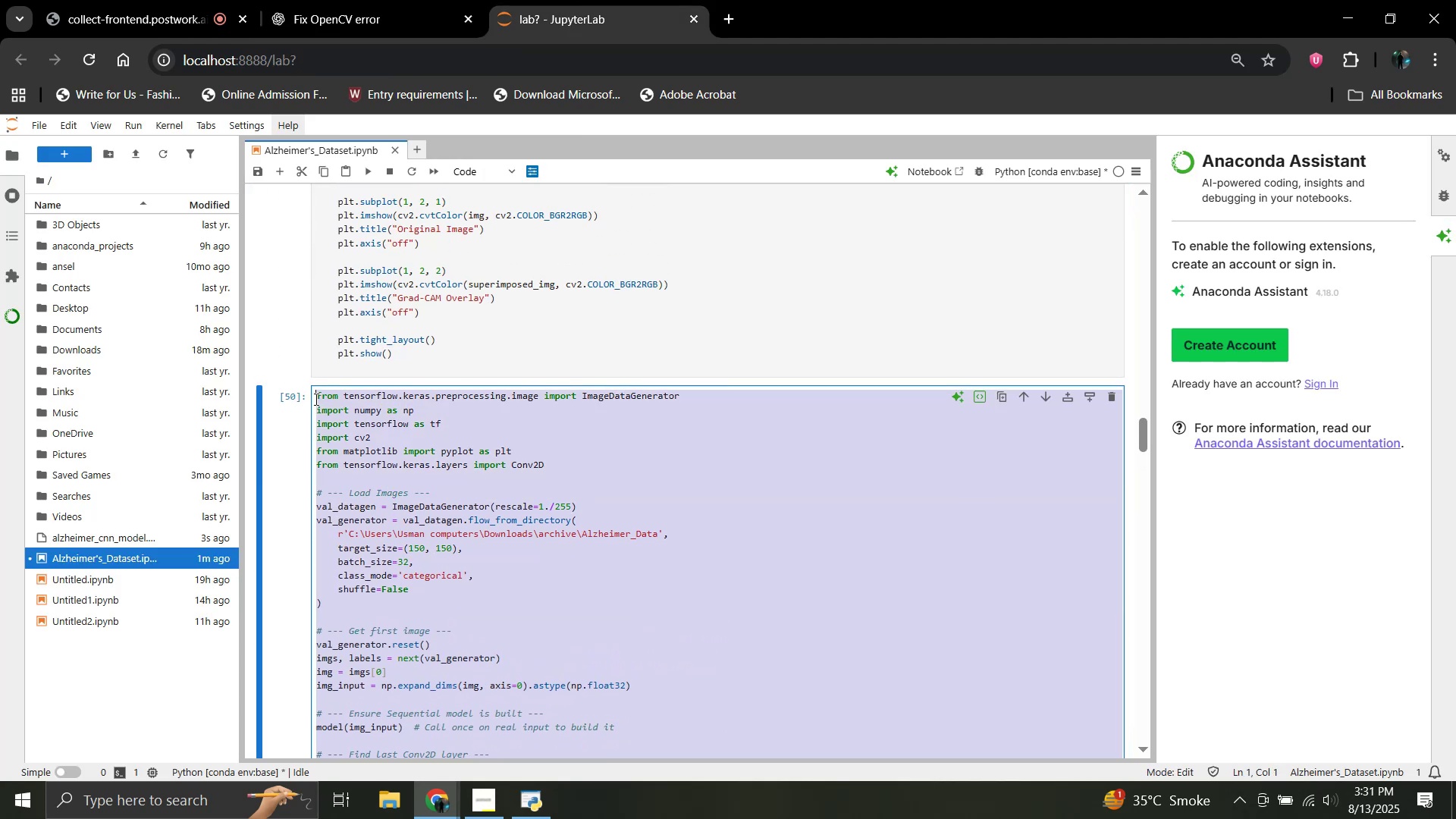 
key(Control+C)
 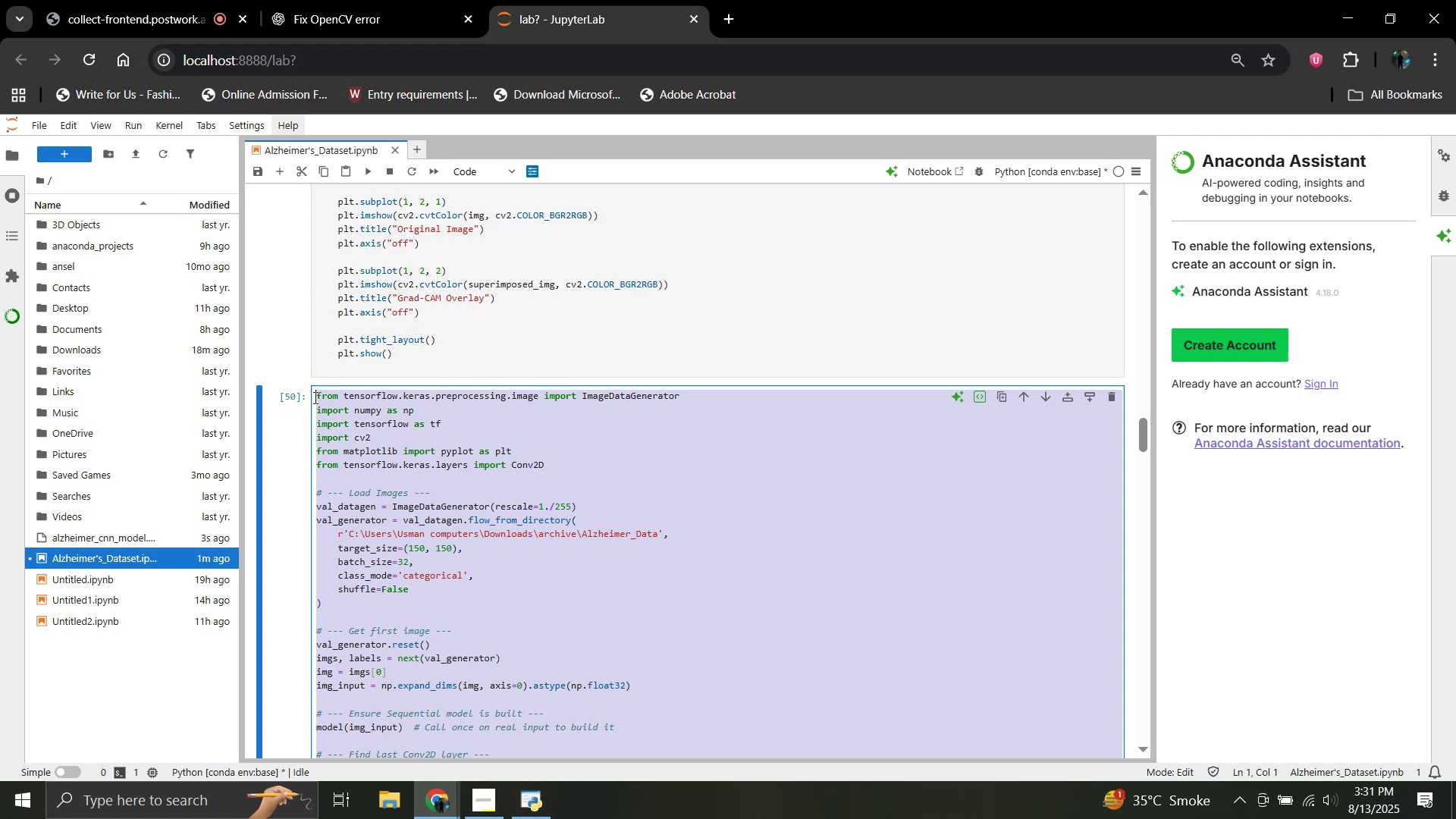 
hold_key(key=ControlLeft, duration=0.46)
 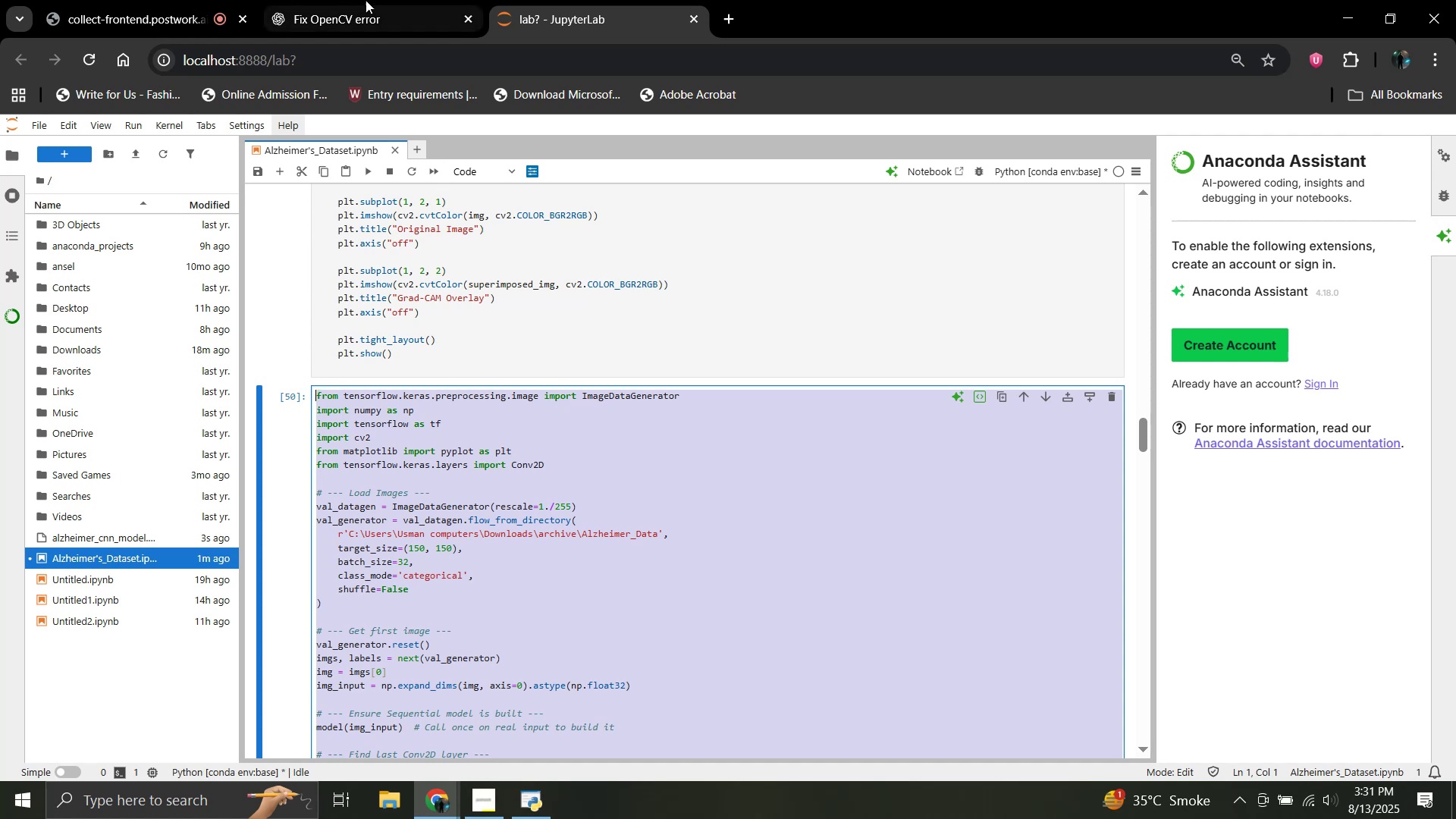 
left_click([368, 0])
 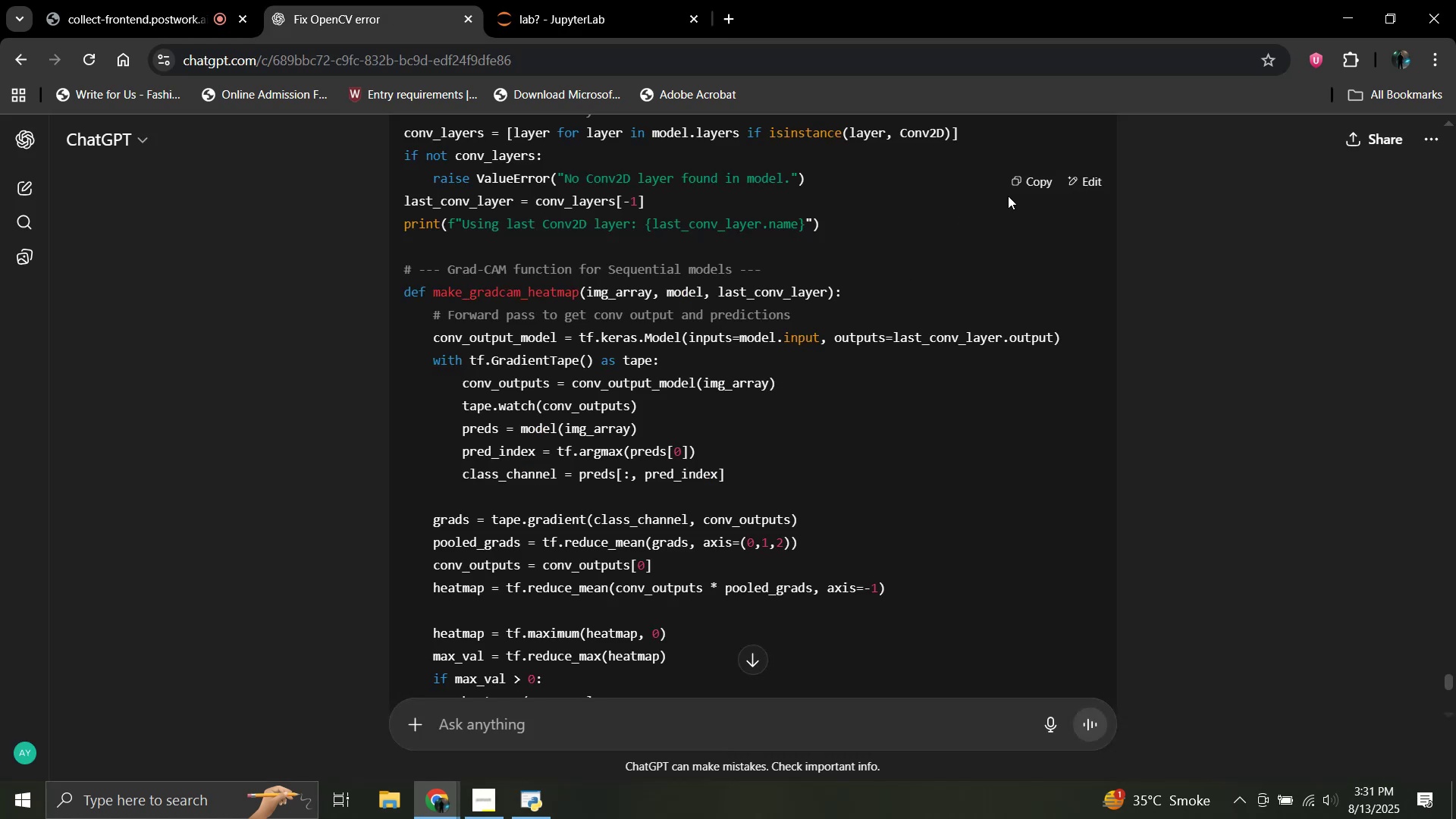 
left_click([1026, 184])
 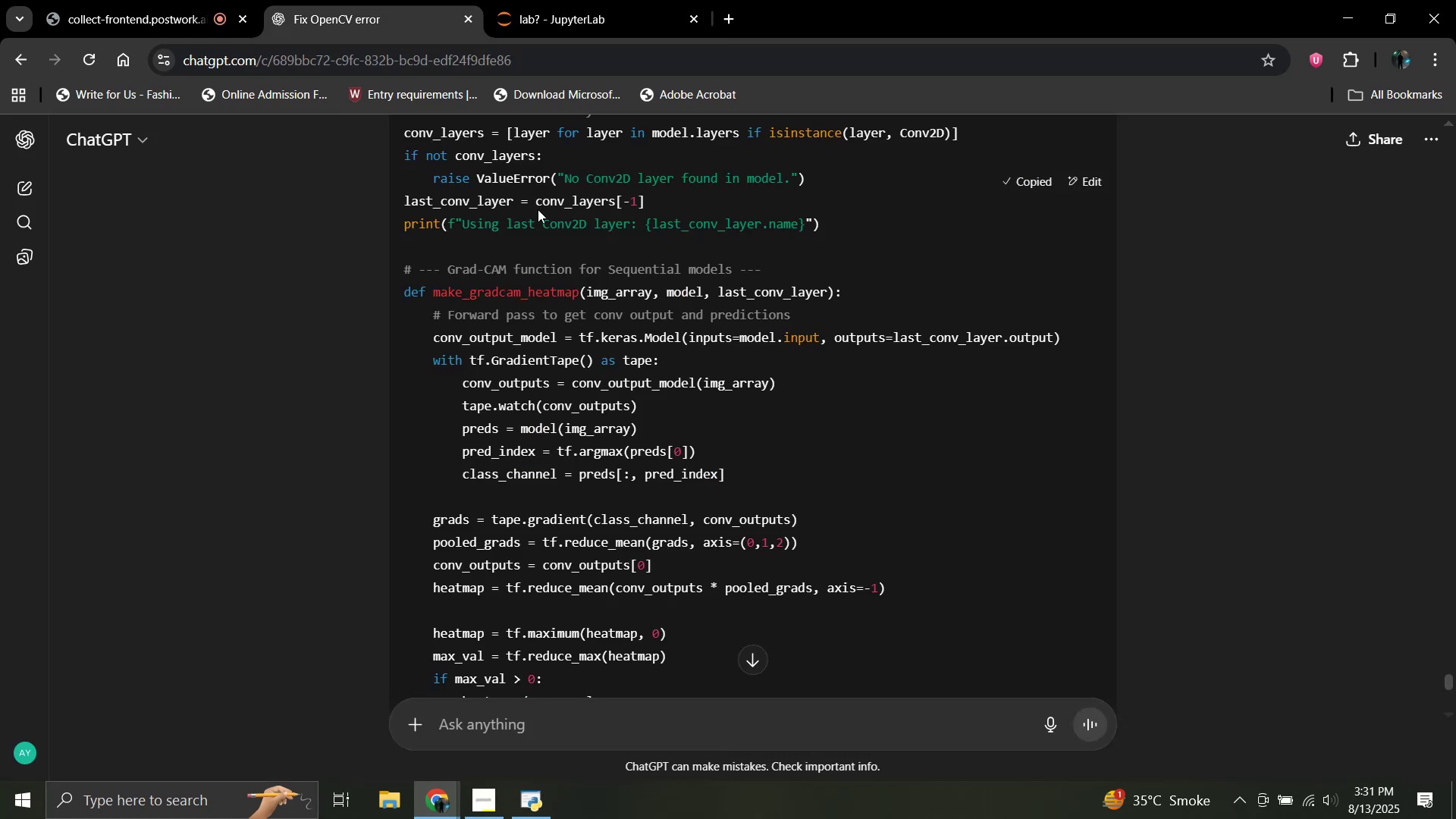 
left_click([563, 0])
 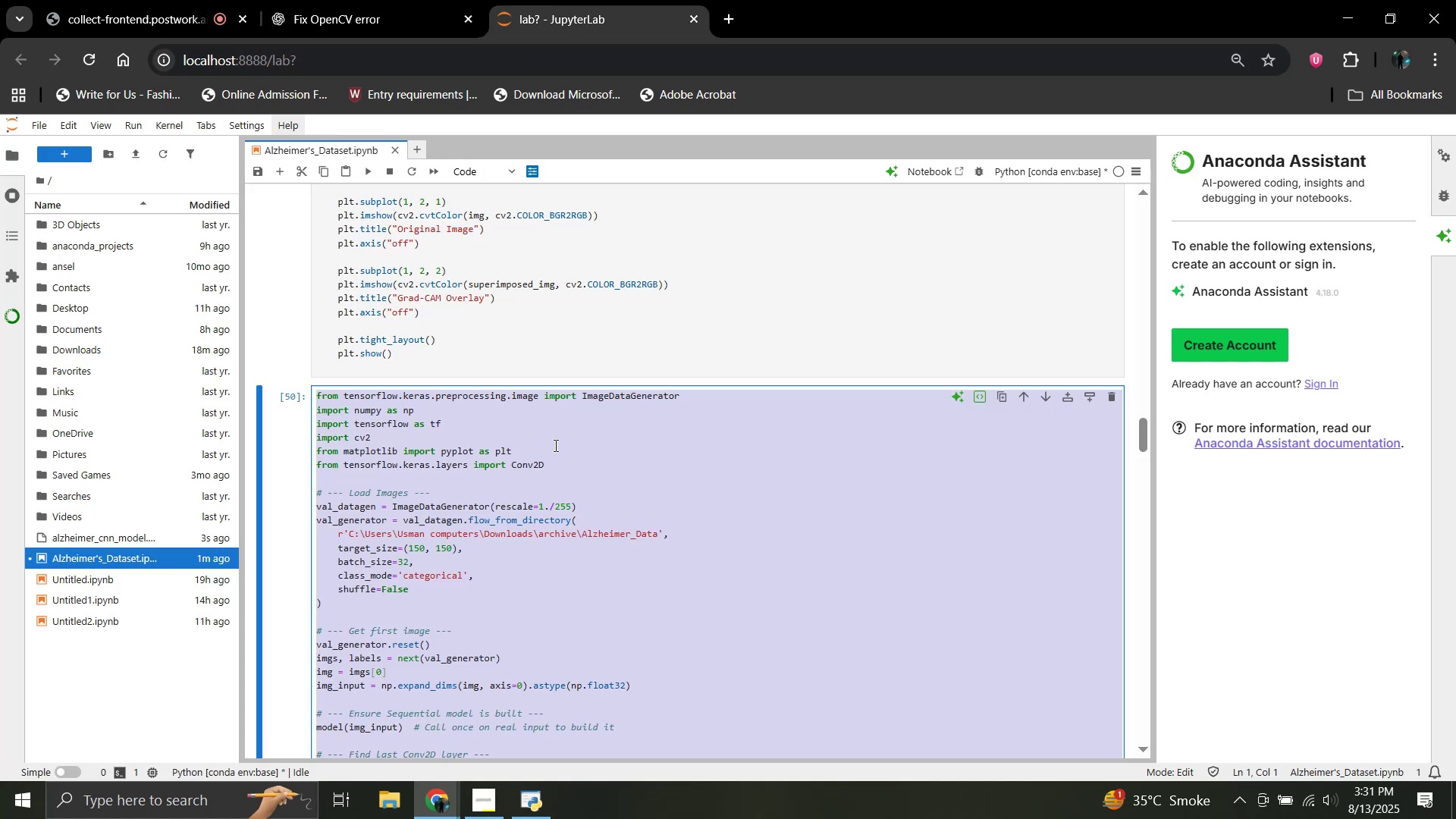 
key(Control+V)
 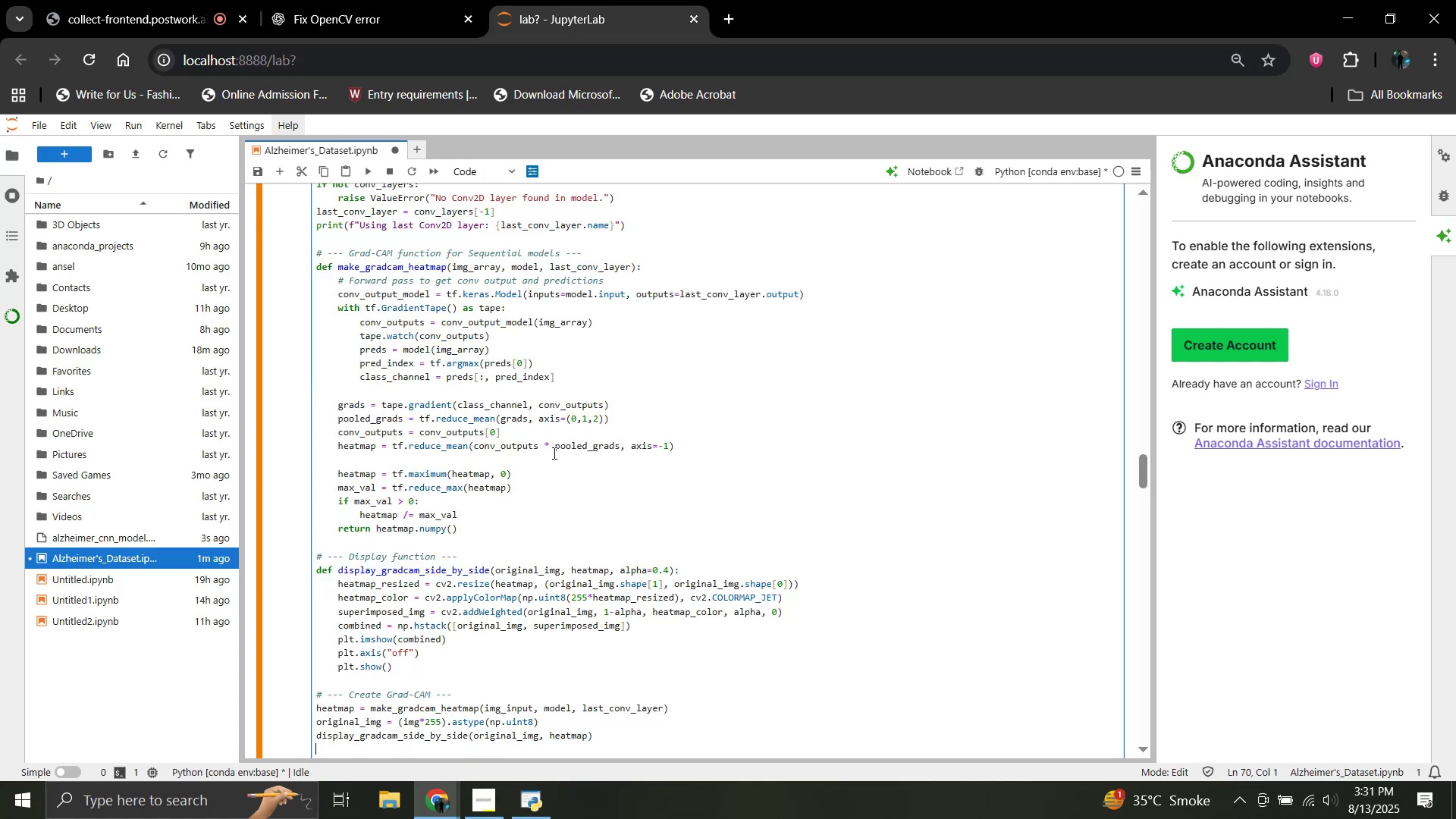 
key(Shift+Enter)
 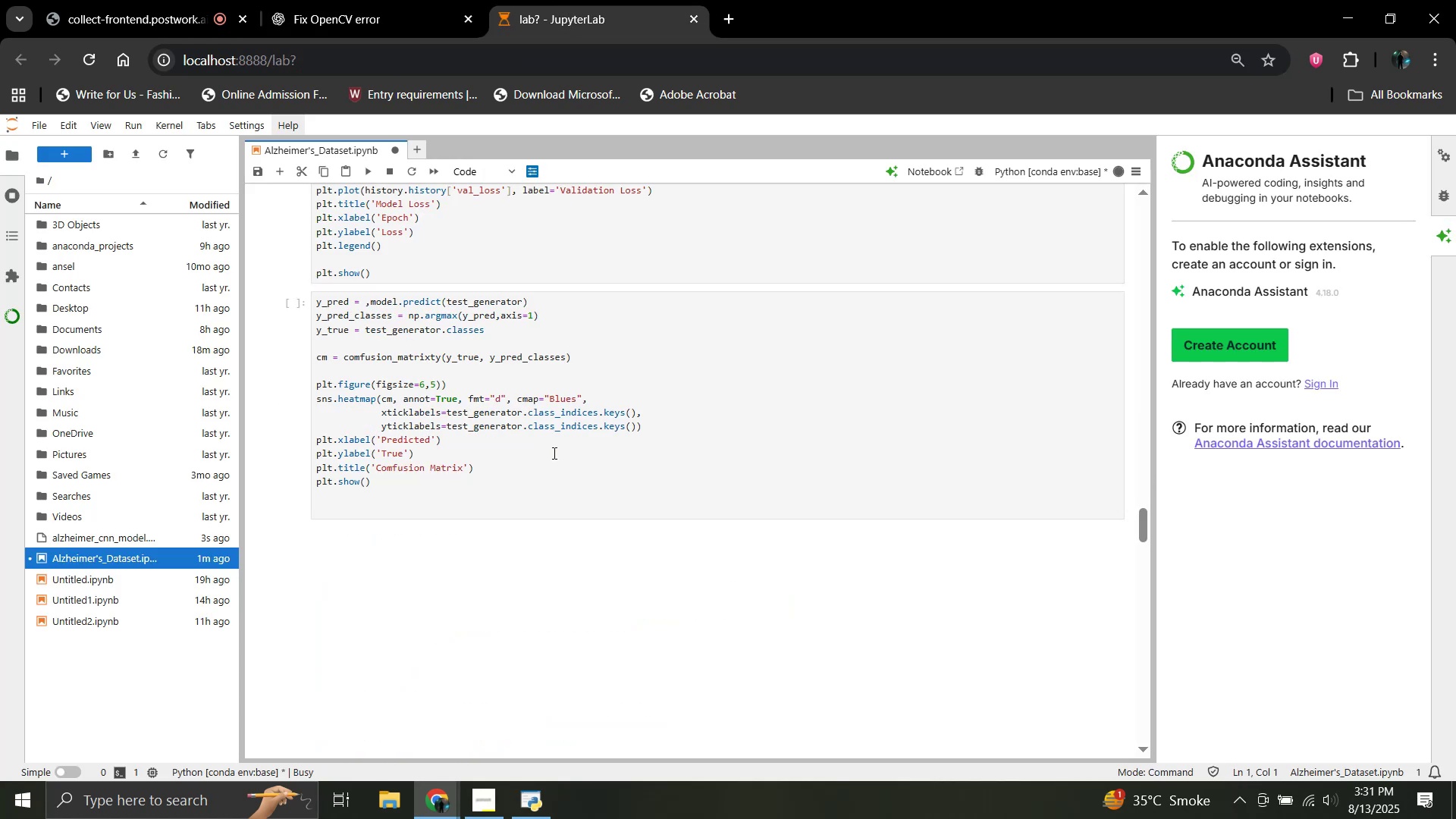 
scroll: coordinate [553, 453], scroll_direction: up, amount: 5.0
 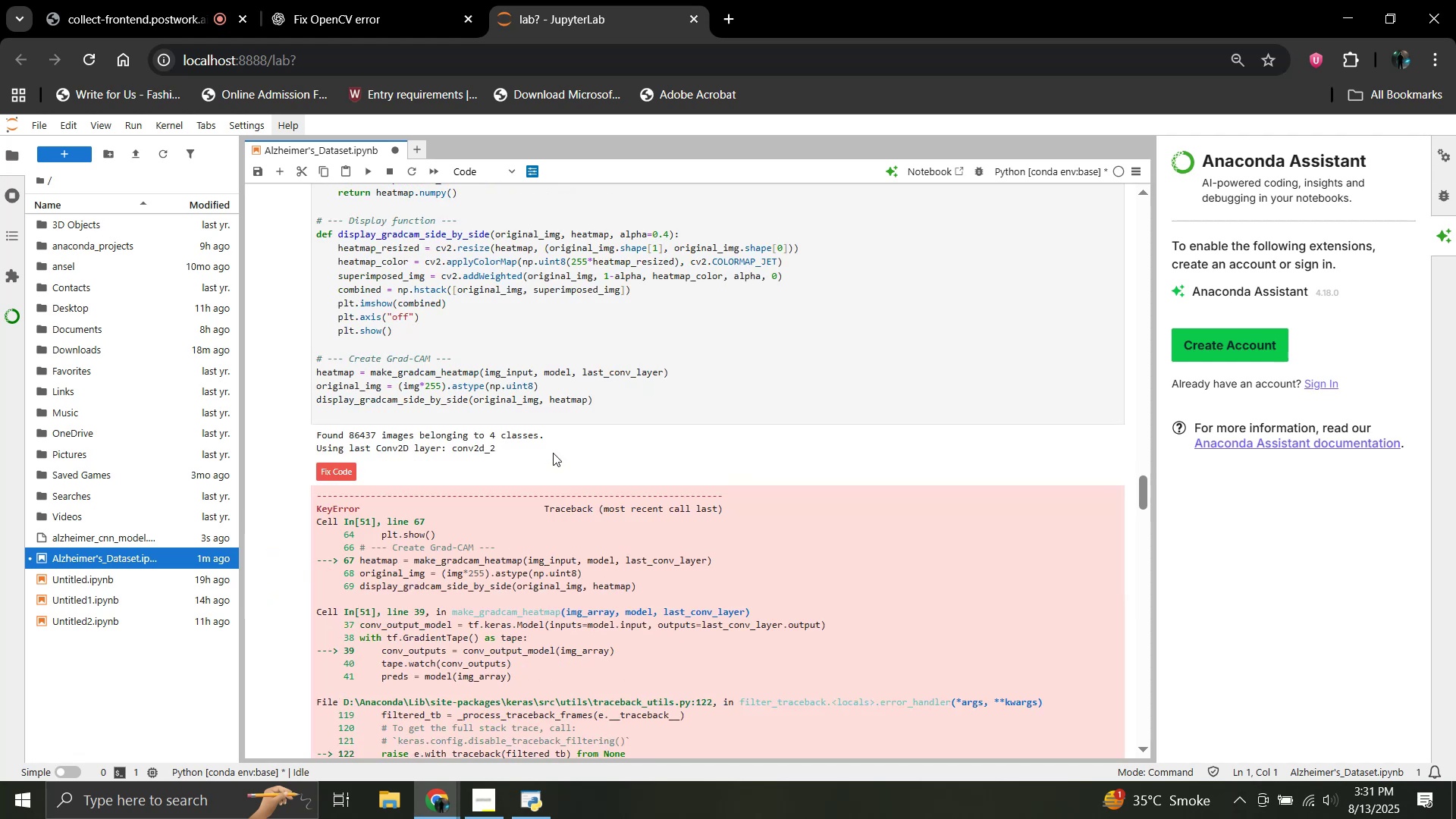 
scroll: coordinate [553, 453], scroll_direction: down, amount: 4.0
 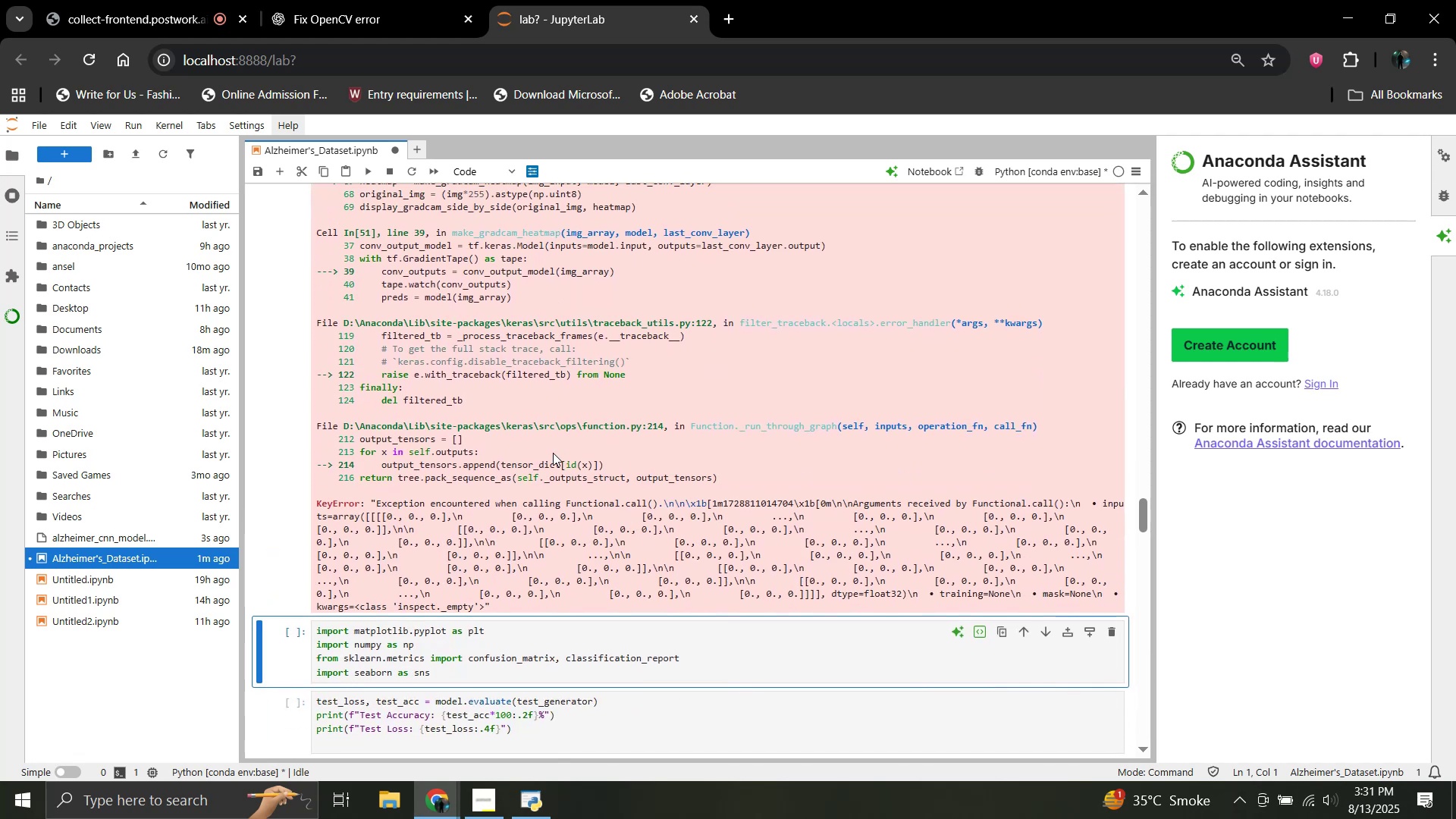 
scroll: coordinate [553, 453], scroll_direction: up, amount: 4.0
 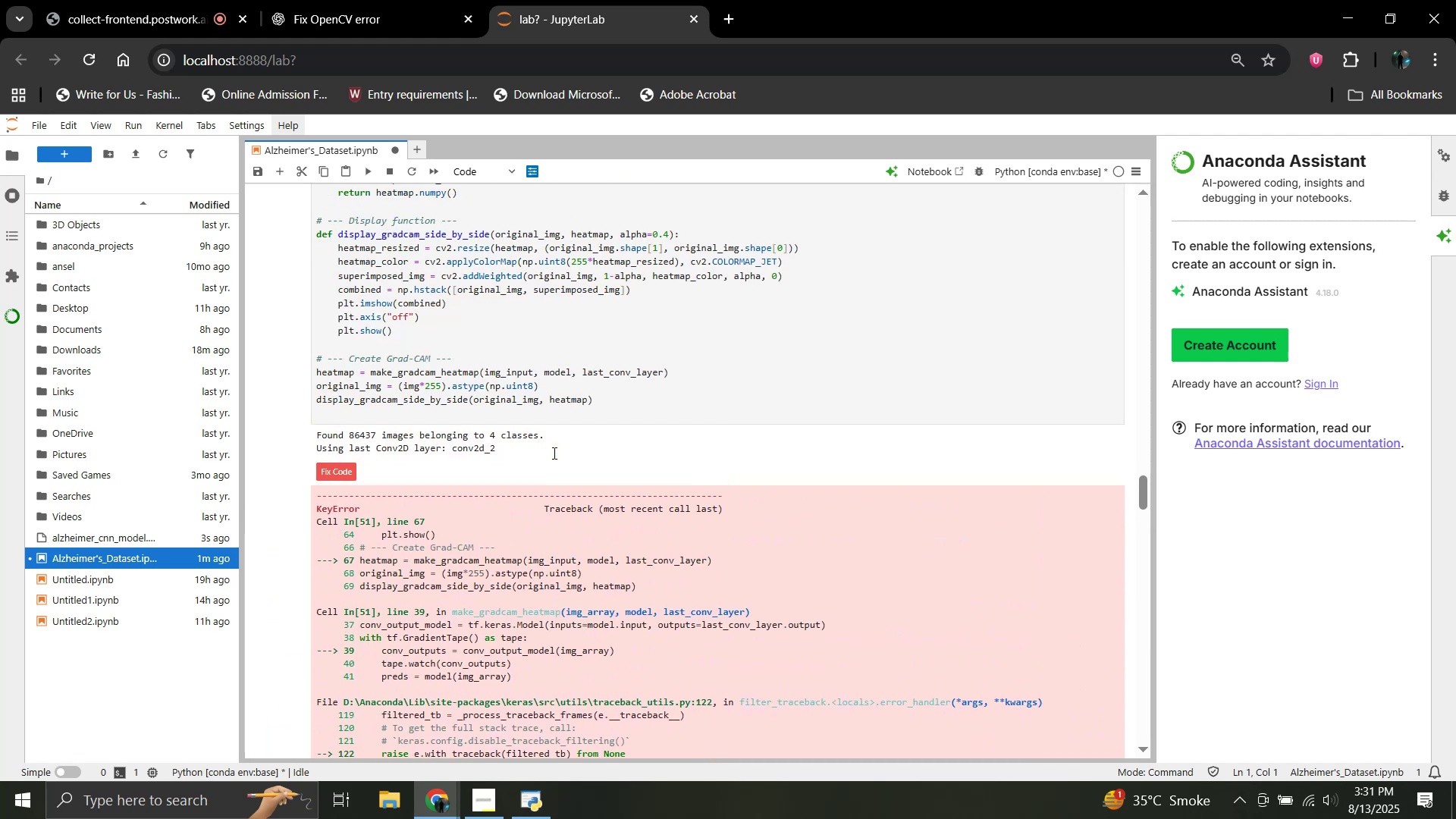 
scroll: coordinate [553, 453], scroll_direction: down, amount: 3.0
 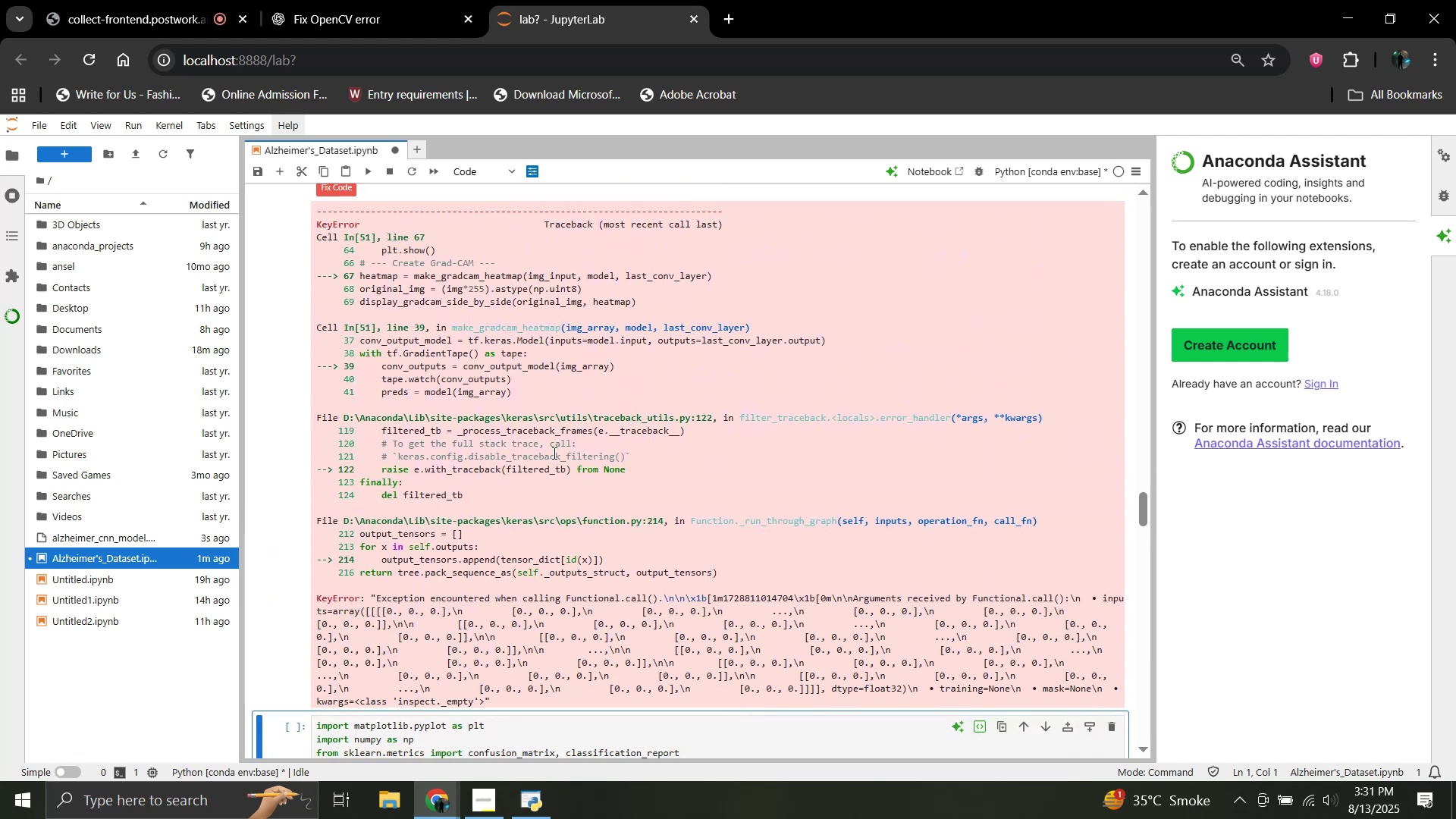 
scroll: coordinate [552, 454], scroll_direction: up, amount: 3.0
 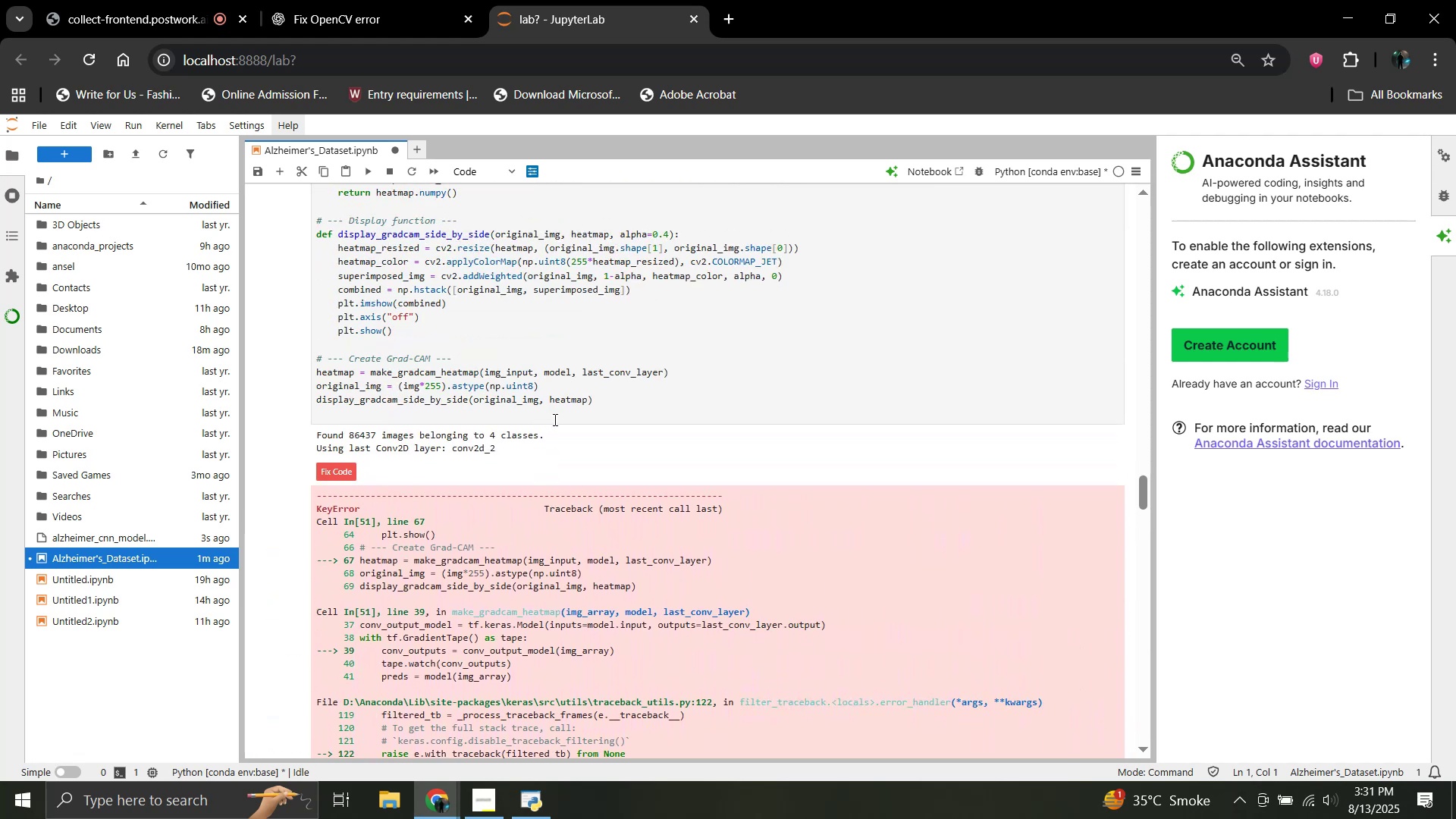 
left_click_drag(start_coordinate=[576, 414], to_coordinate=[306, 500])
 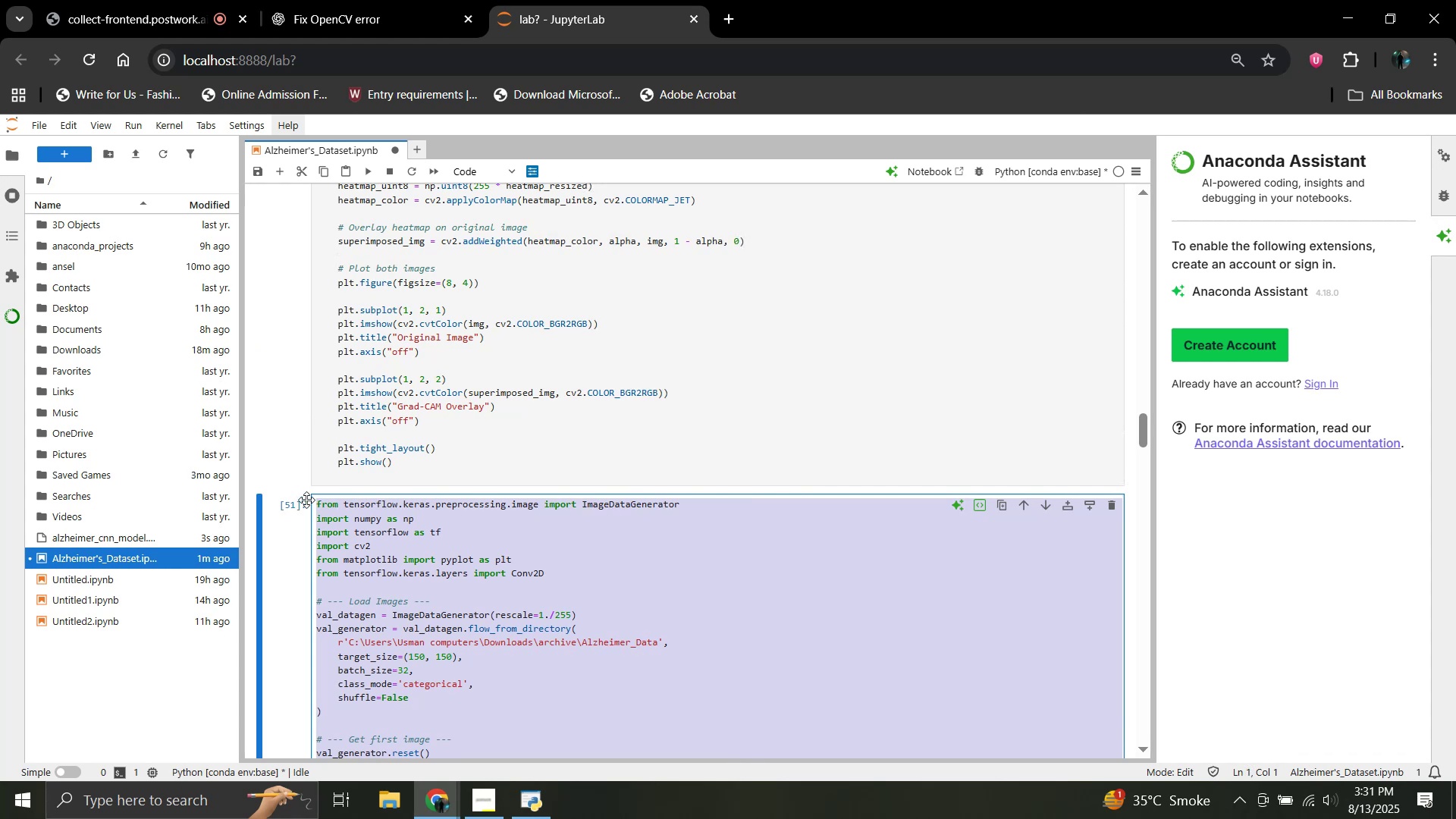 
scroll: coordinate [391, 395], scroll_direction: up, amount: 11.0
 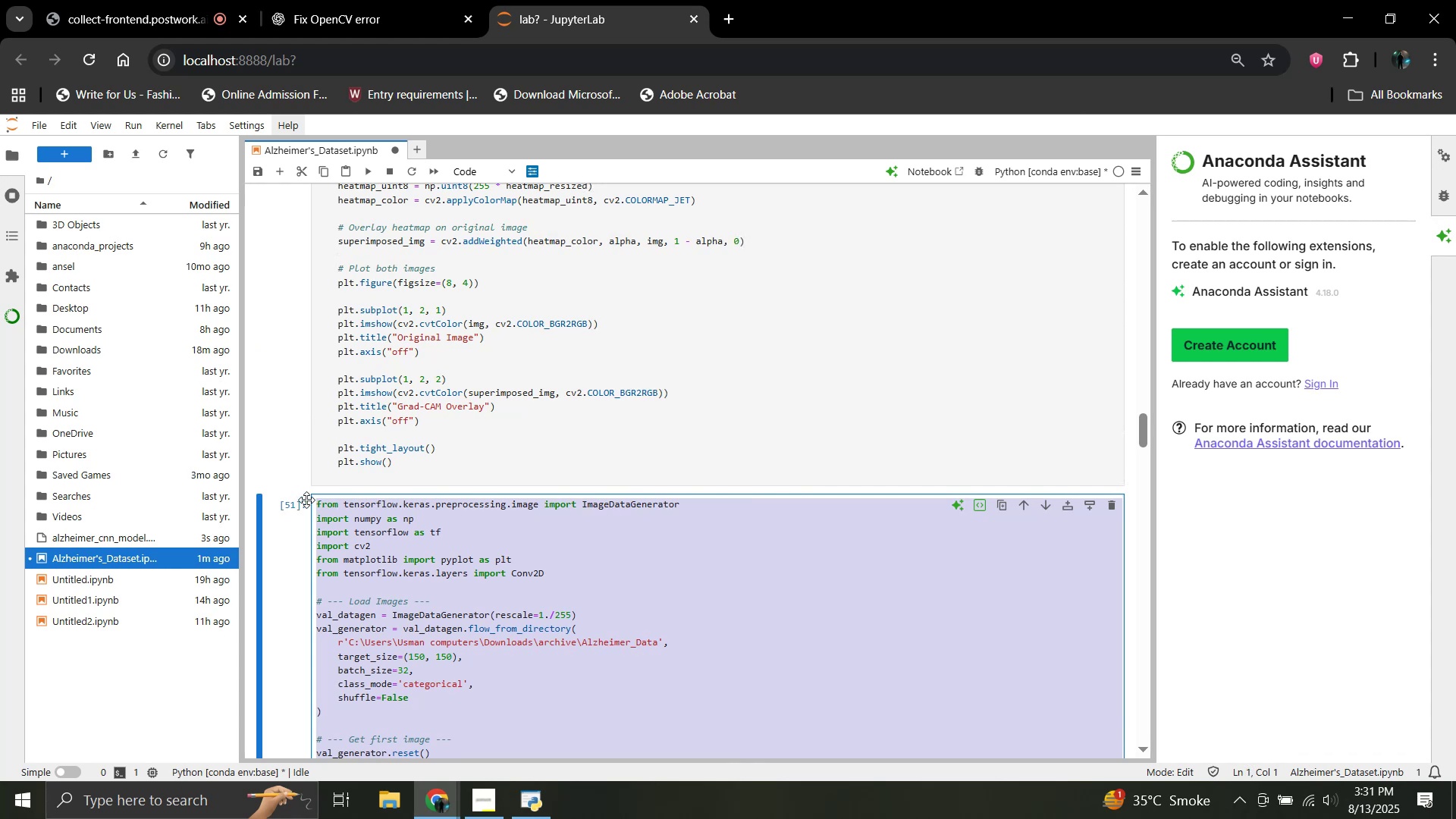 
key(Control+C)
 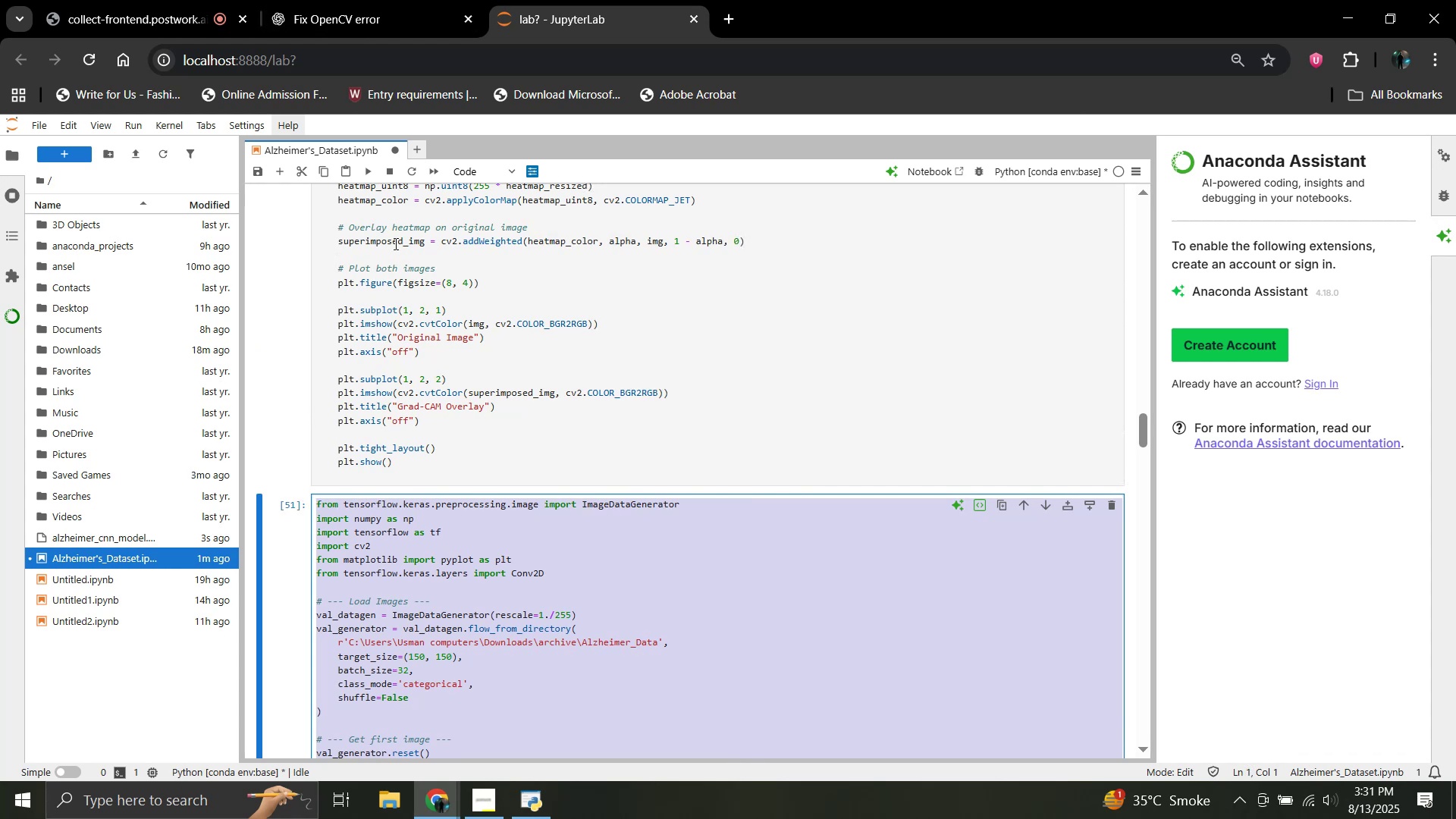 
left_click([383, 0])
 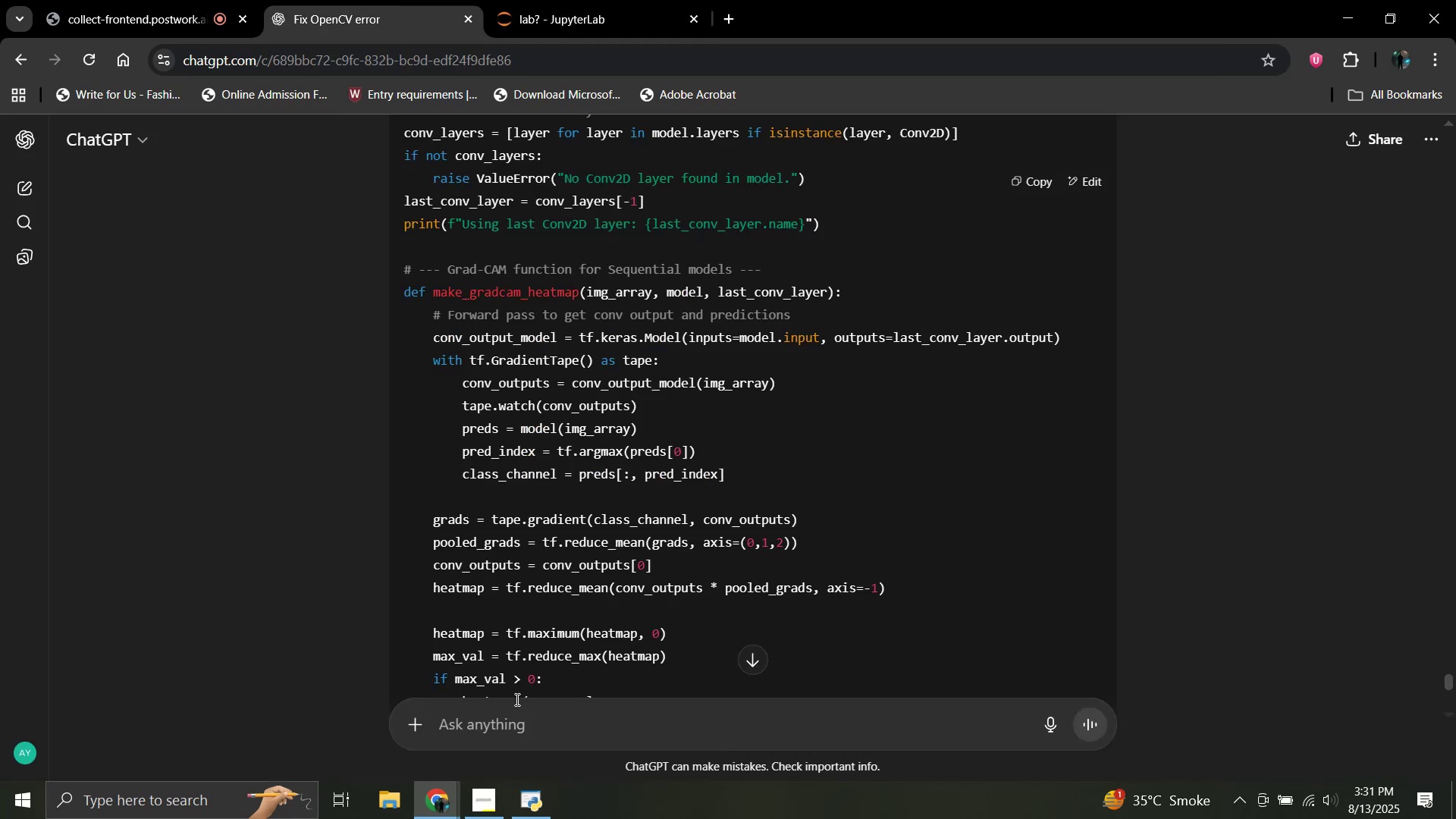 
left_click([519, 711])
 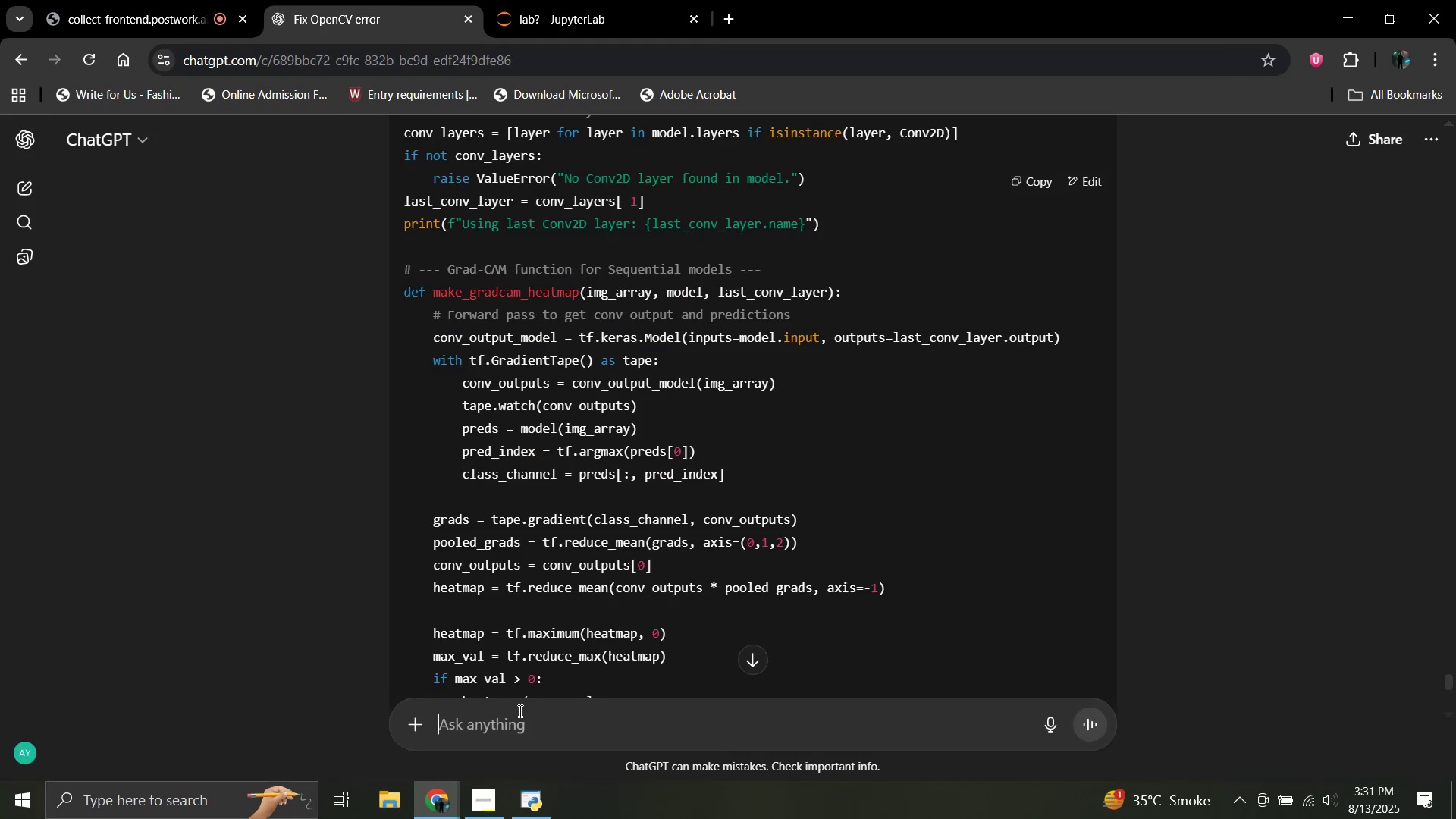 
key(Control+V)
 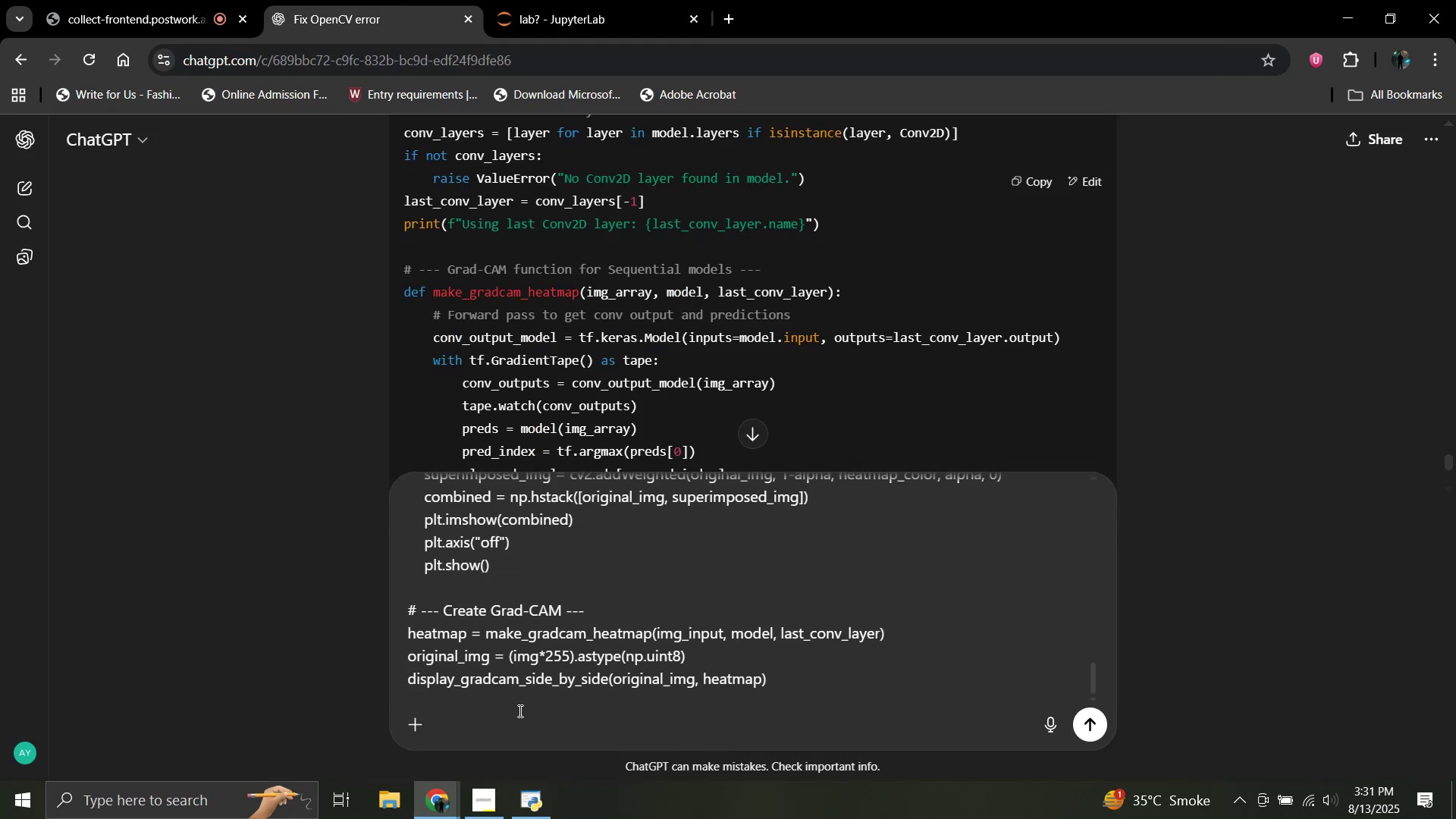 
key(Shift+Enter)
 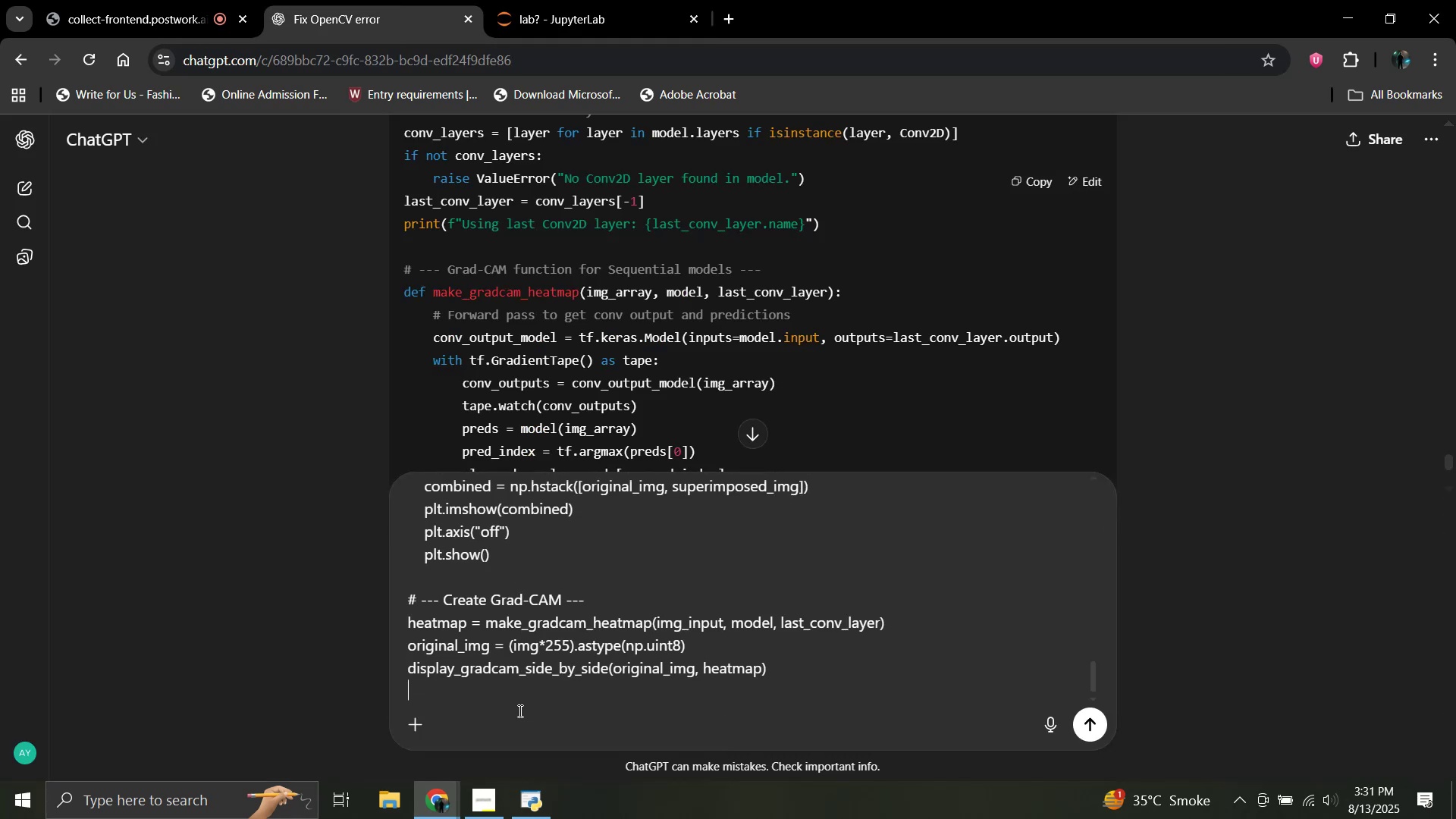 
key(Shift+Enter)
 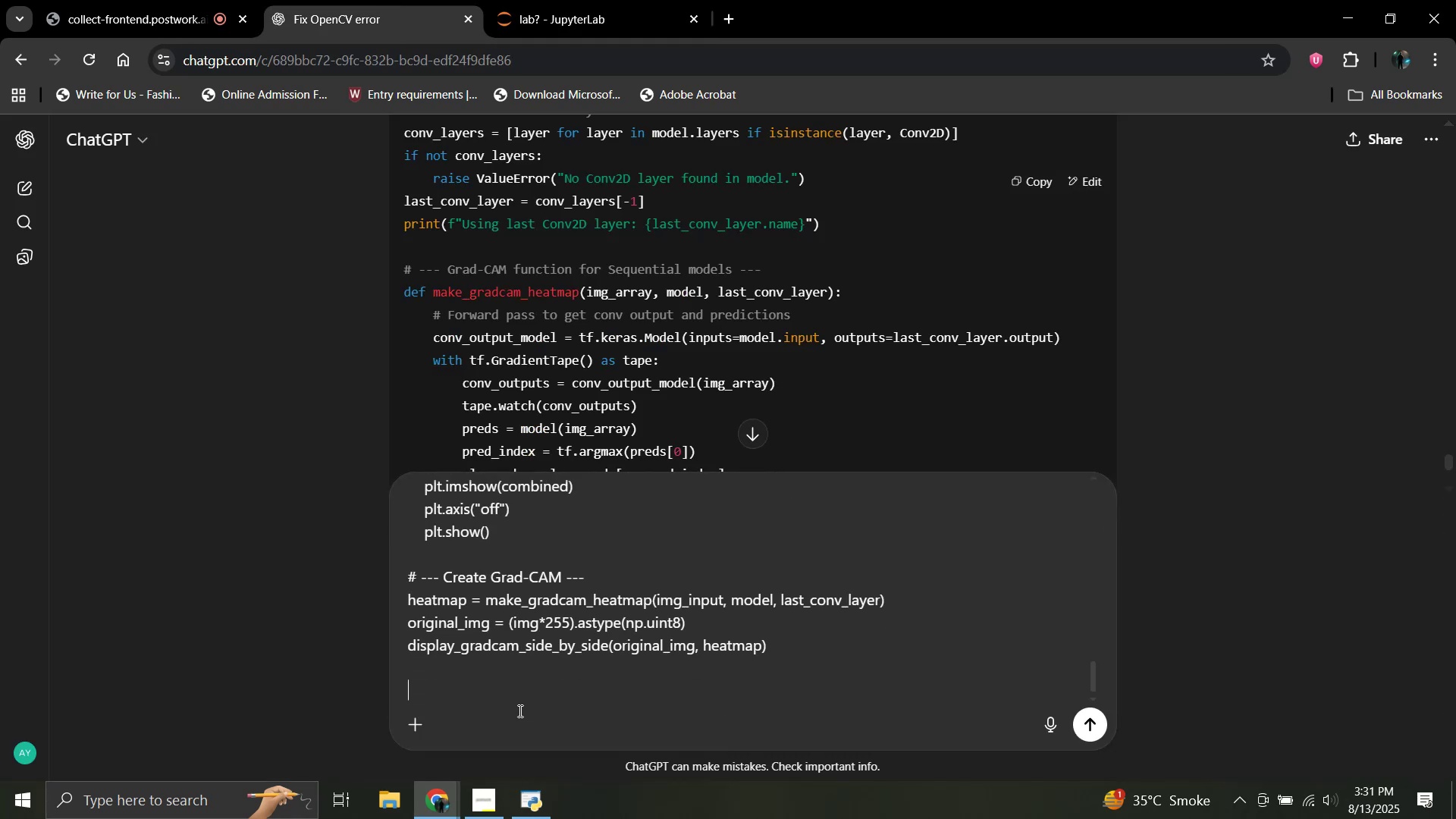 
type(thisn)
key(Backspace)
type( is the code)
 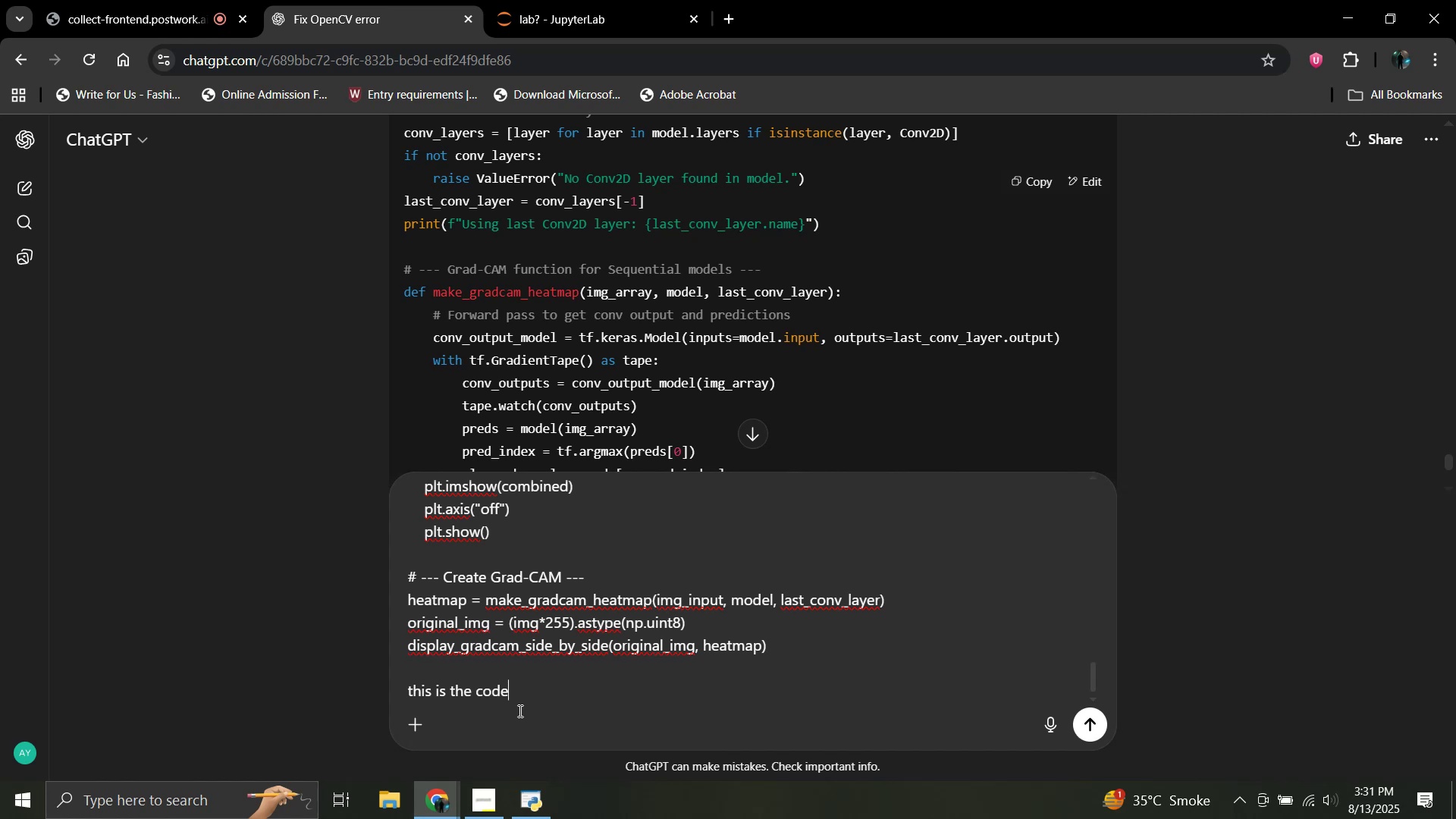 
key(Shift+Enter)
 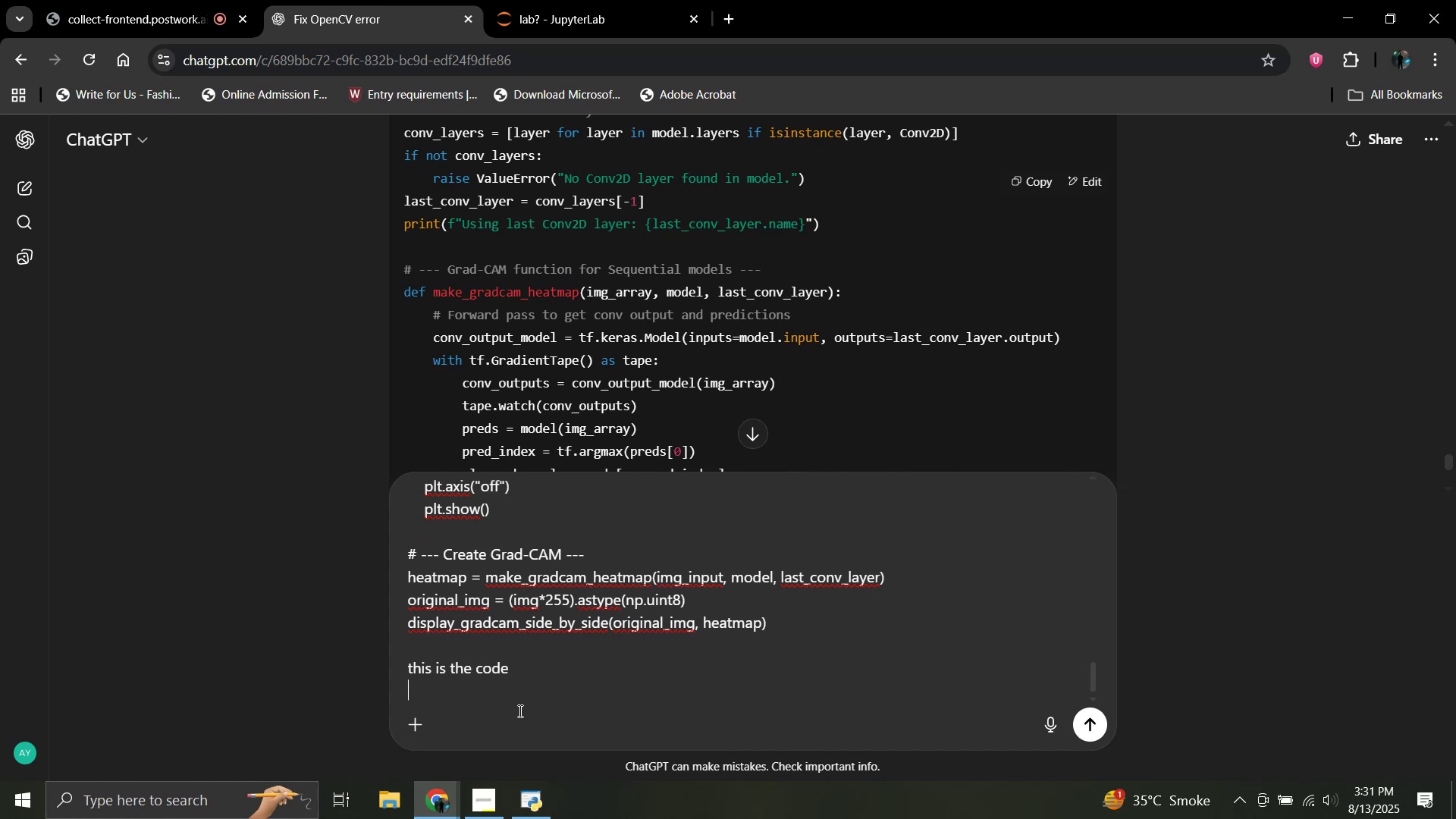 
key(Shift+ShiftLeft)
 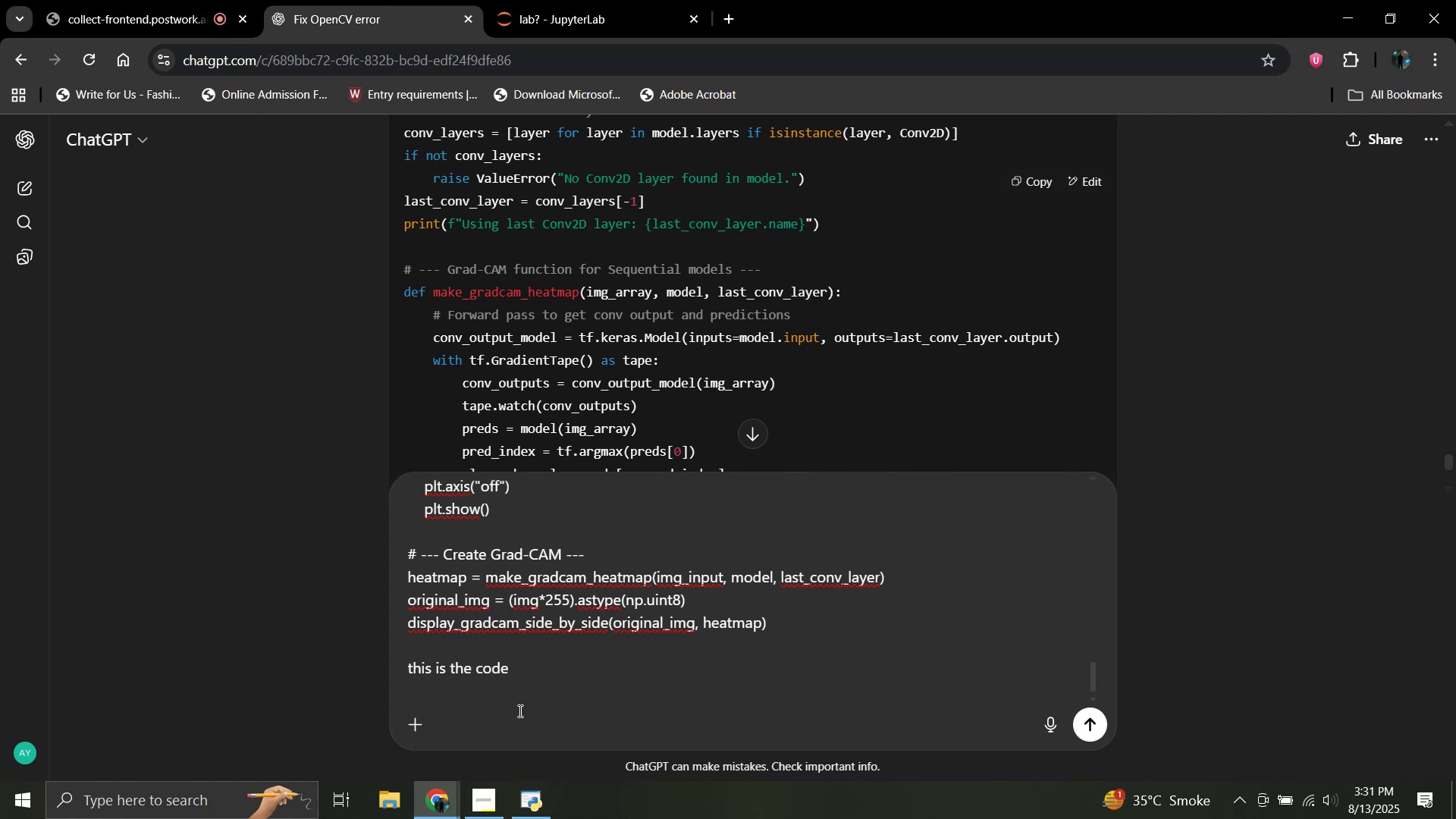 
key(Backspace)
 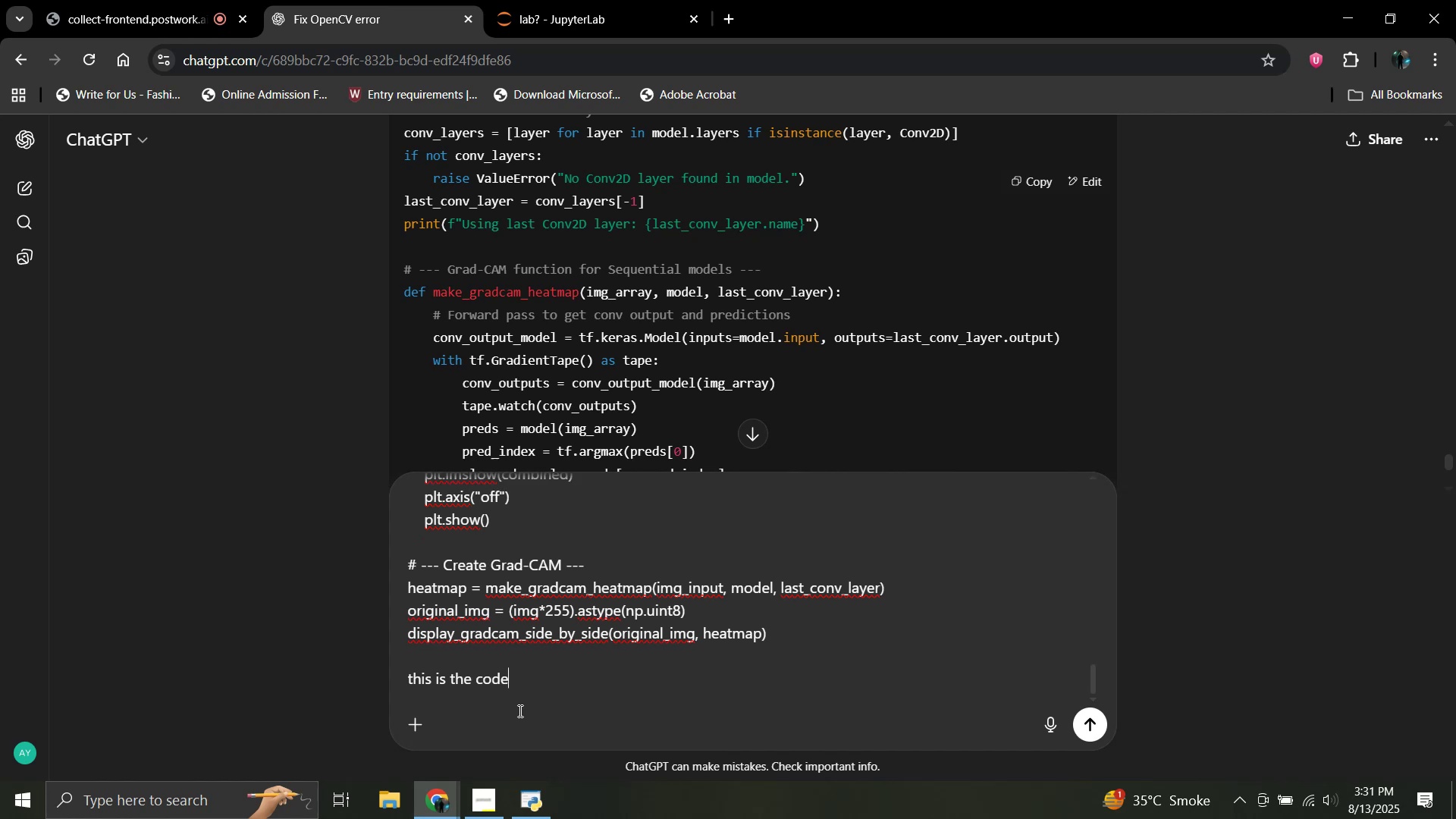 
key(Shift+L)
 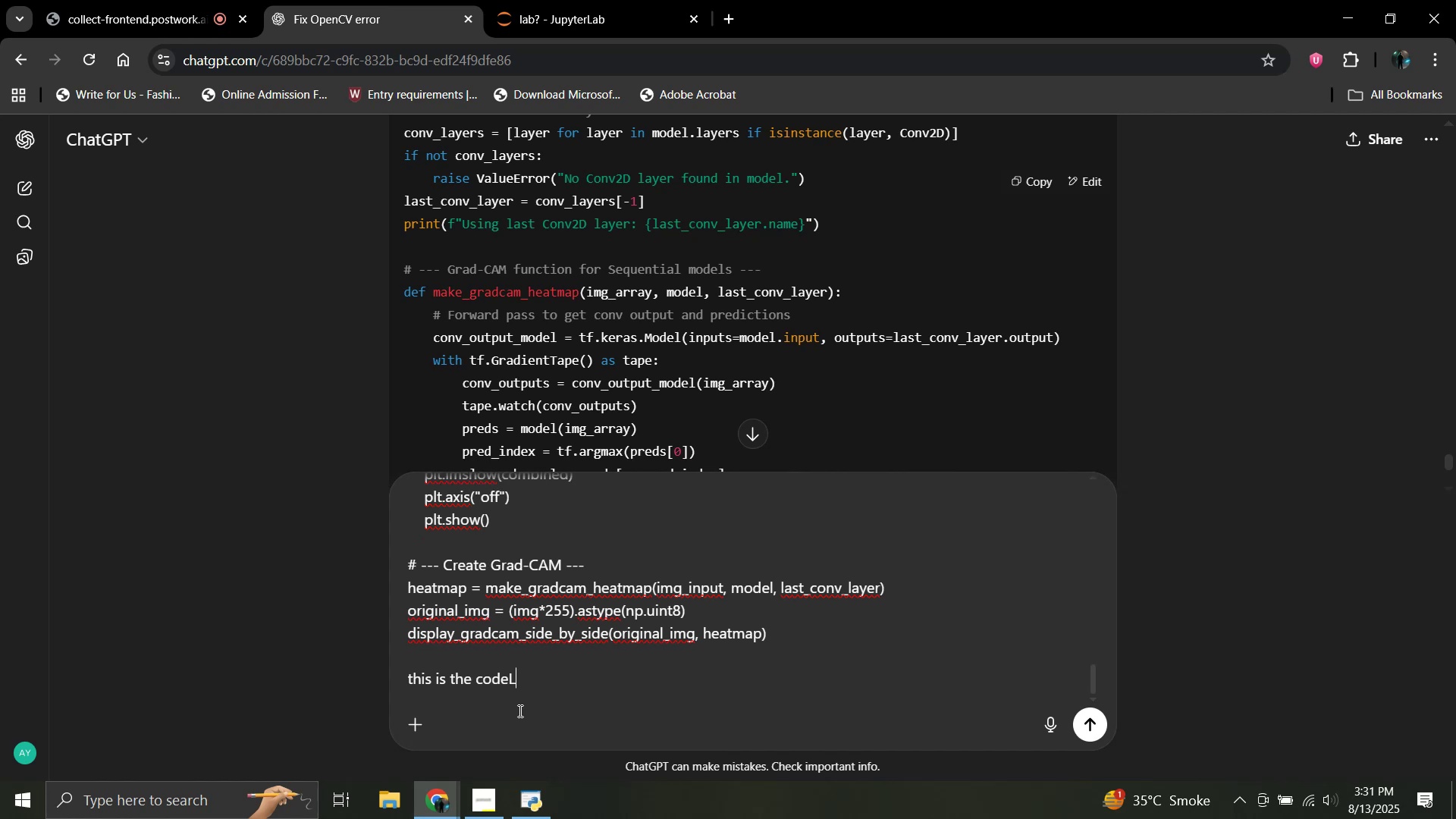 
key(Backspace)
 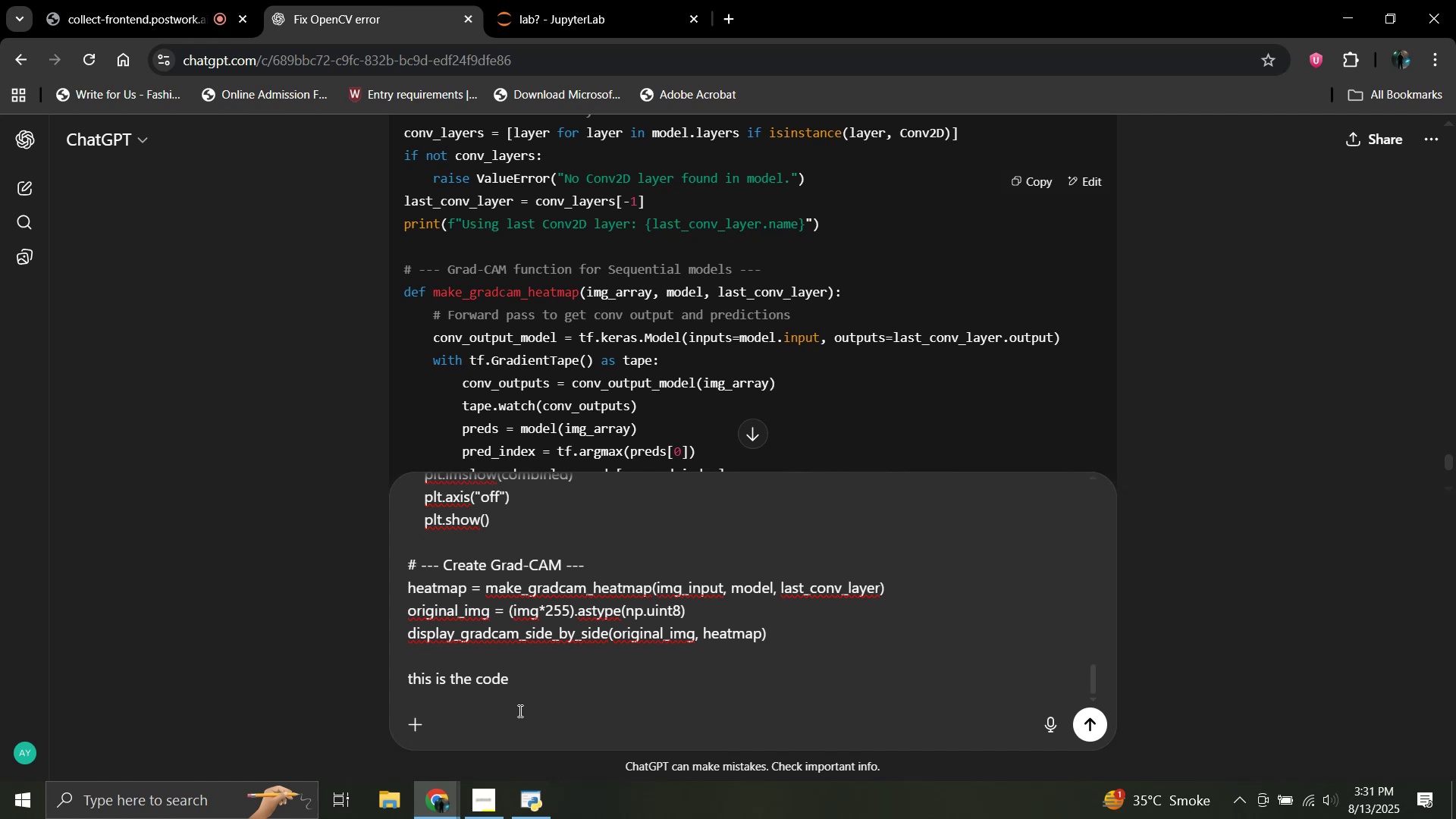 
key(Shift+Enter)
 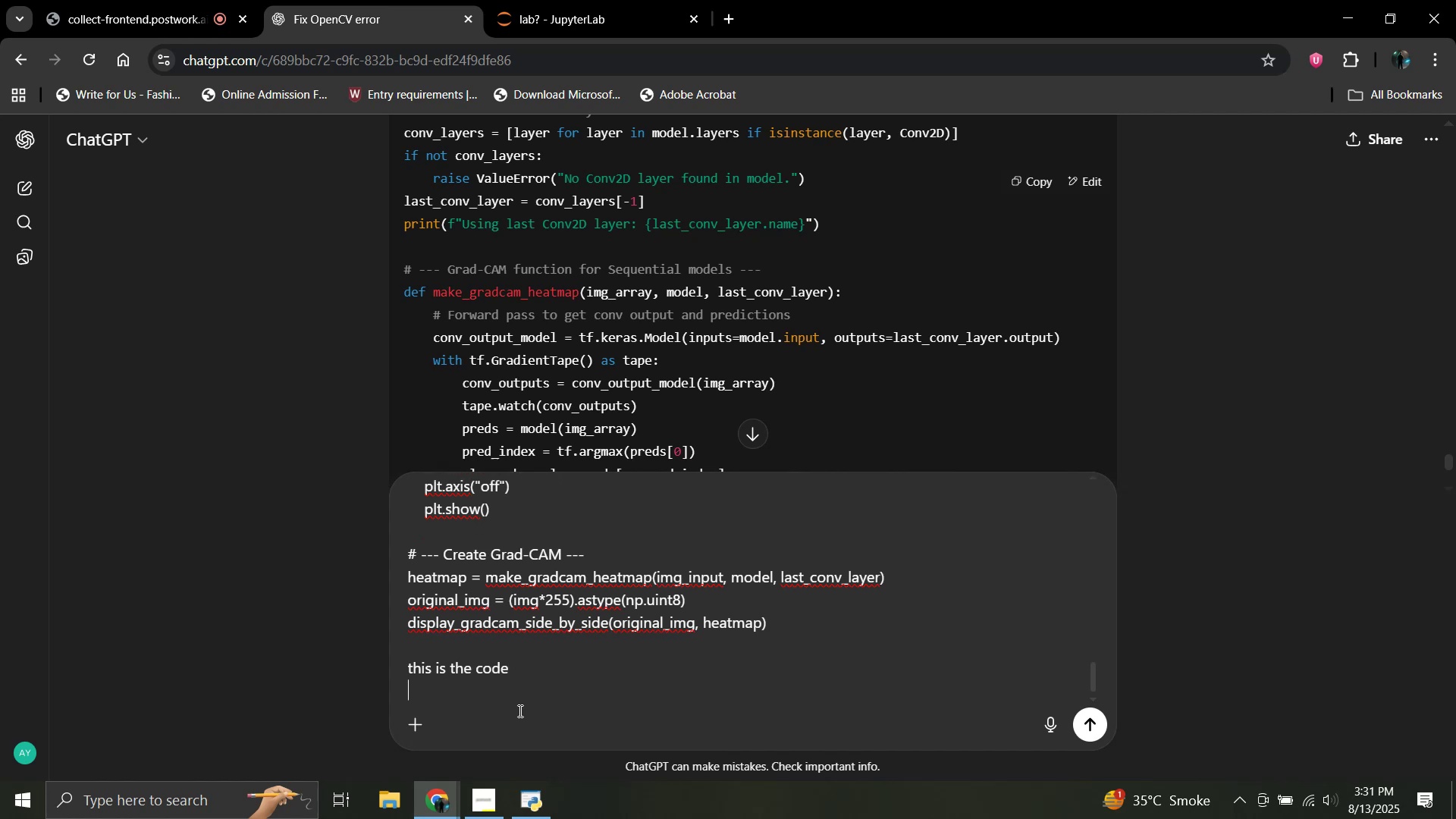 
key(Shift+Enter)
 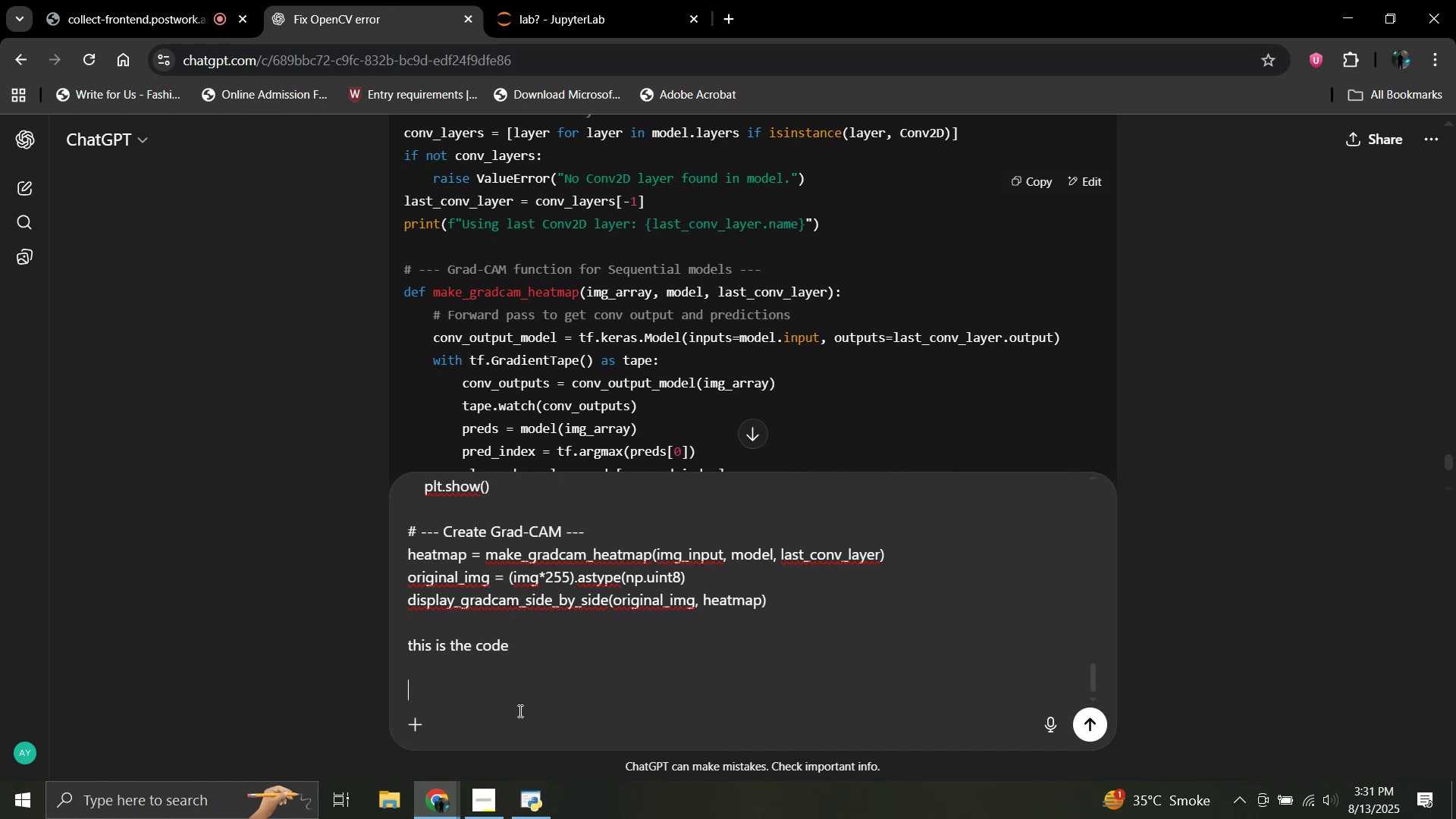 
type(and the recurring r)
key(Backspace)
type(error)
 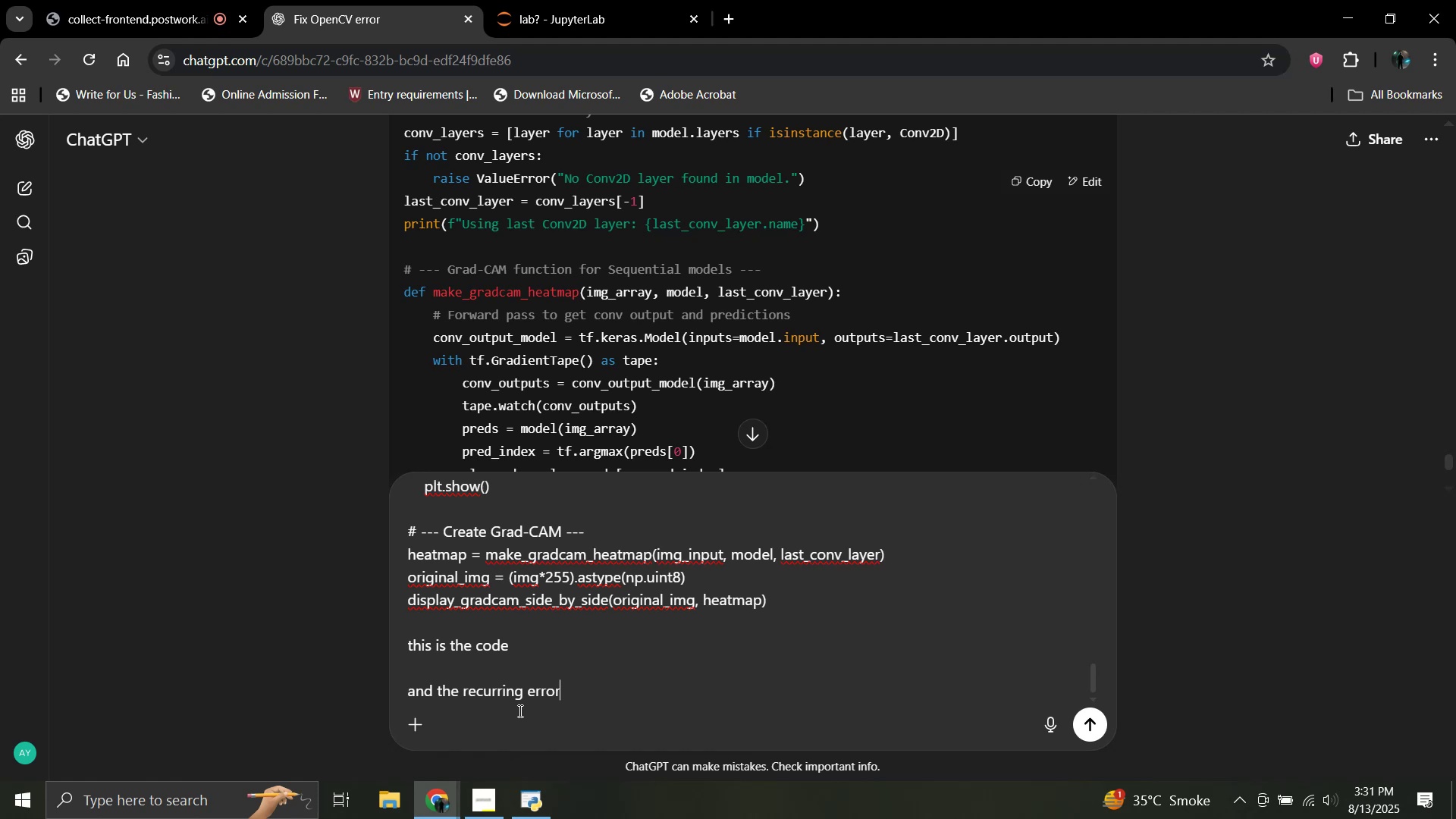 
scroll: coordinate [519, 711], scroll_direction: up, amount: 1.0
 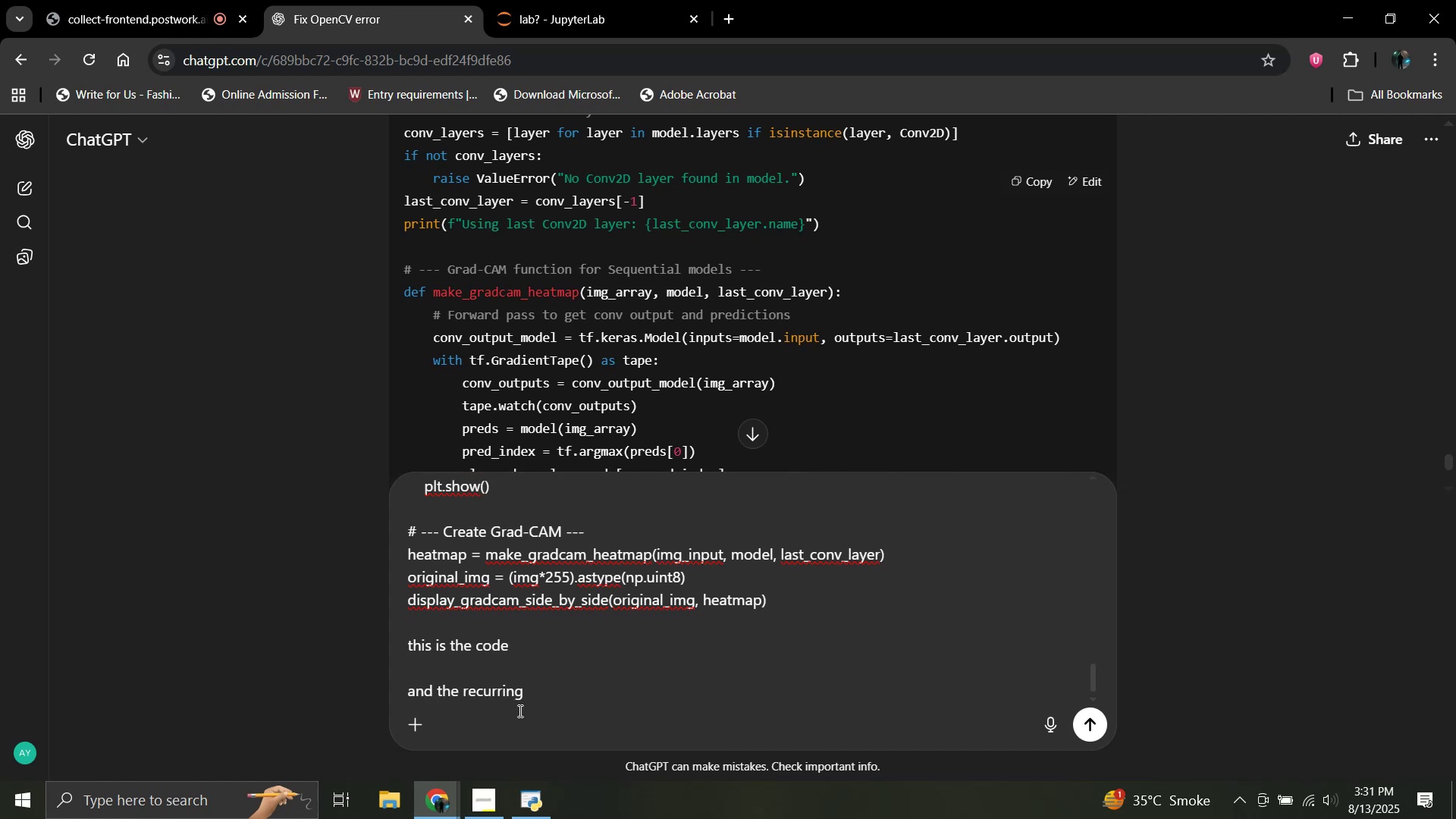 
key(Alt+AltRight)
 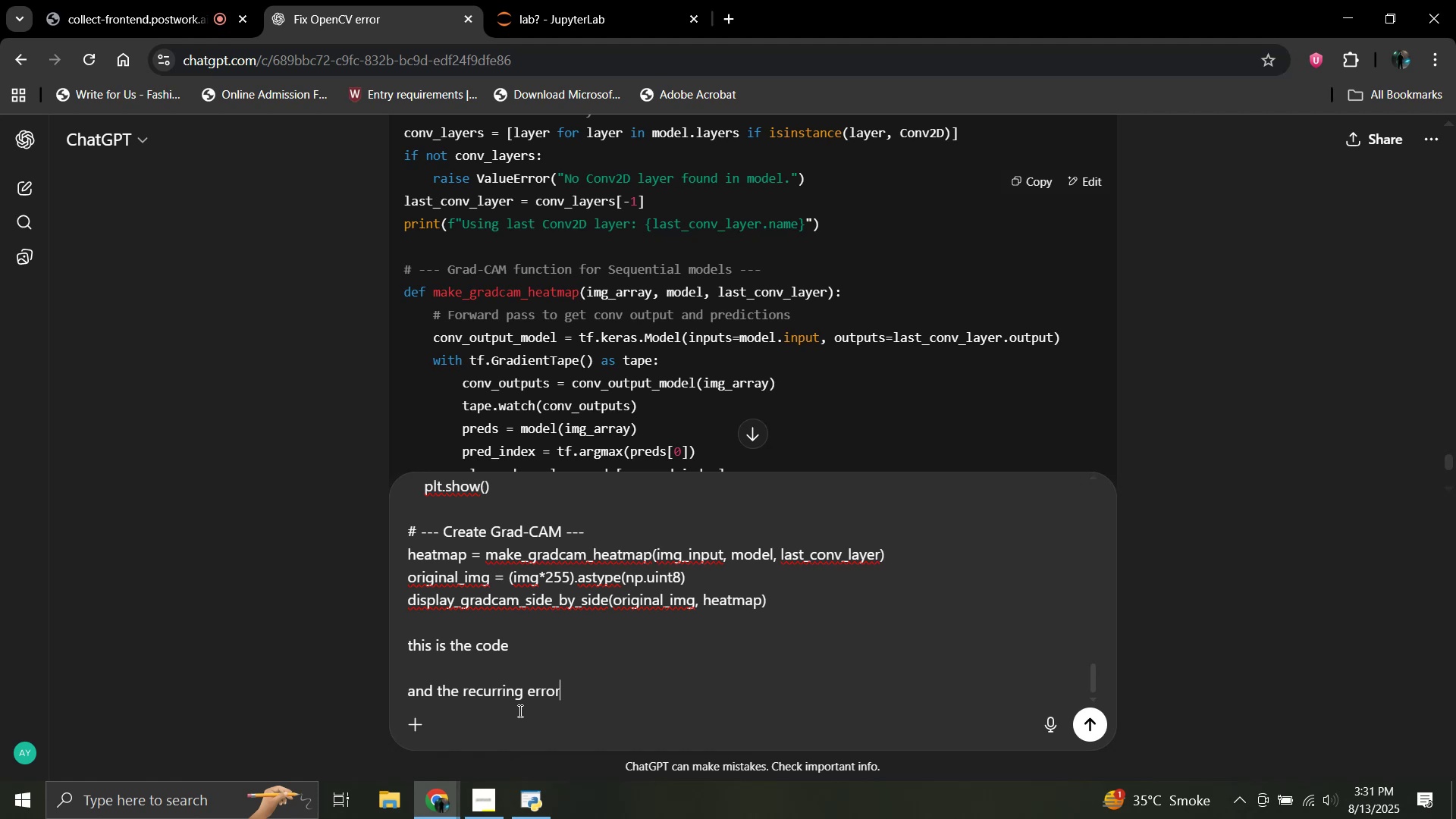 
key(O)
 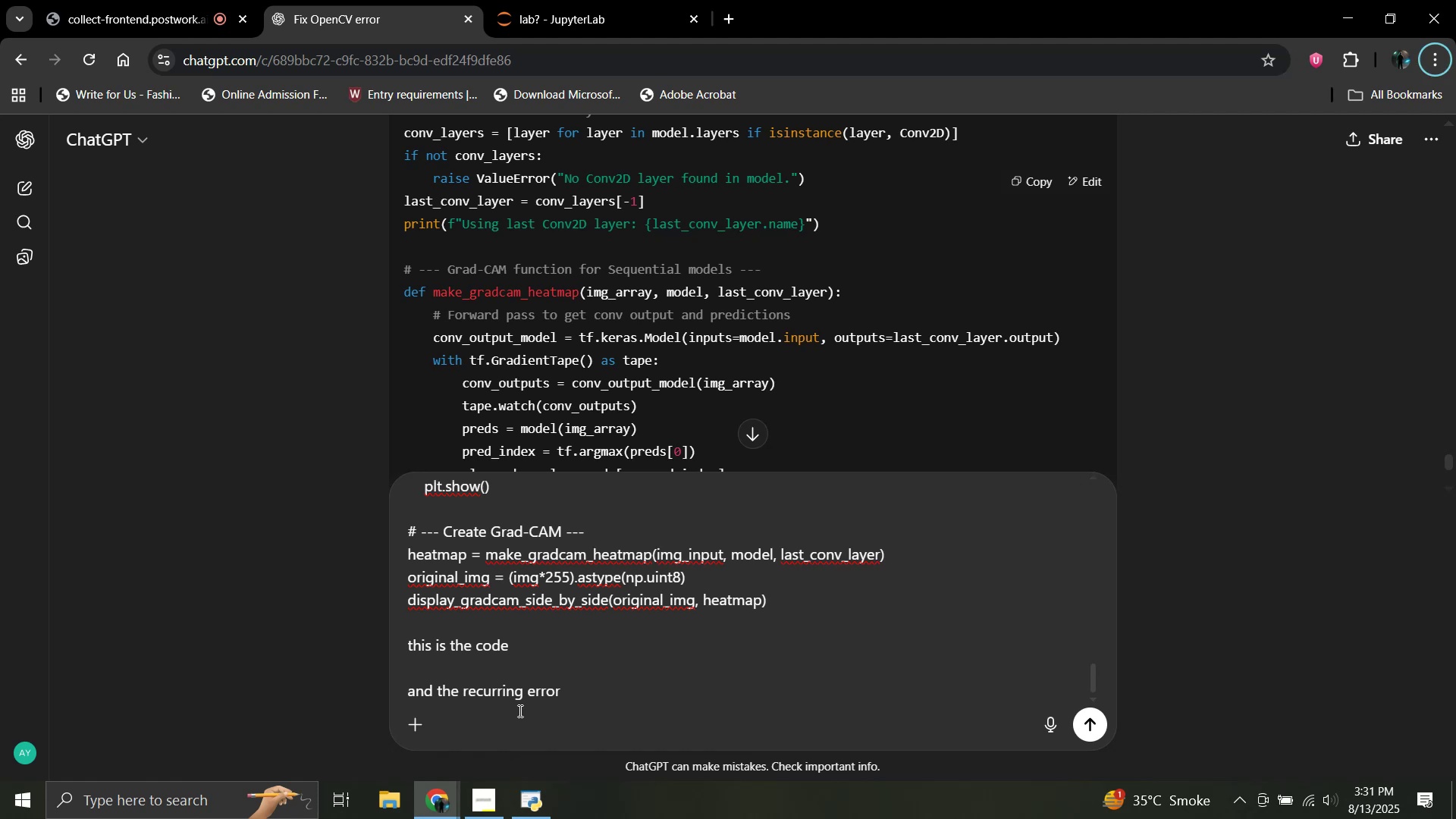 
key(Backspace)
 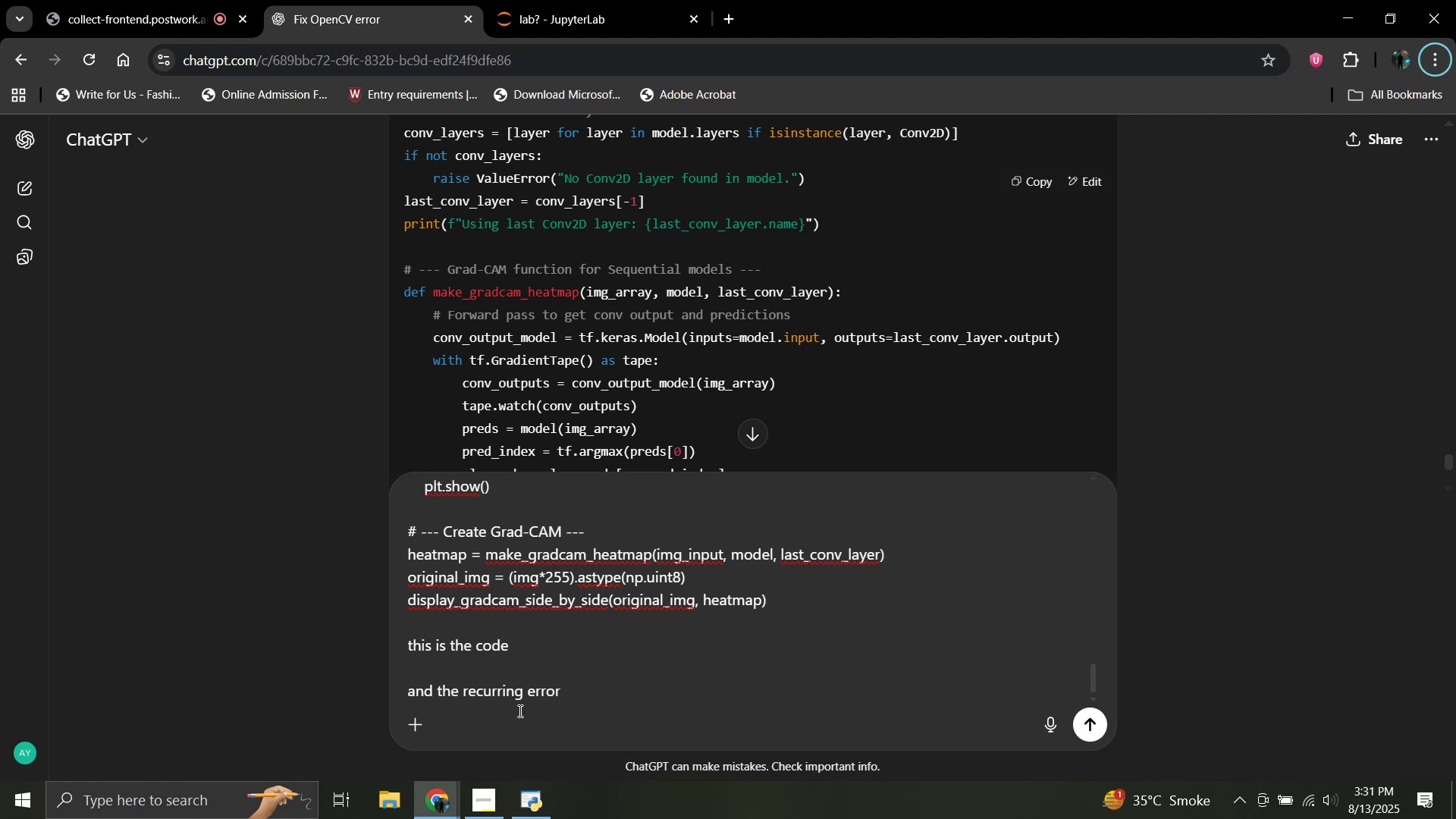 
key(Backspace)
 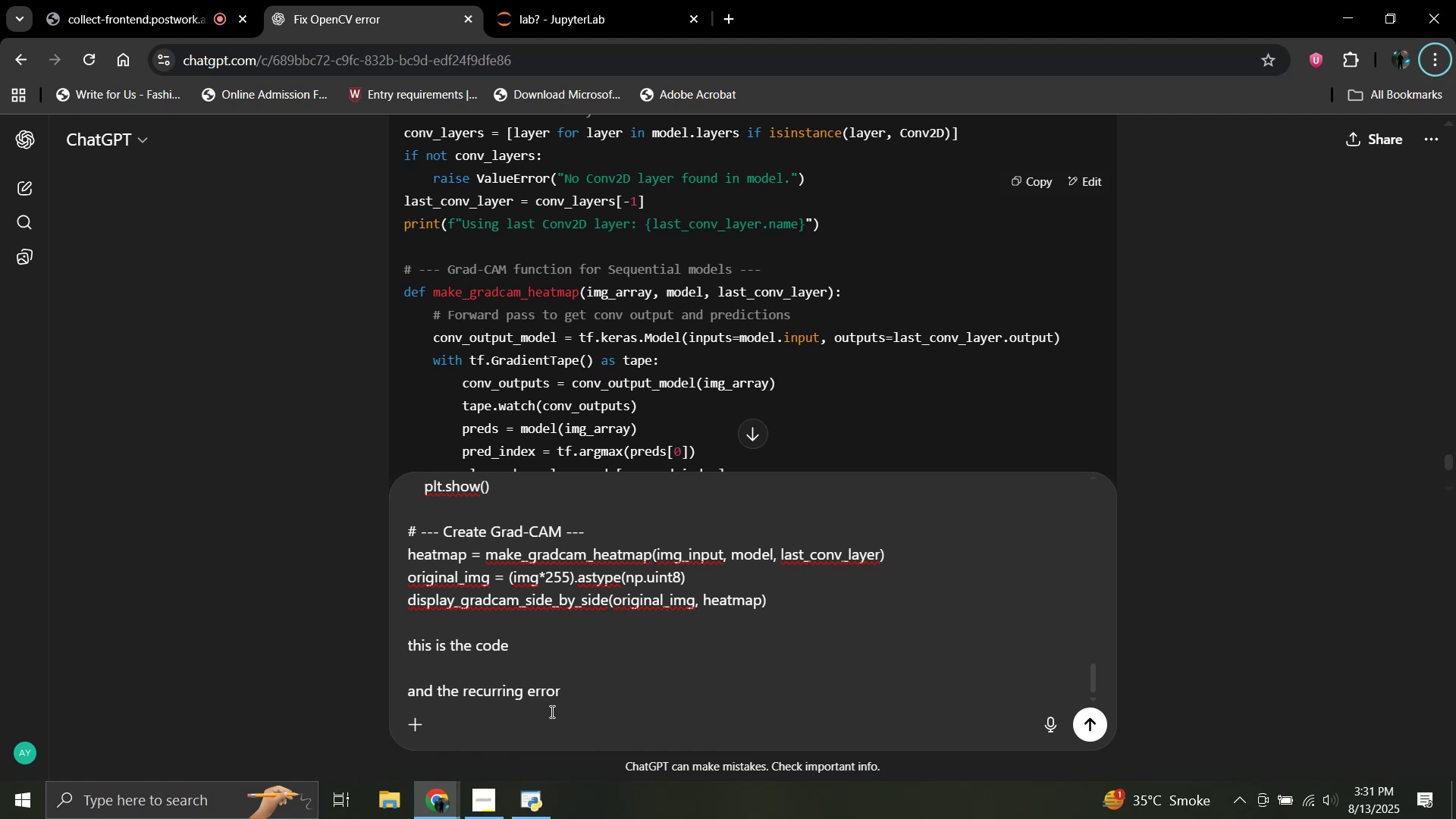 
left_click([564, 689])
 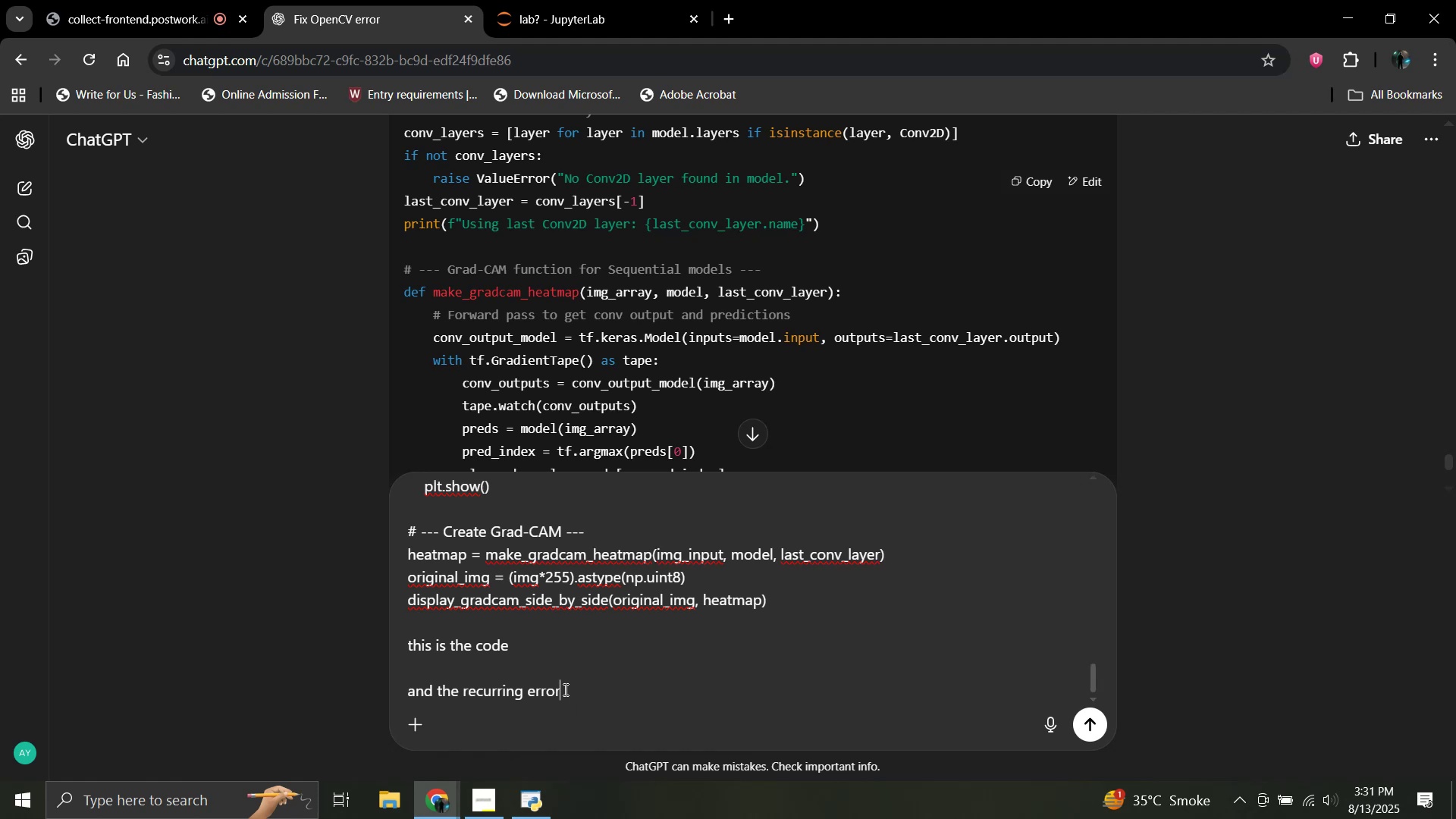 
type( is:)
 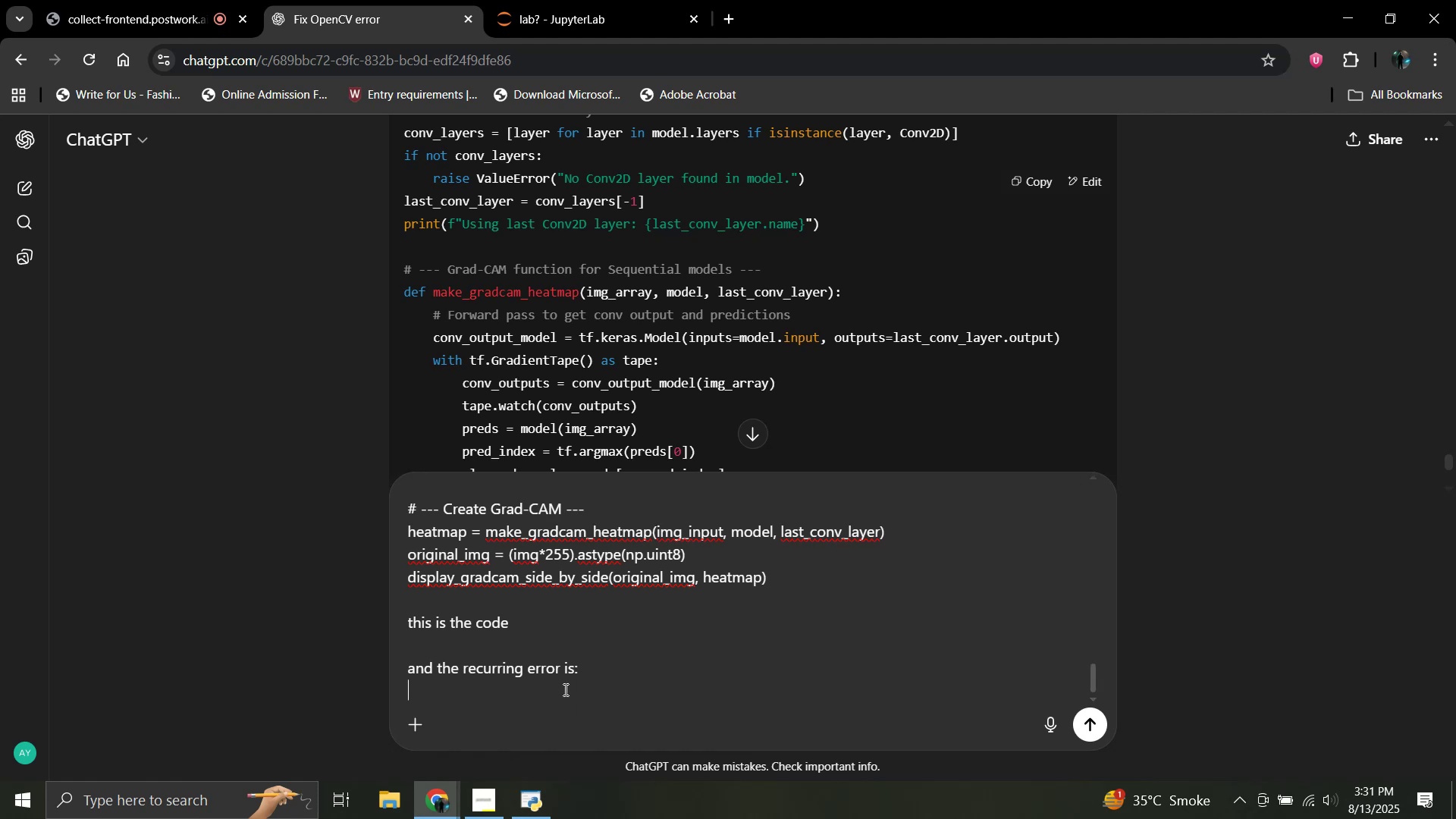 
 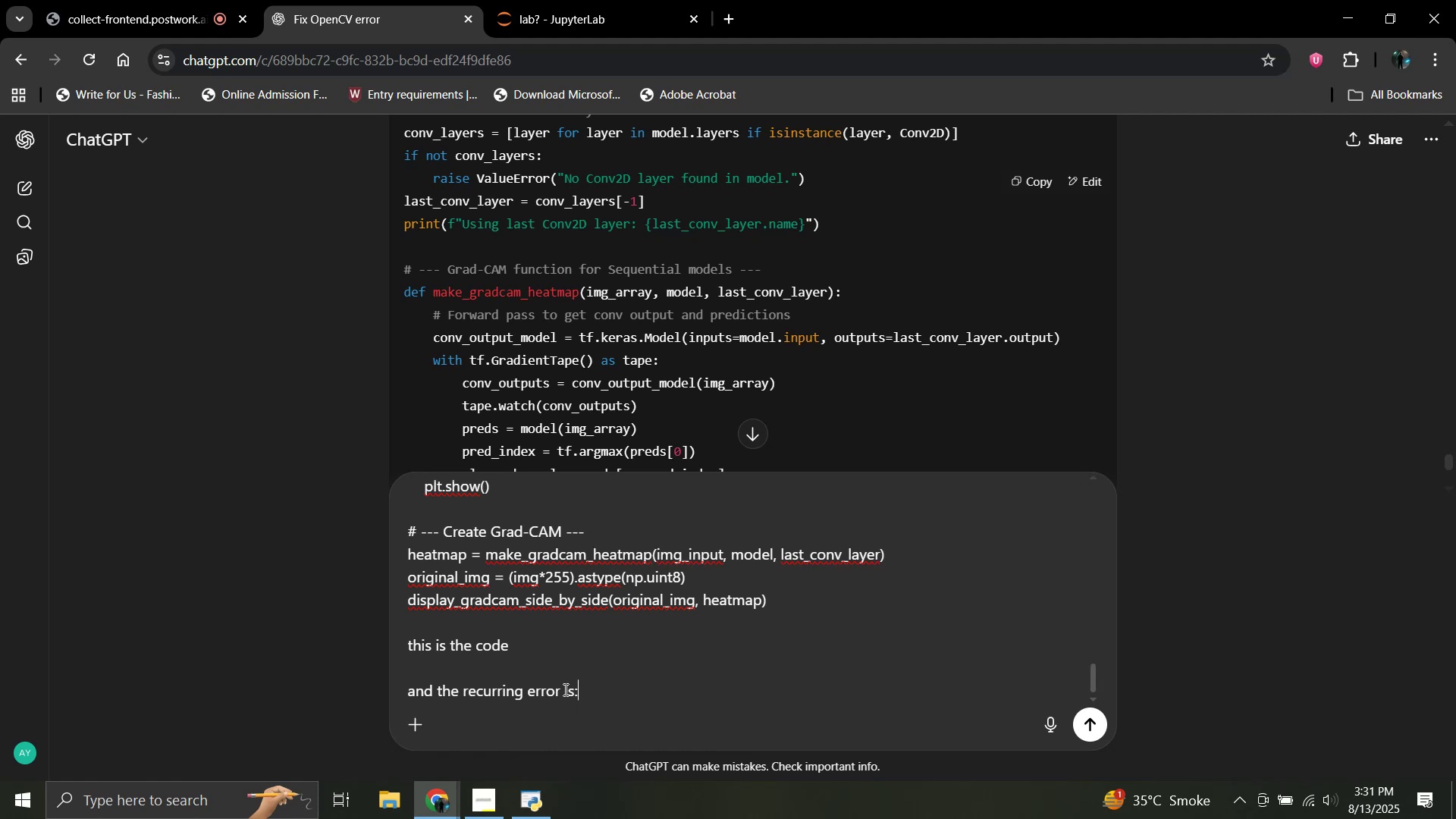 
key(Shift+Enter)
 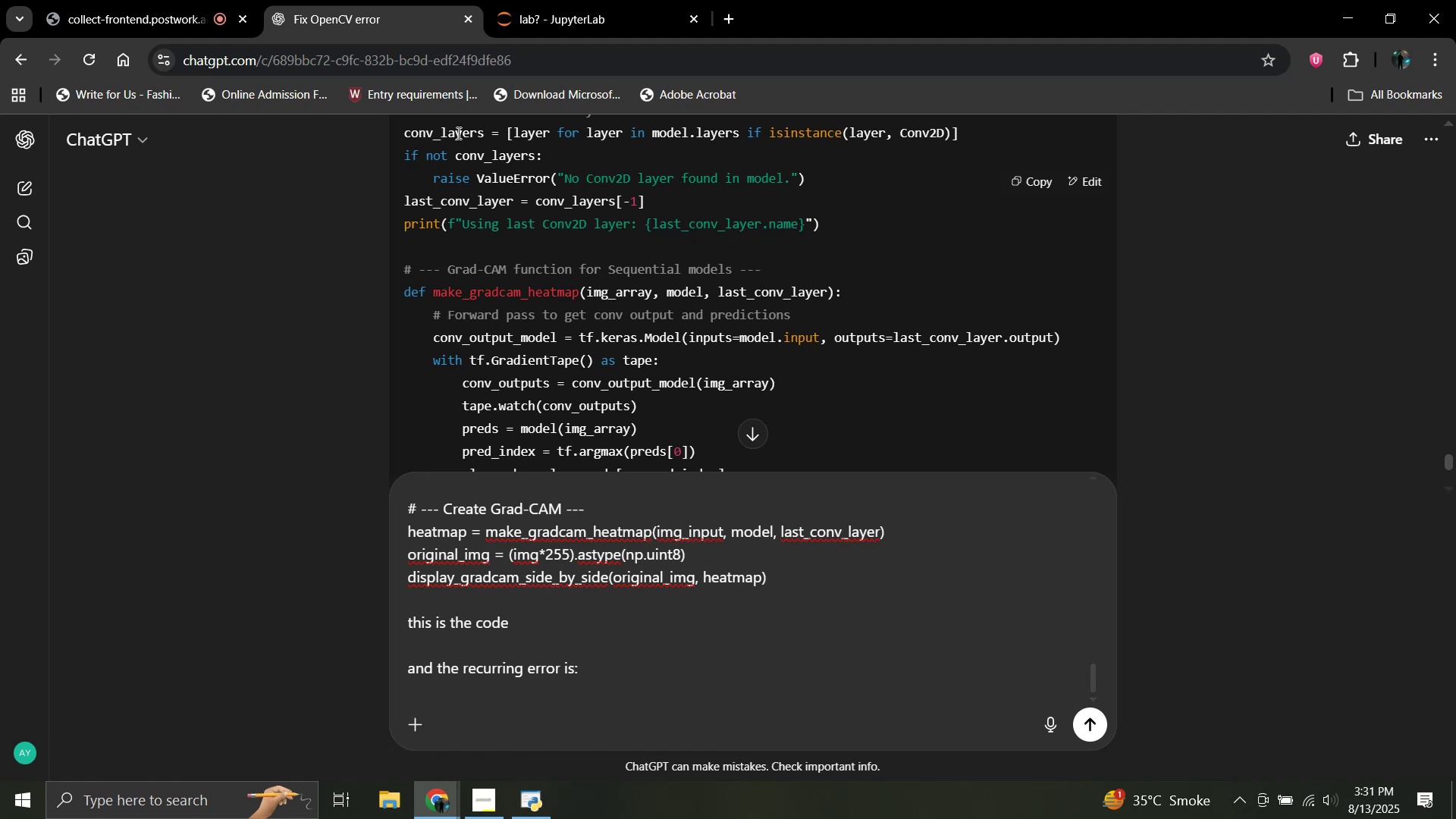 
double_click([507, 0])
 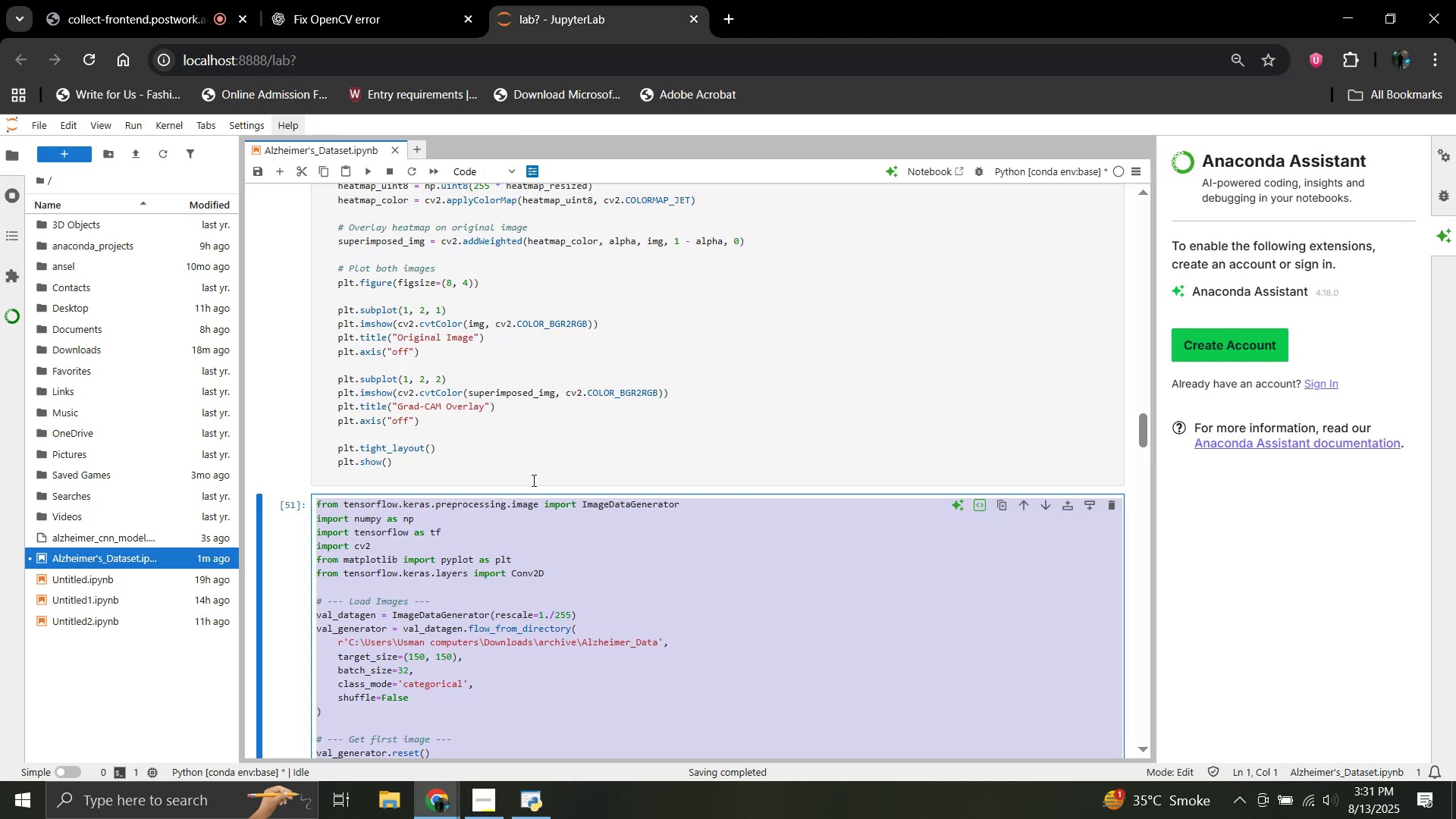 
scroll: coordinate [490, 504], scroll_direction: down, amount: 12.0
 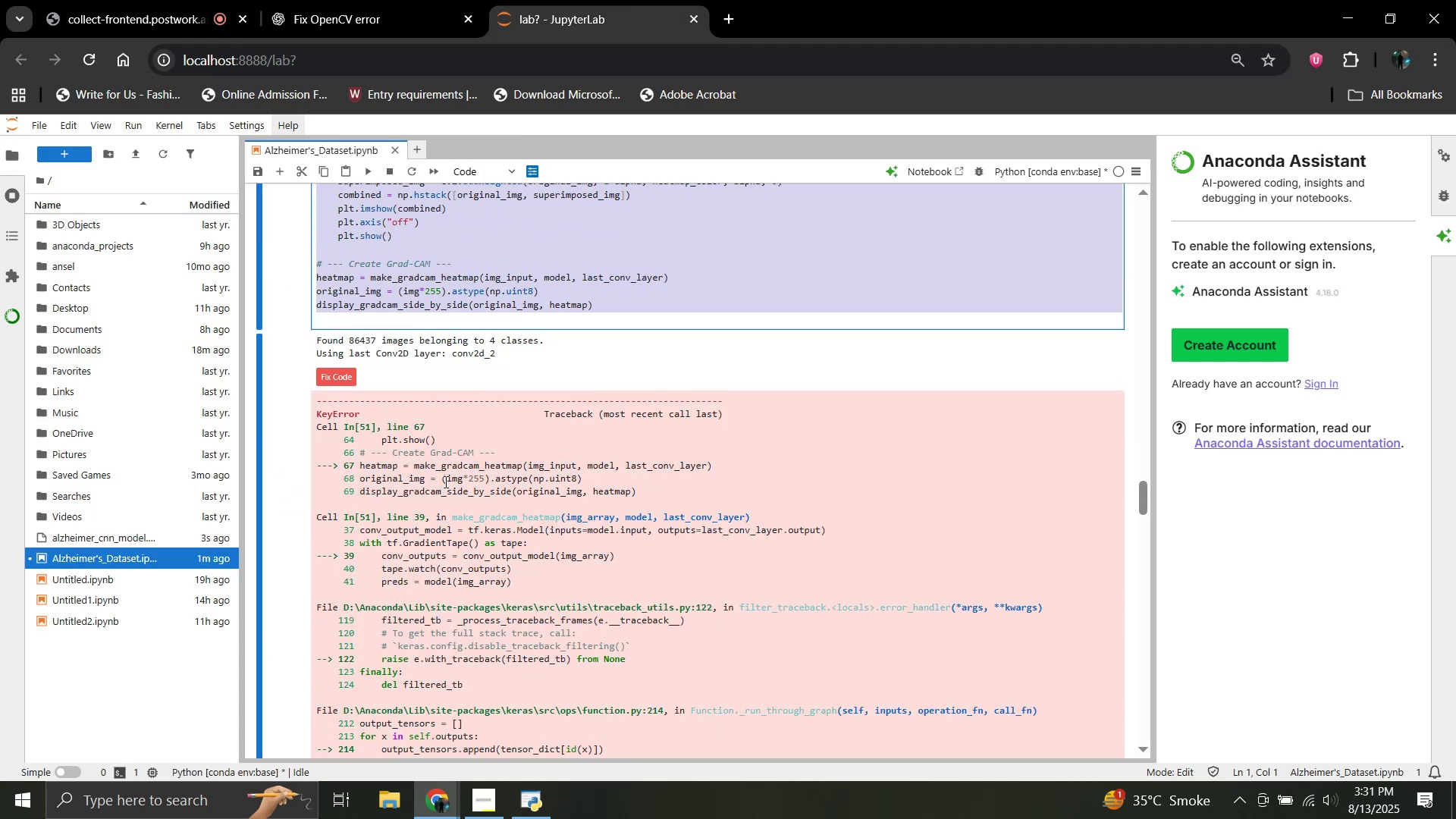 
left_click([419, 475])
 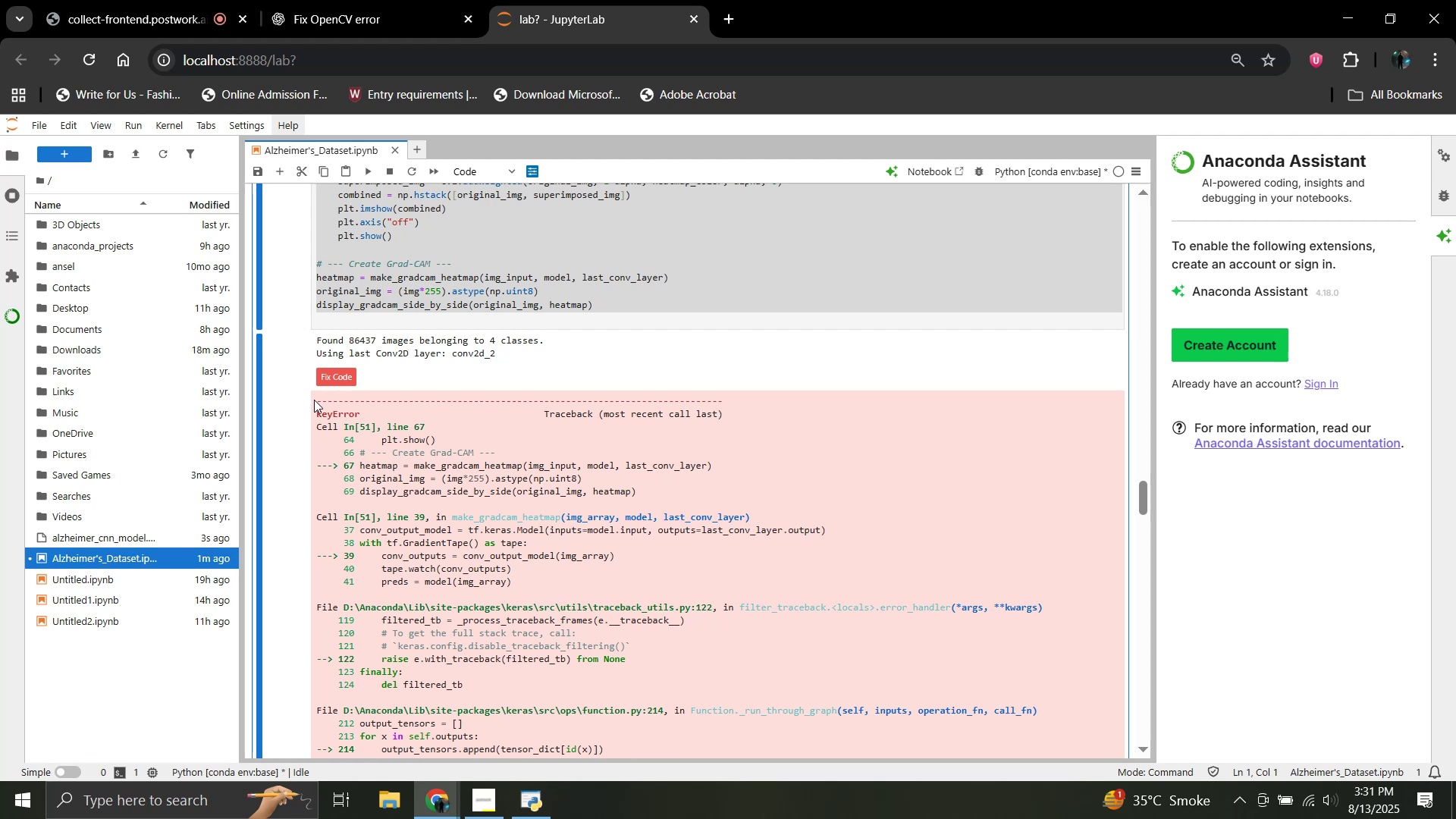 
left_click_drag(start_coordinate=[315, 400], to_coordinate=[514, 513])
 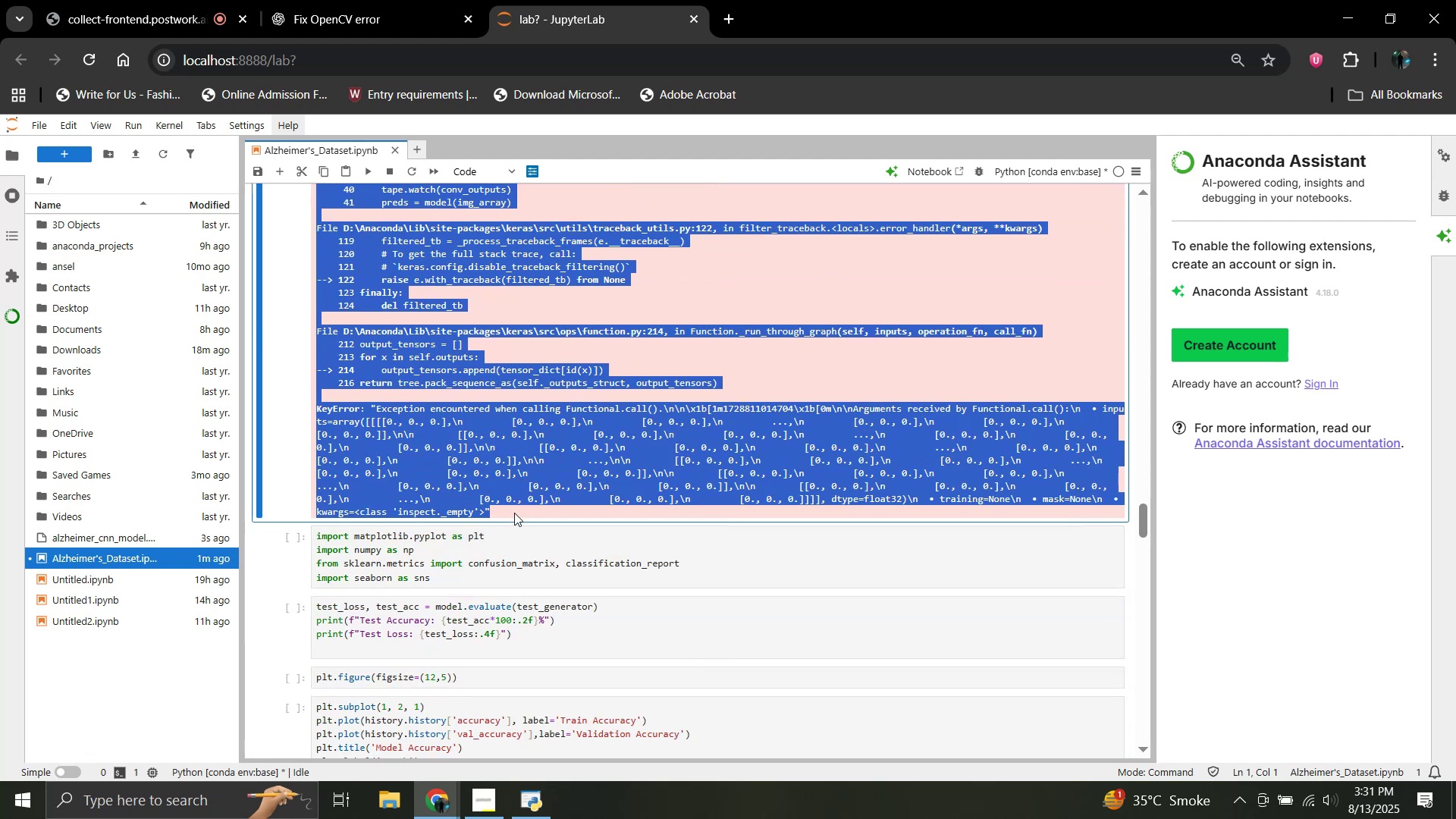 
scroll: coordinate [403, 492], scroll_direction: down, amount: 4.0
 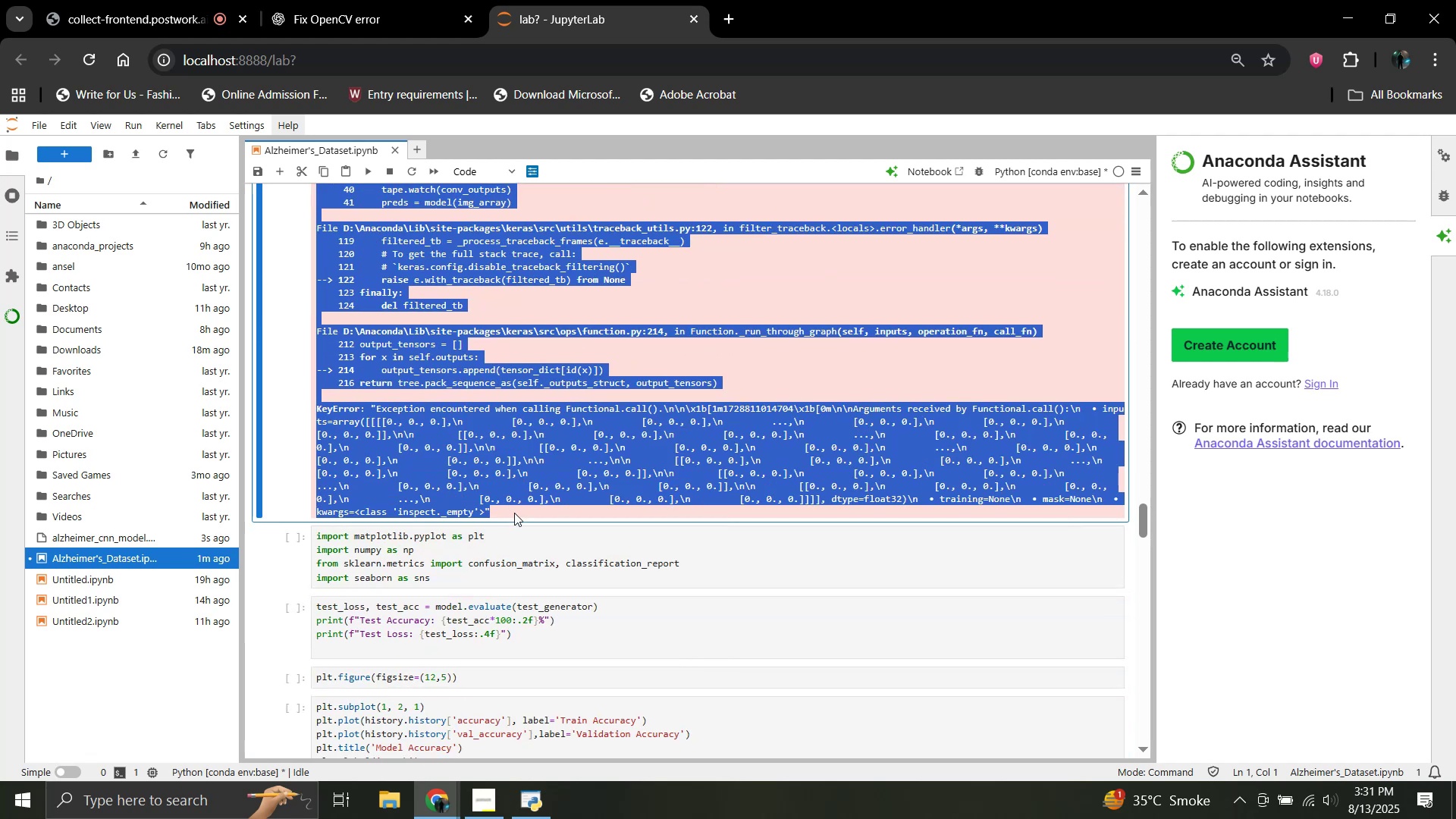 
key(Control+C)
 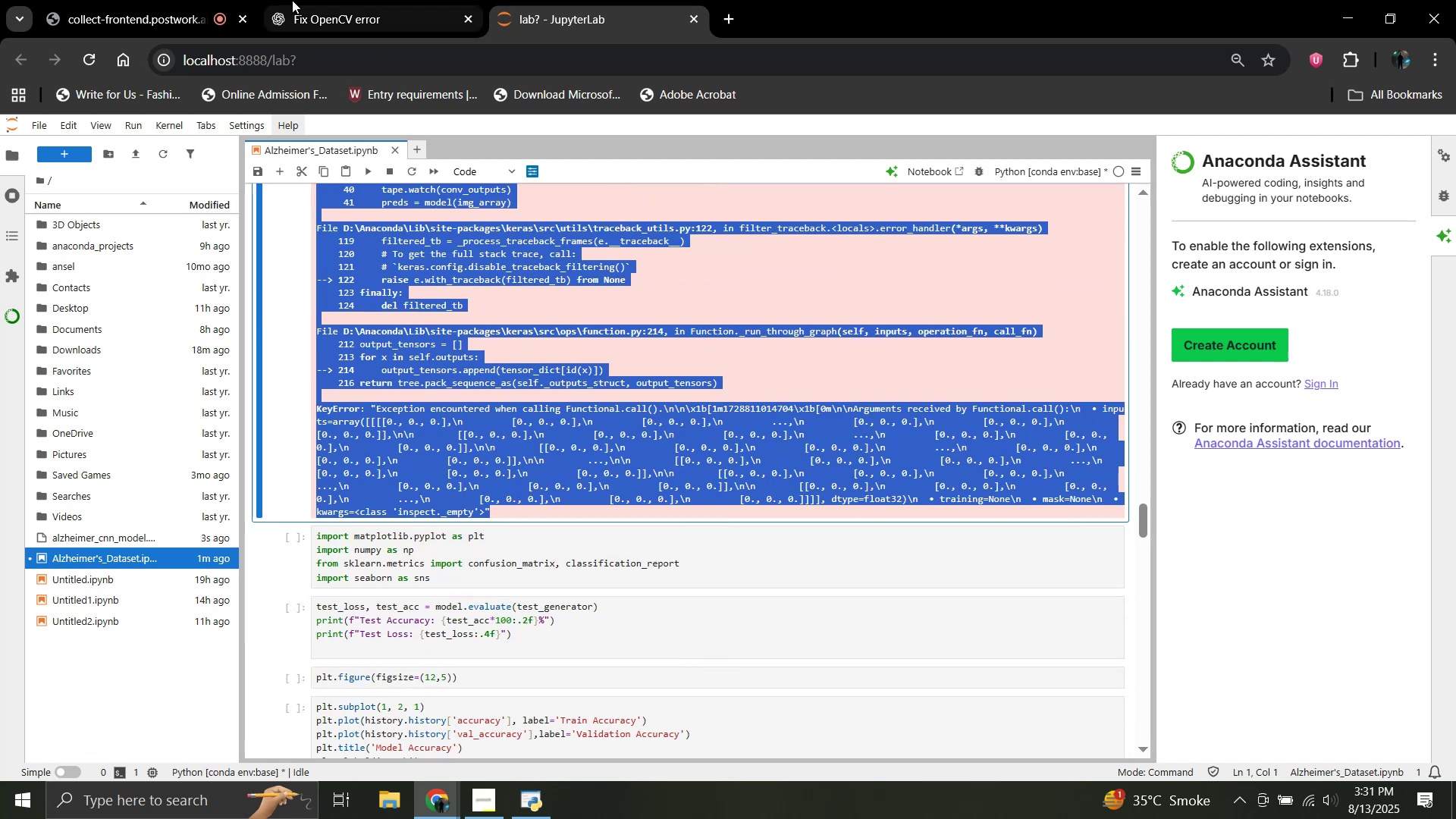 
left_click([293, 0])
 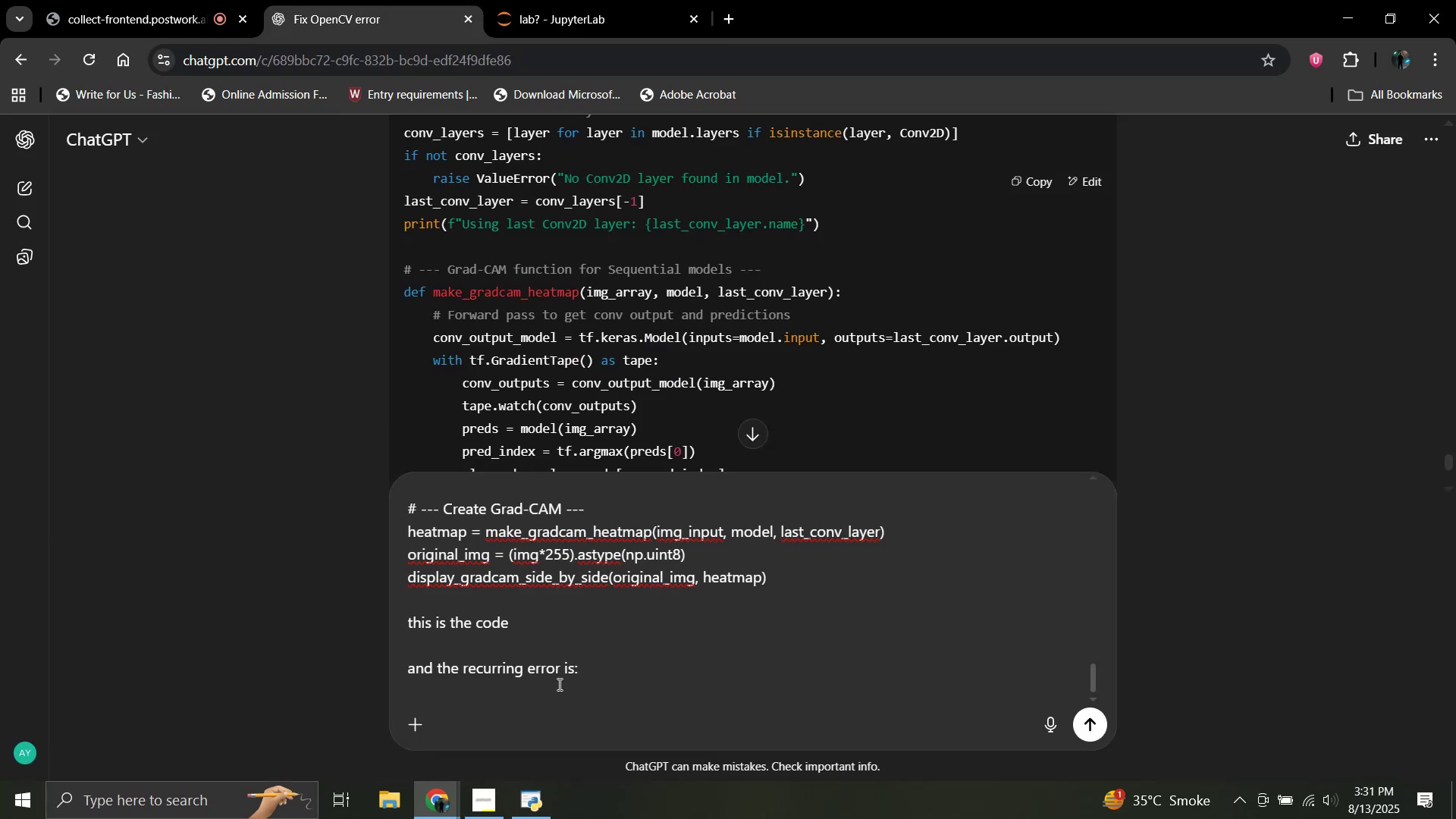 
key(Control+V)
 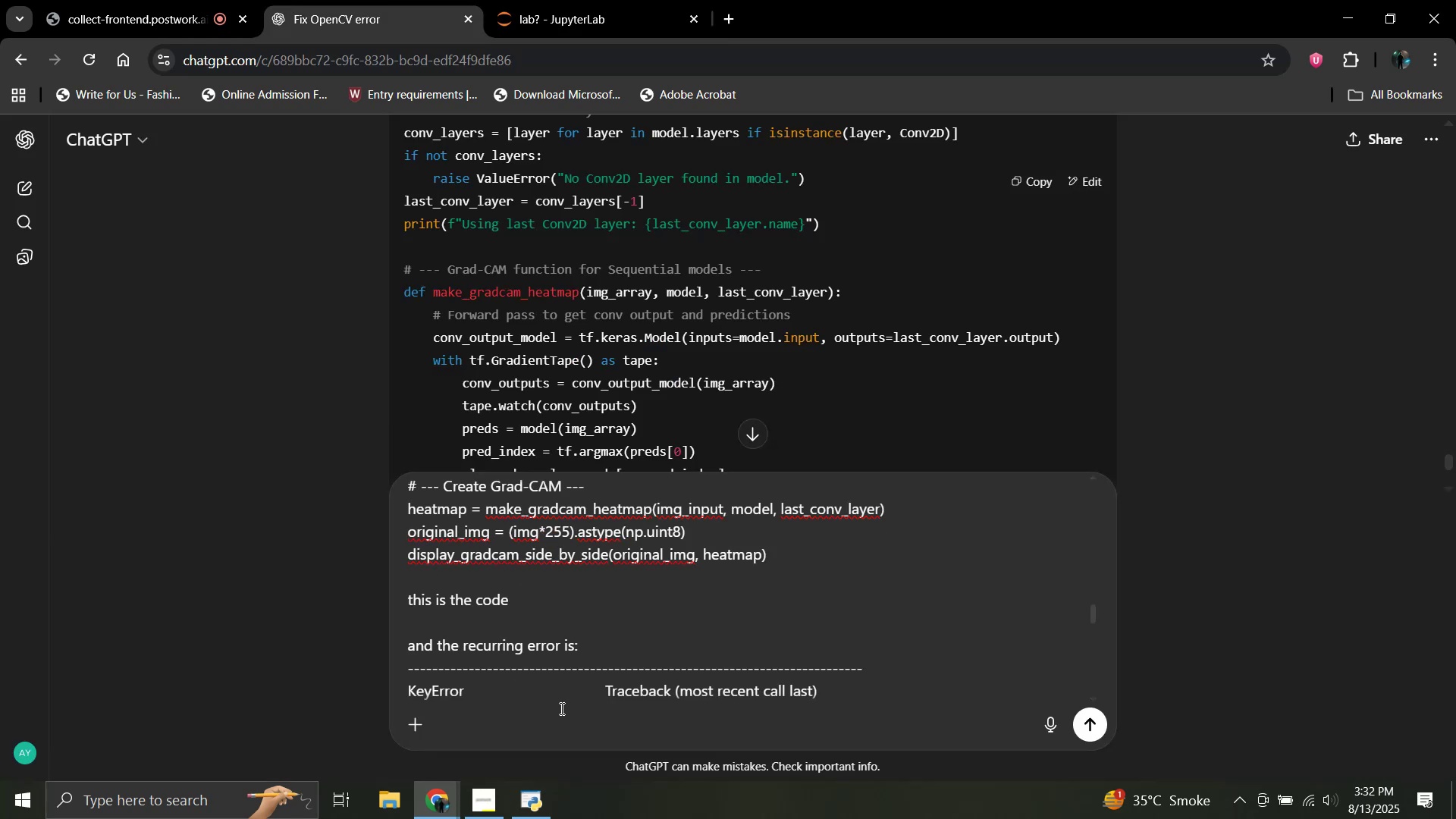 
key(Shift+Enter)
 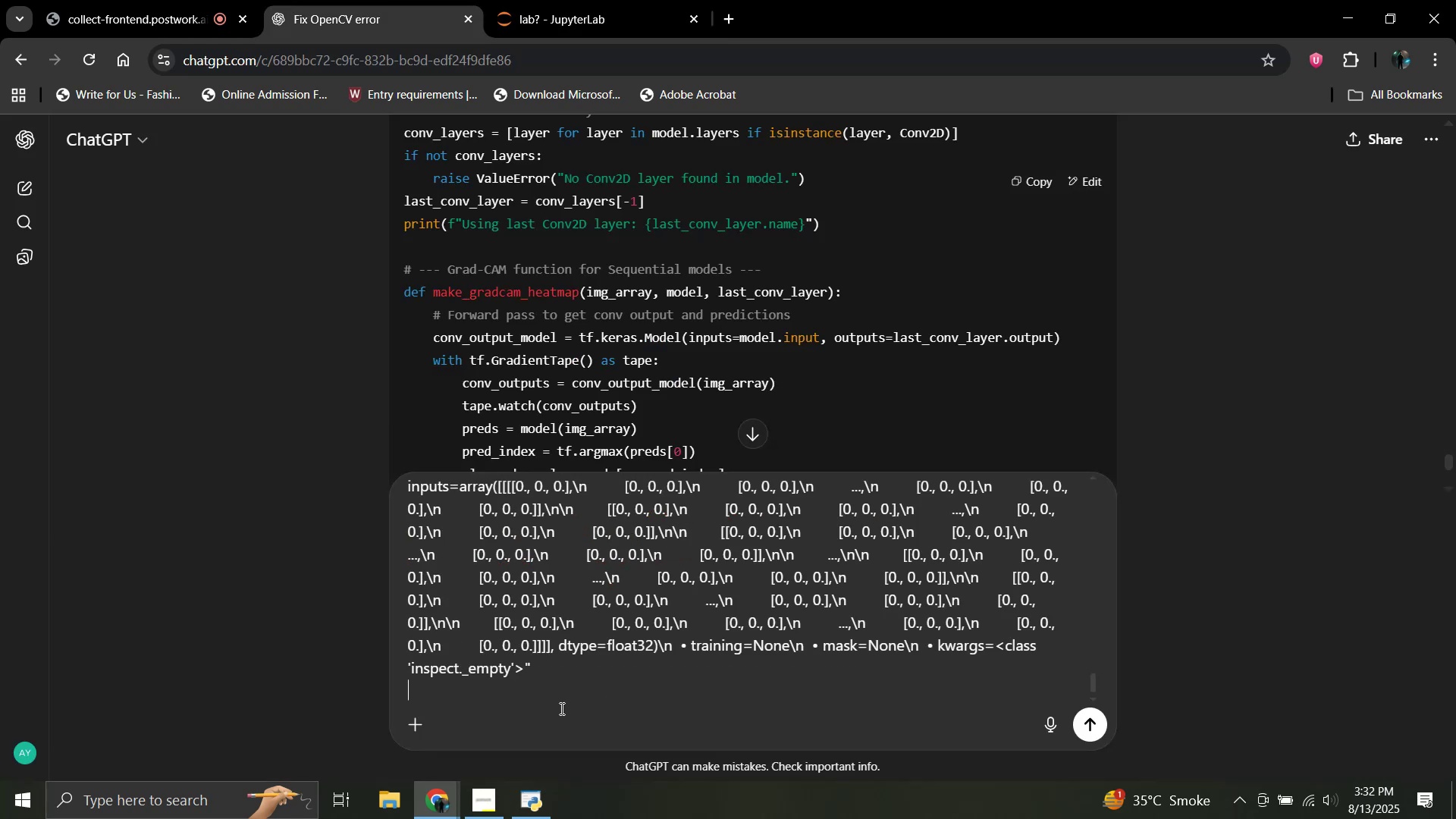 
key(Shift+Enter)
 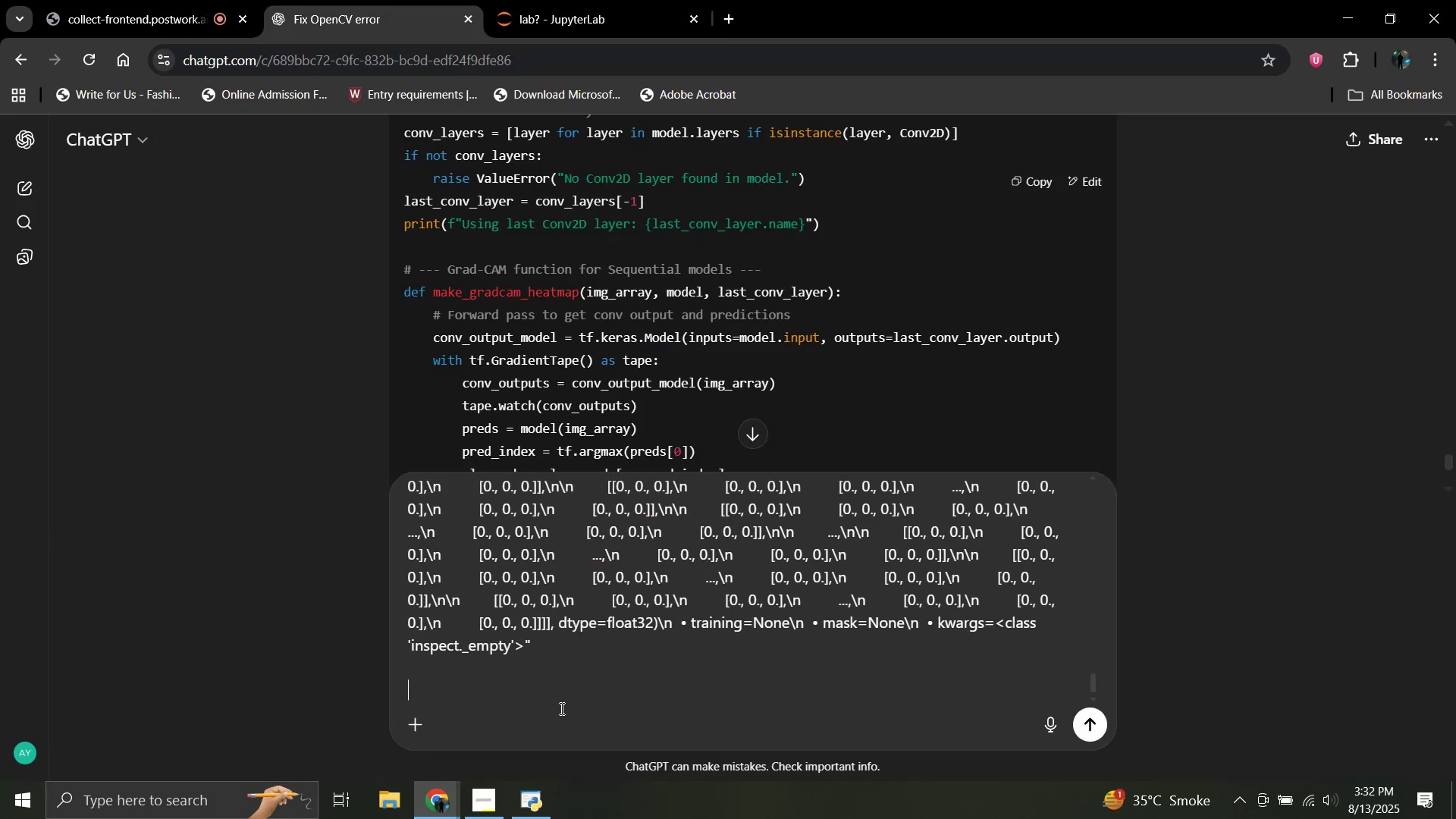 
type(is the problem in this cella)
key(Backspace)
type( or in a prevo)
key(Backspace)
type(ious one?)
 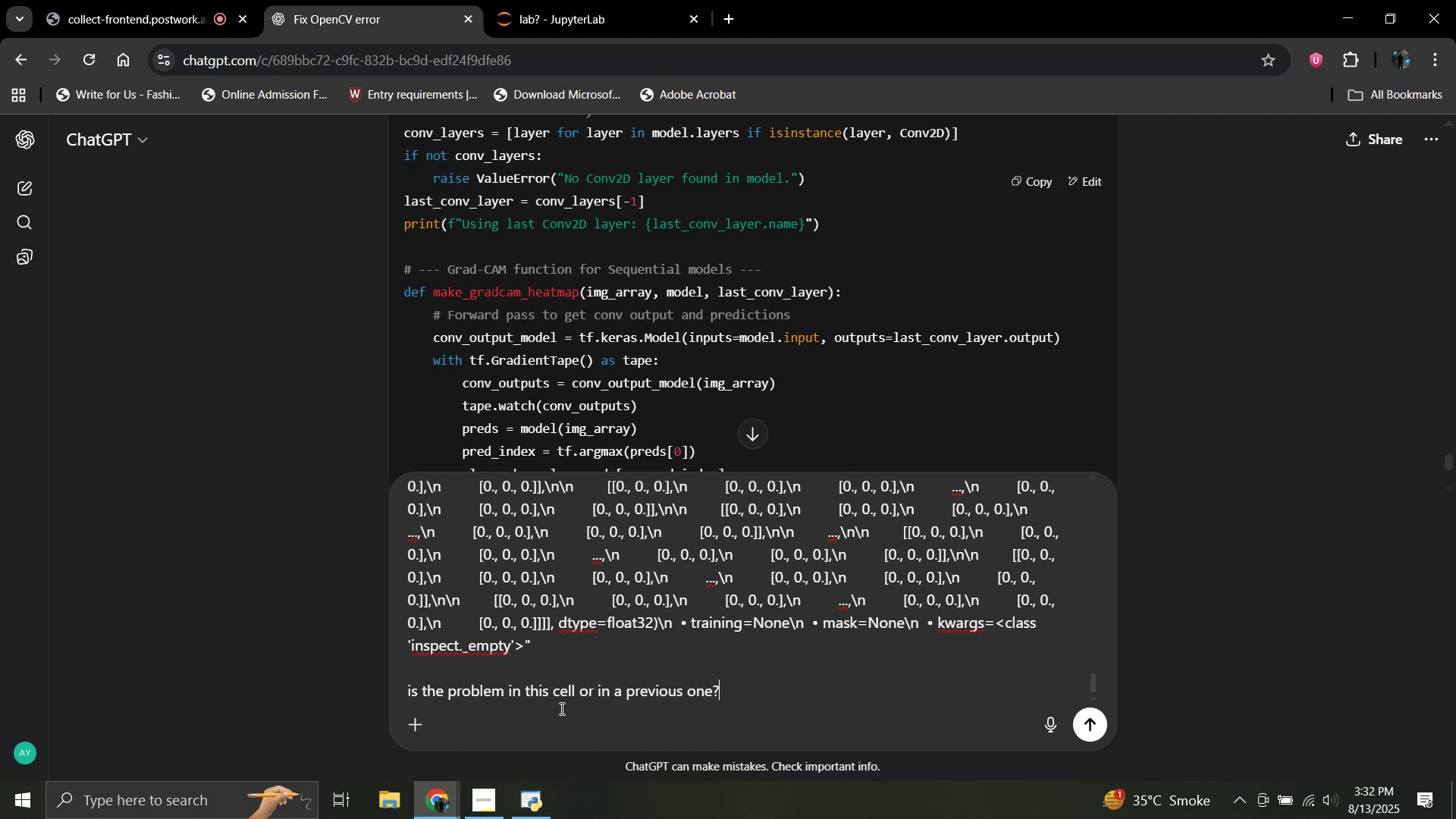 
 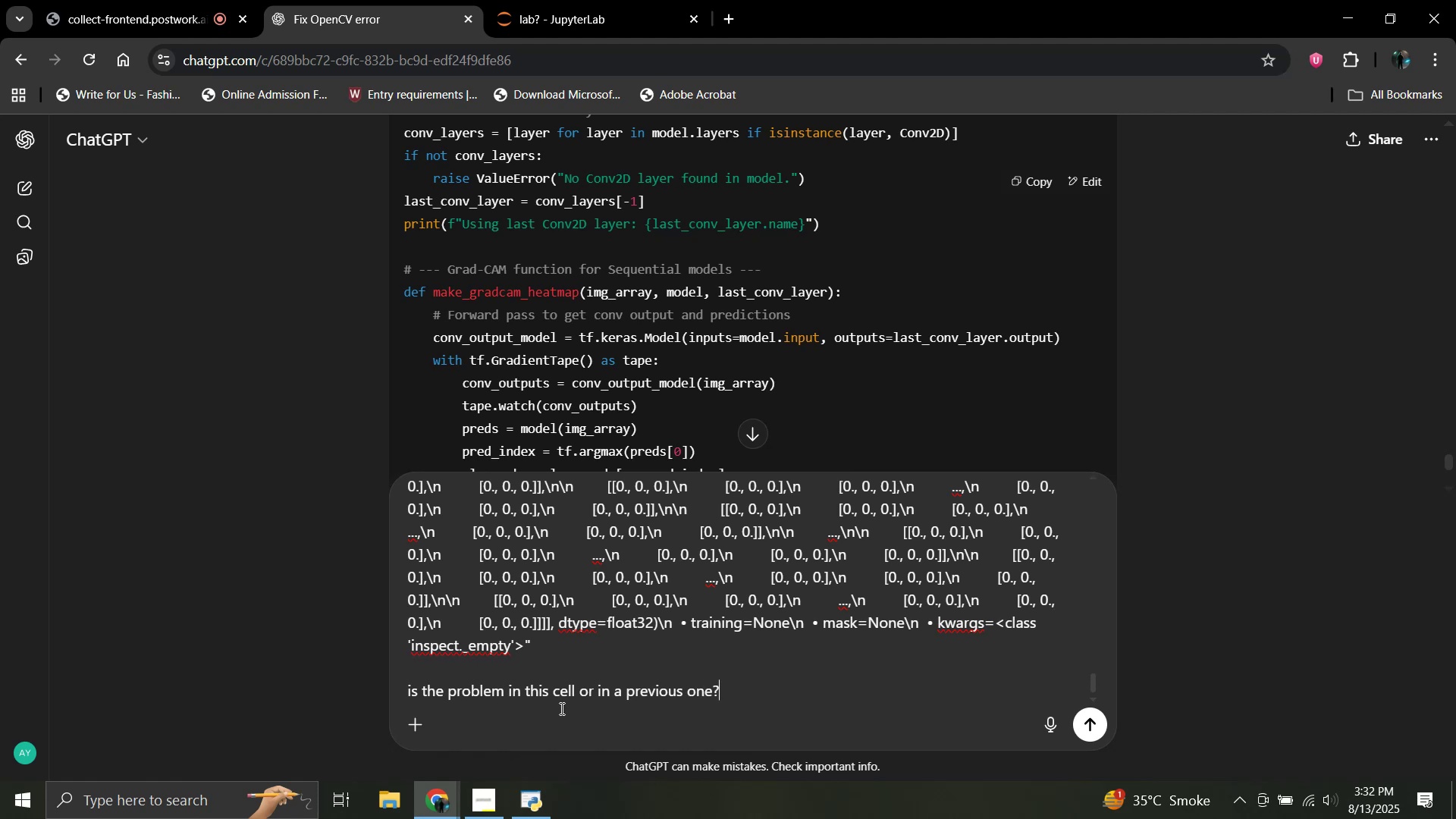 
key(Enter)
 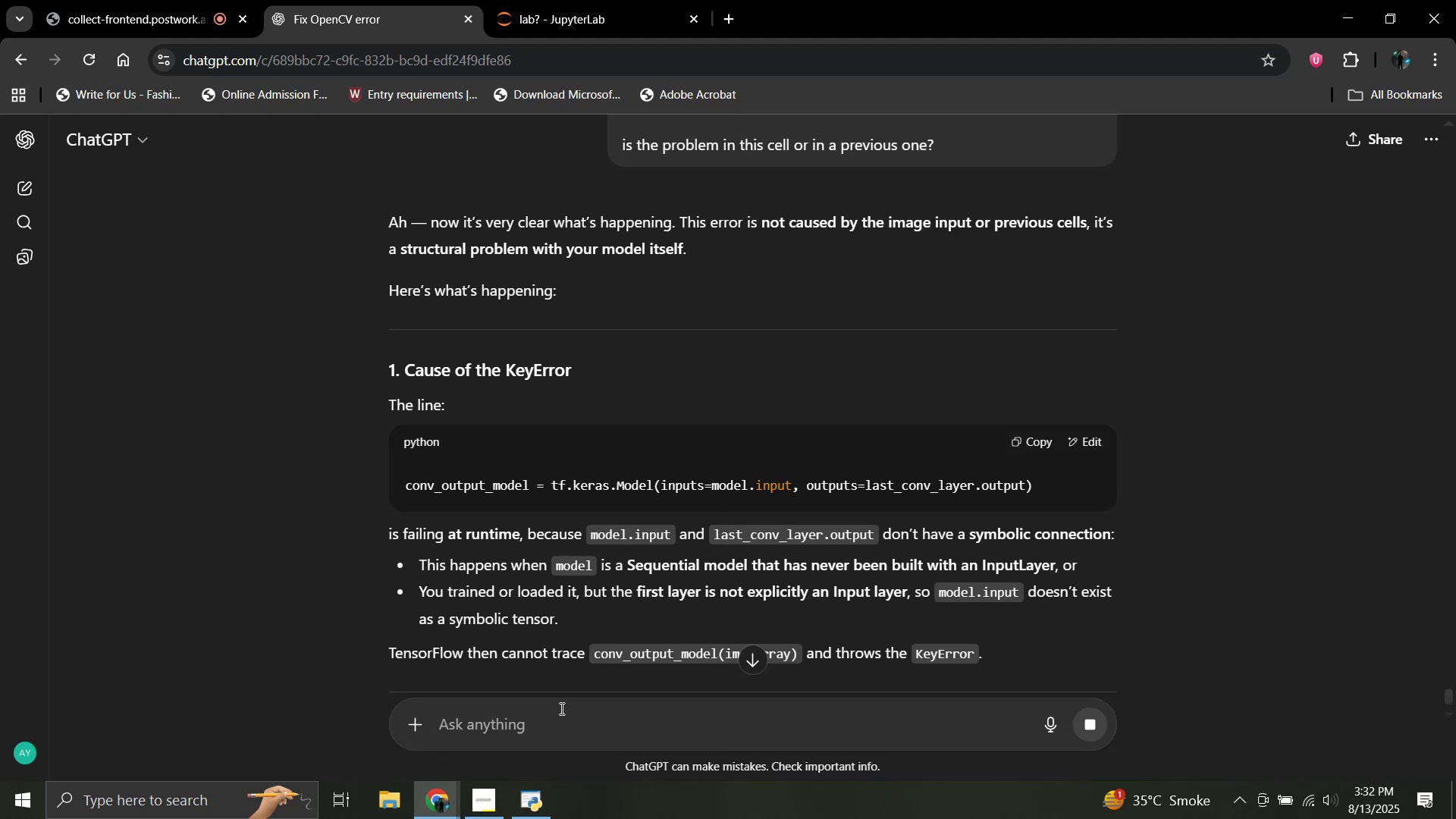 
wait(13.68)
 